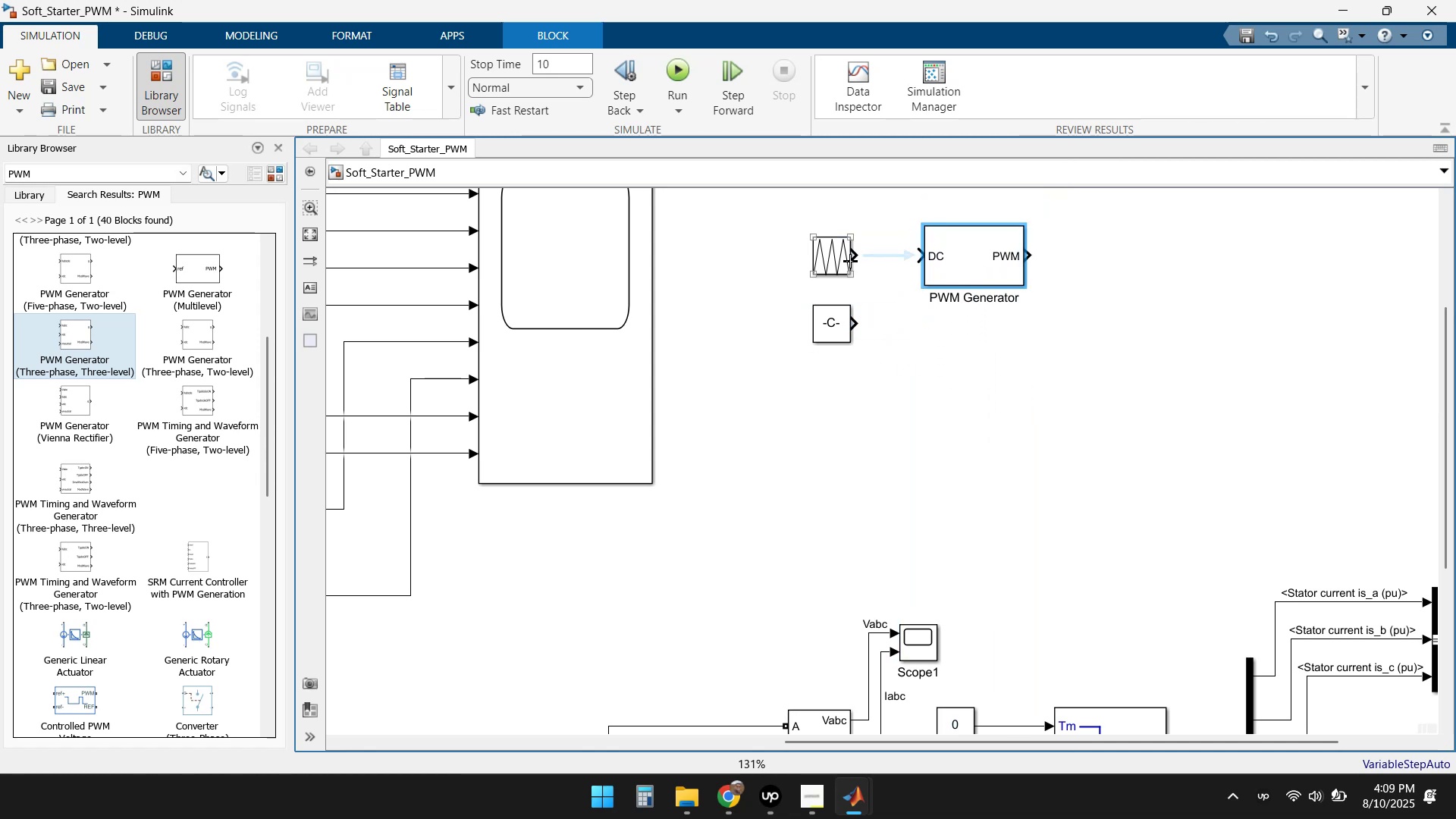 
left_click_drag(start_coordinate=[856, 257], to_coordinate=[862, 257])
 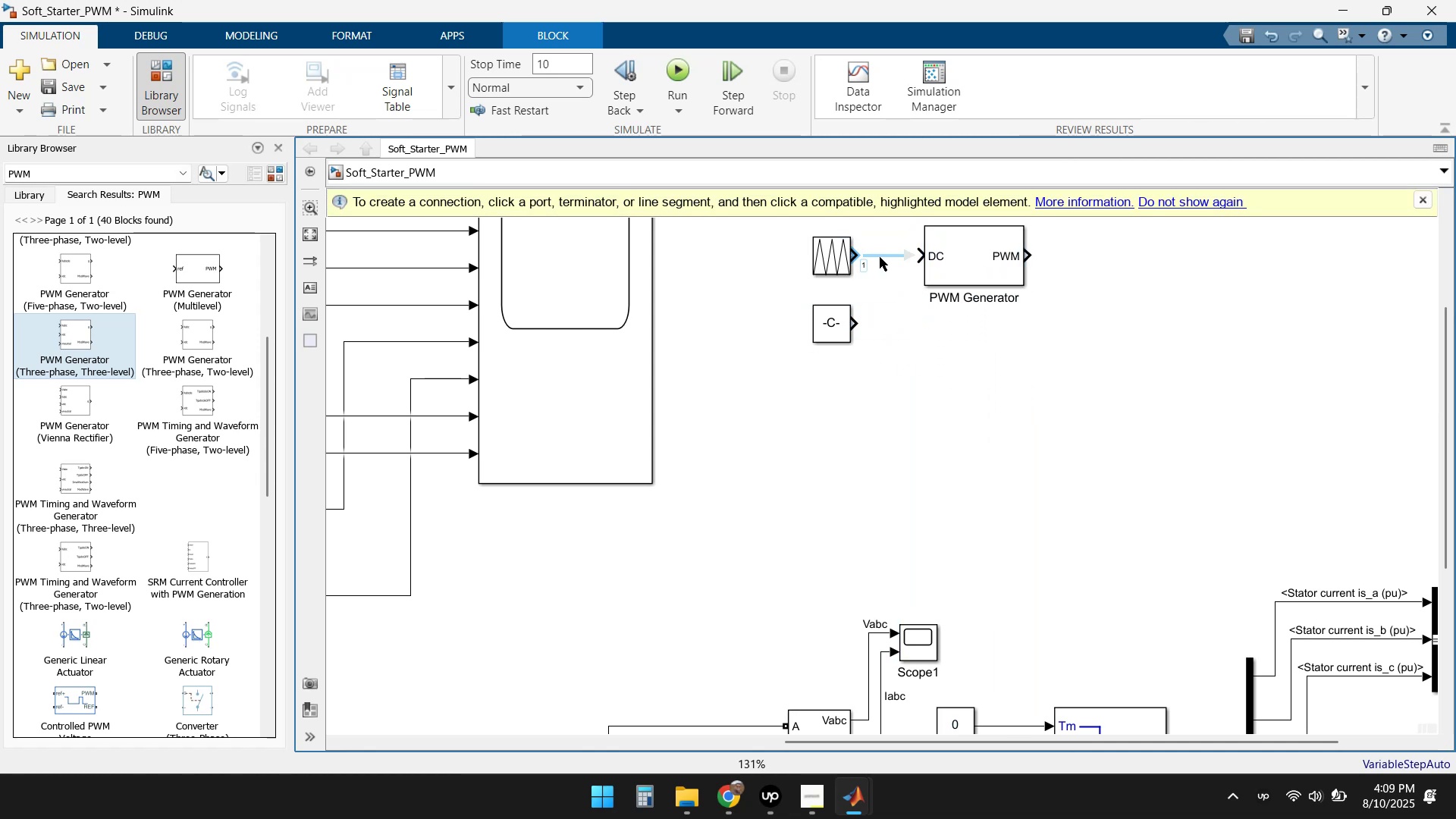 
left_click([883, 256])
 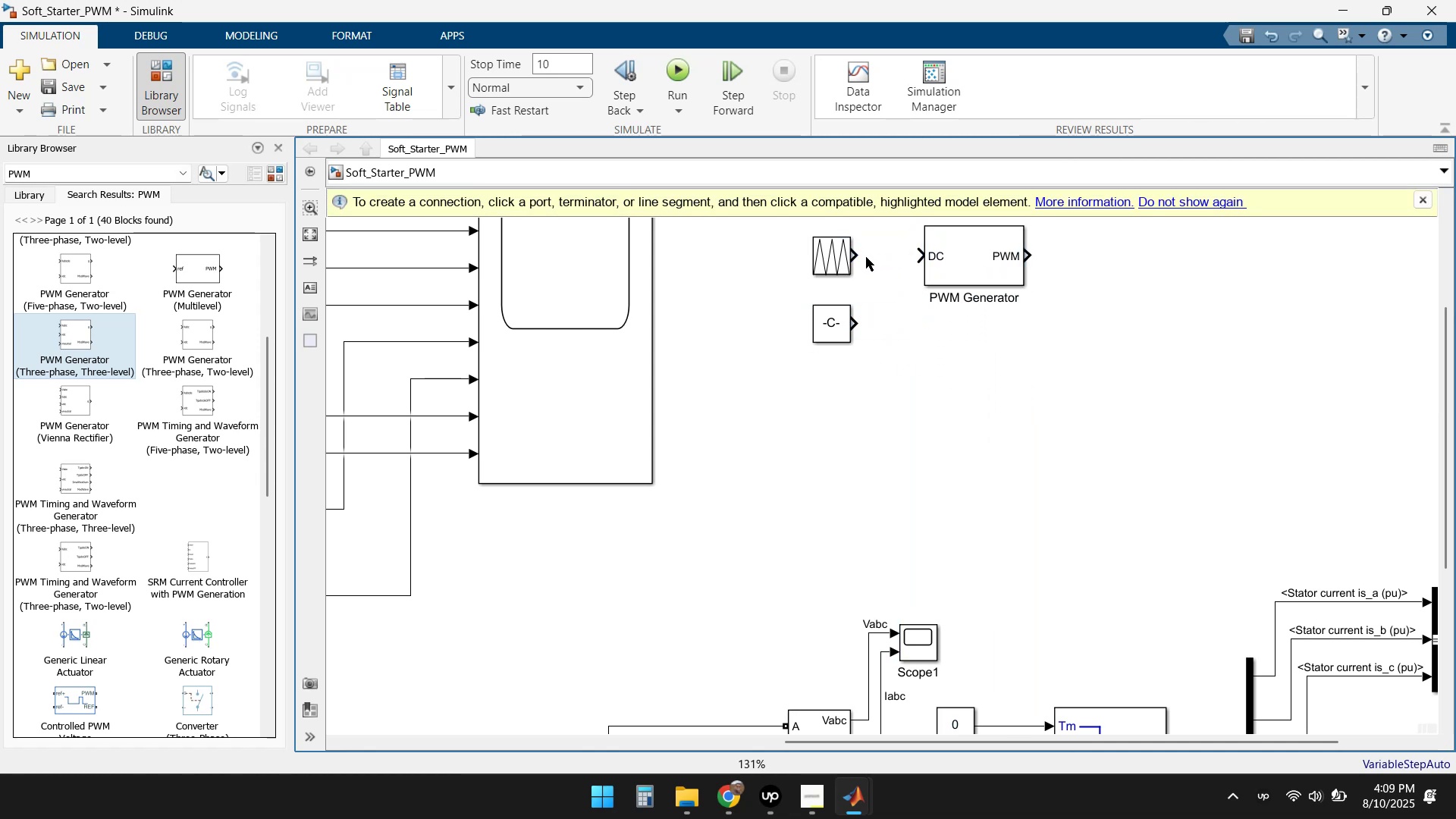 
left_click_drag(start_coordinate=[853, 256], to_coordinate=[917, 252])
 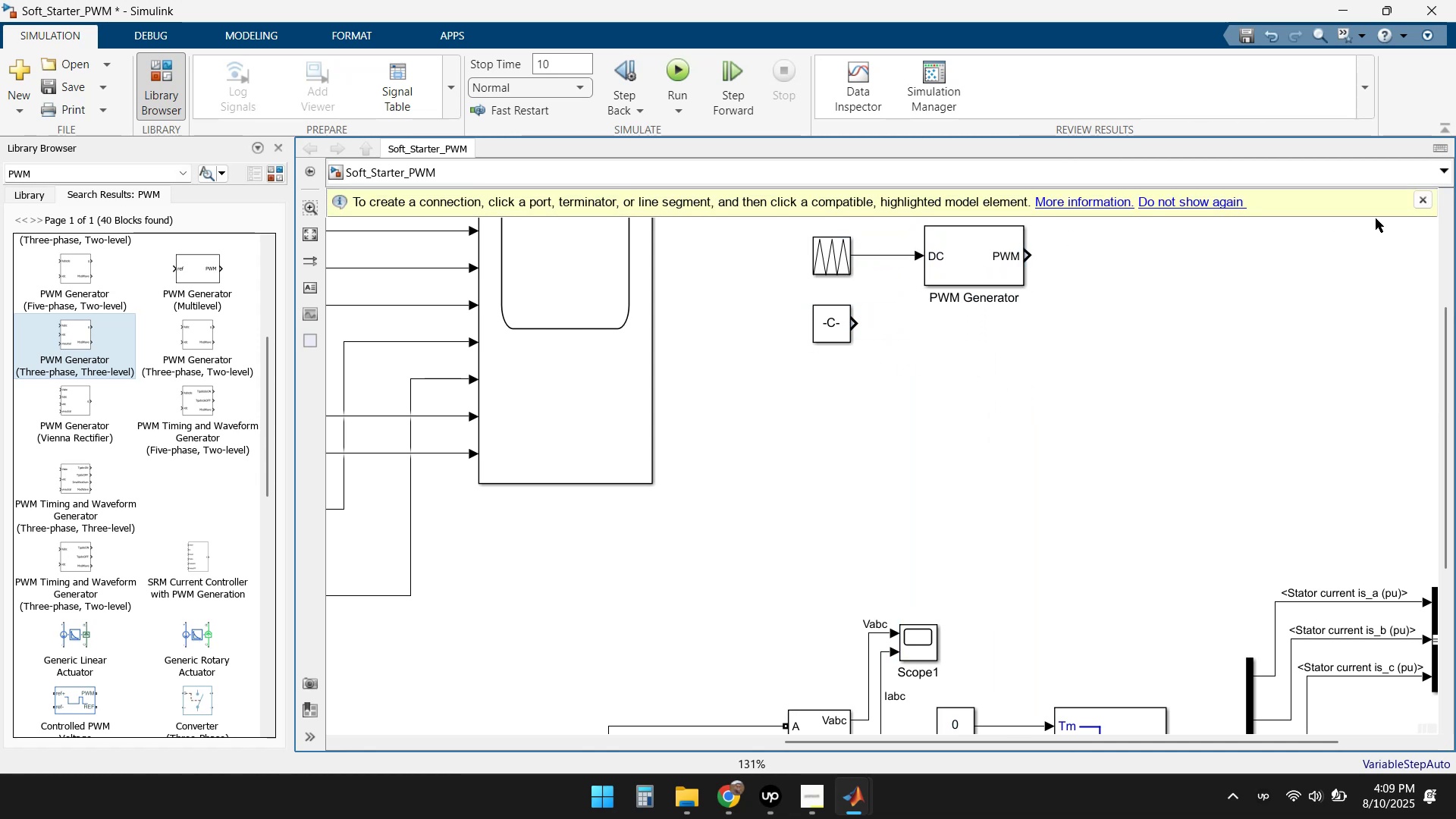 
left_click([1420, 202])
 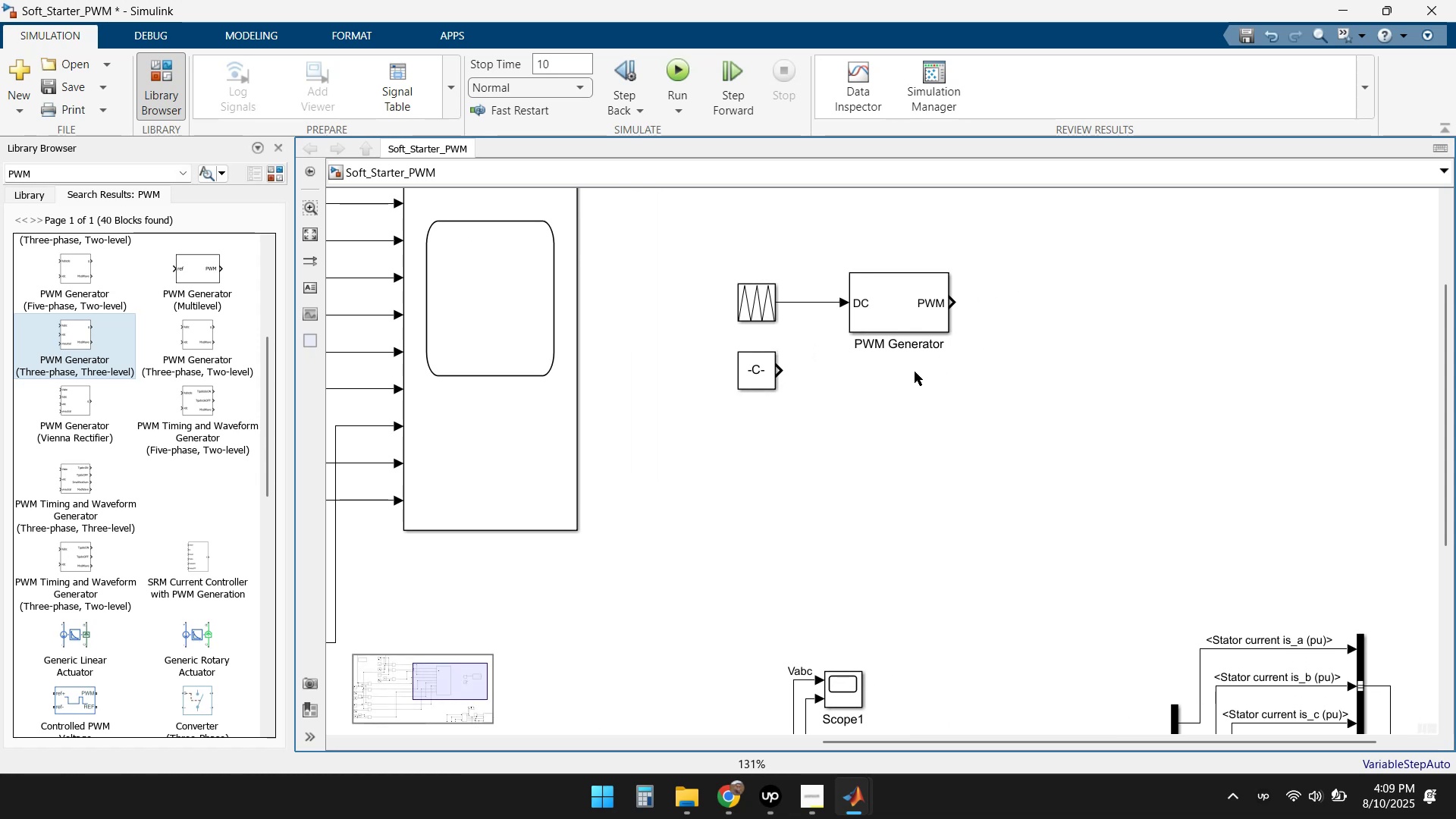 
double_click([1049, 405])
 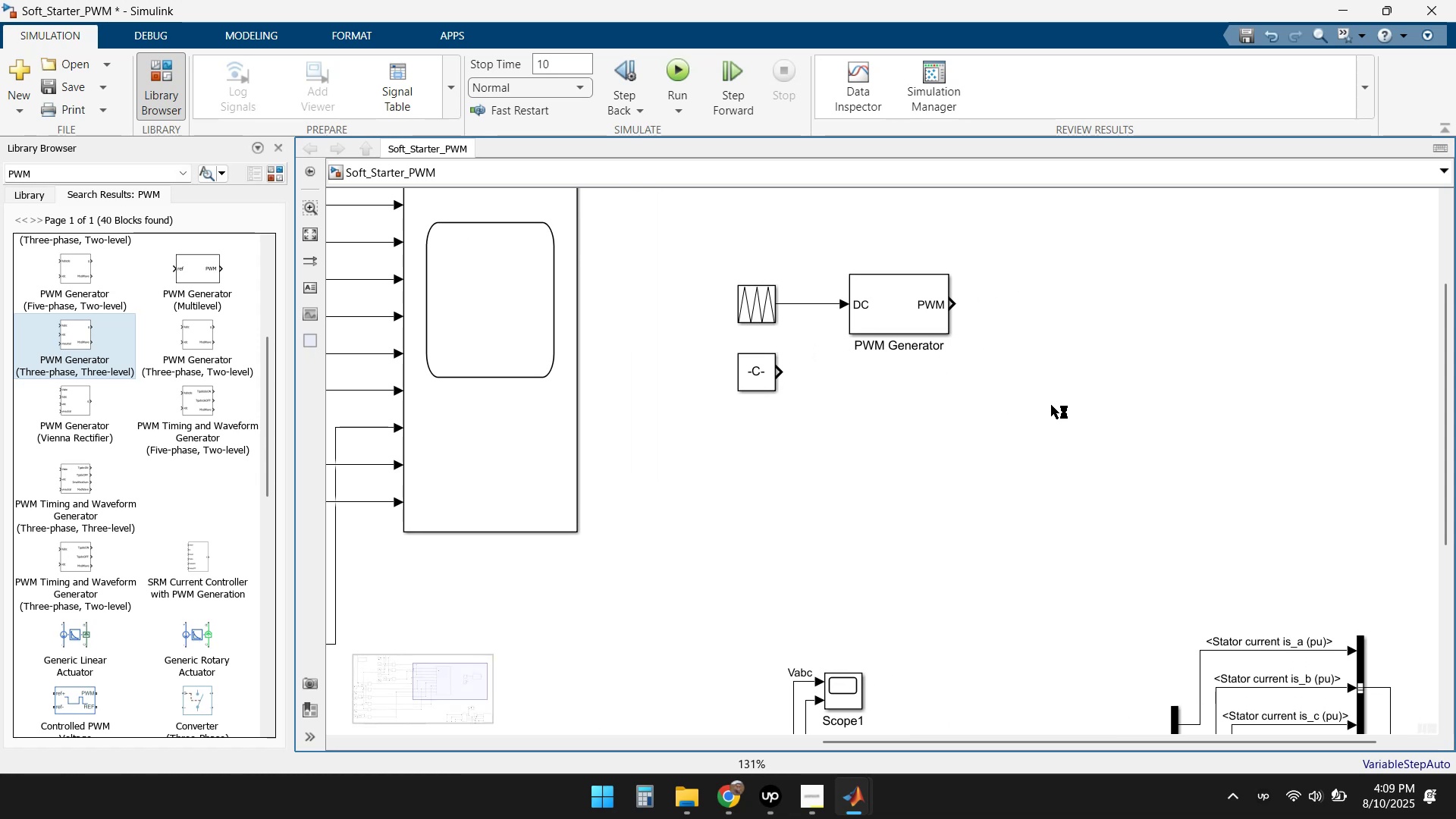 
type(scope)
 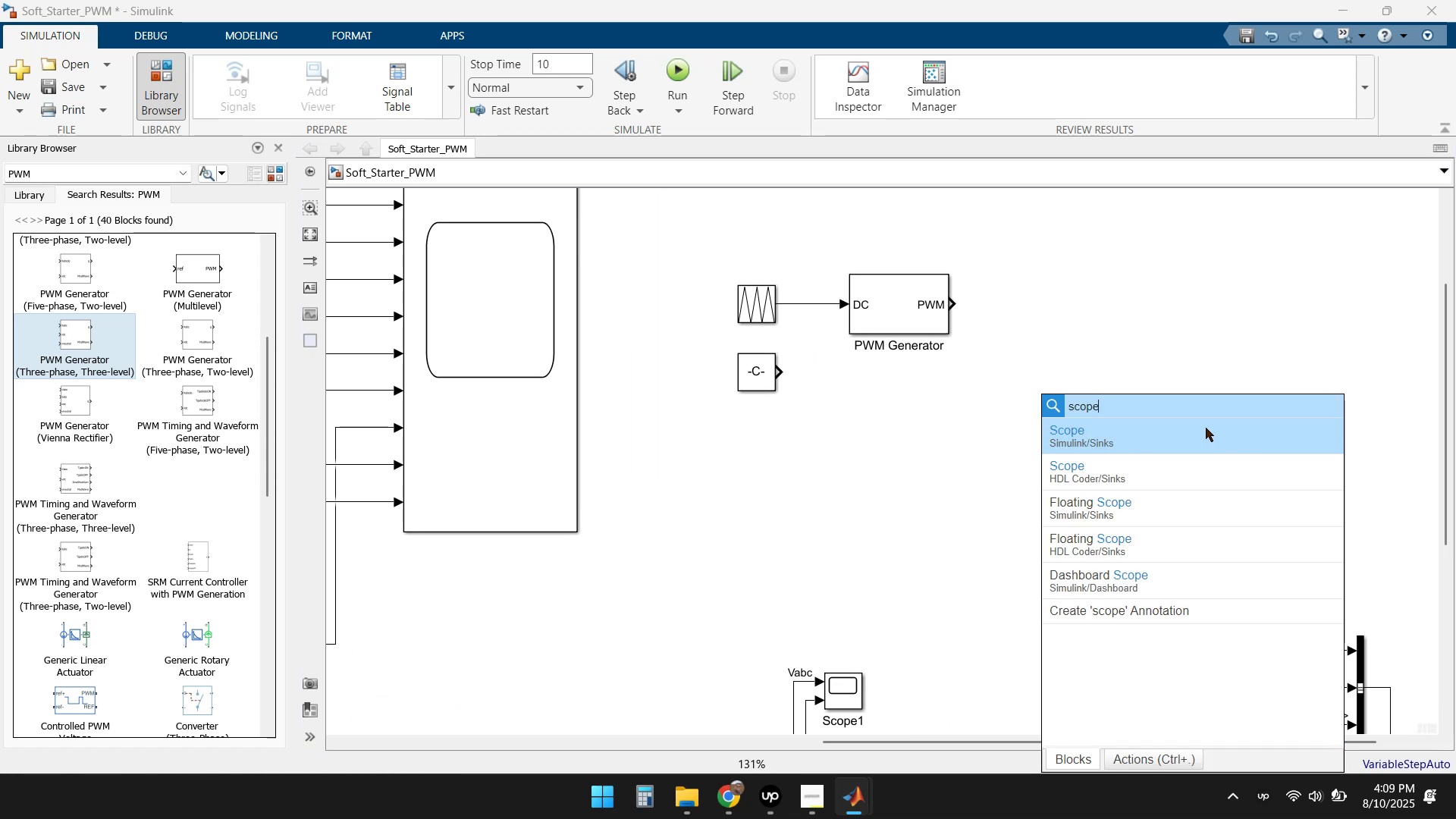 
left_click([1185, 426])
 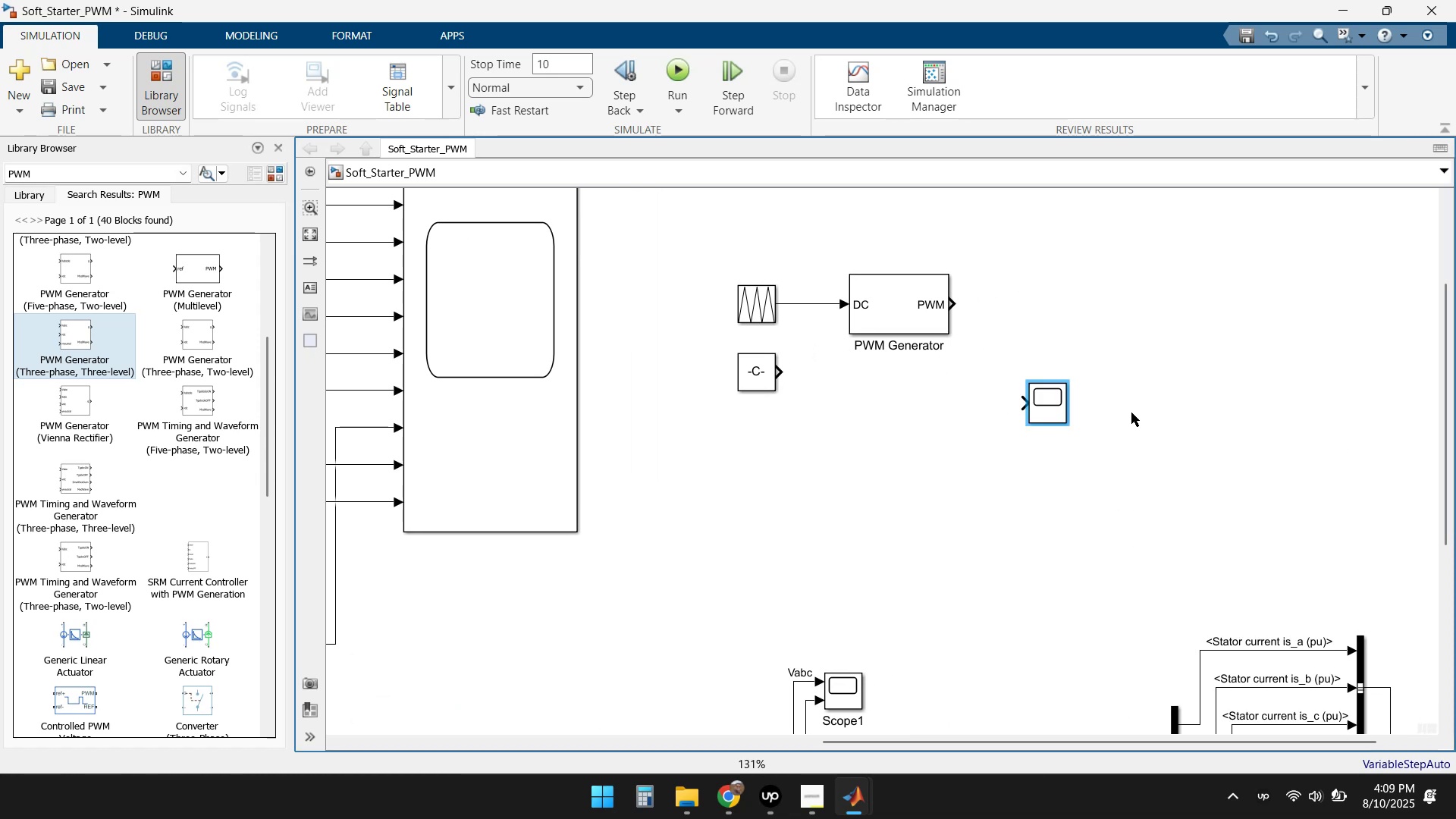 
left_click_drag(start_coordinate=[1050, 401], to_coordinate=[1067, 308])
 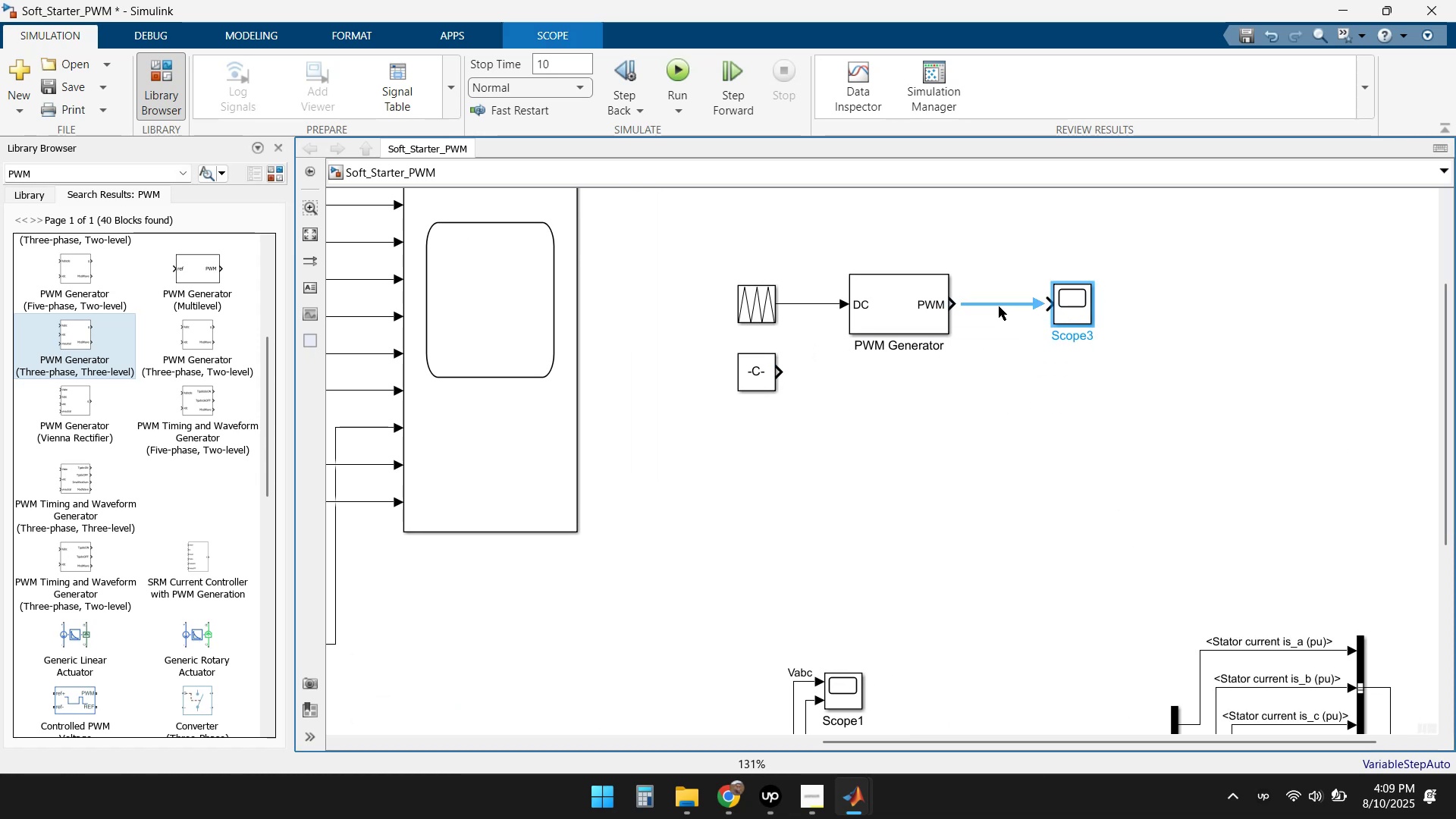 
left_click([994, 304])
 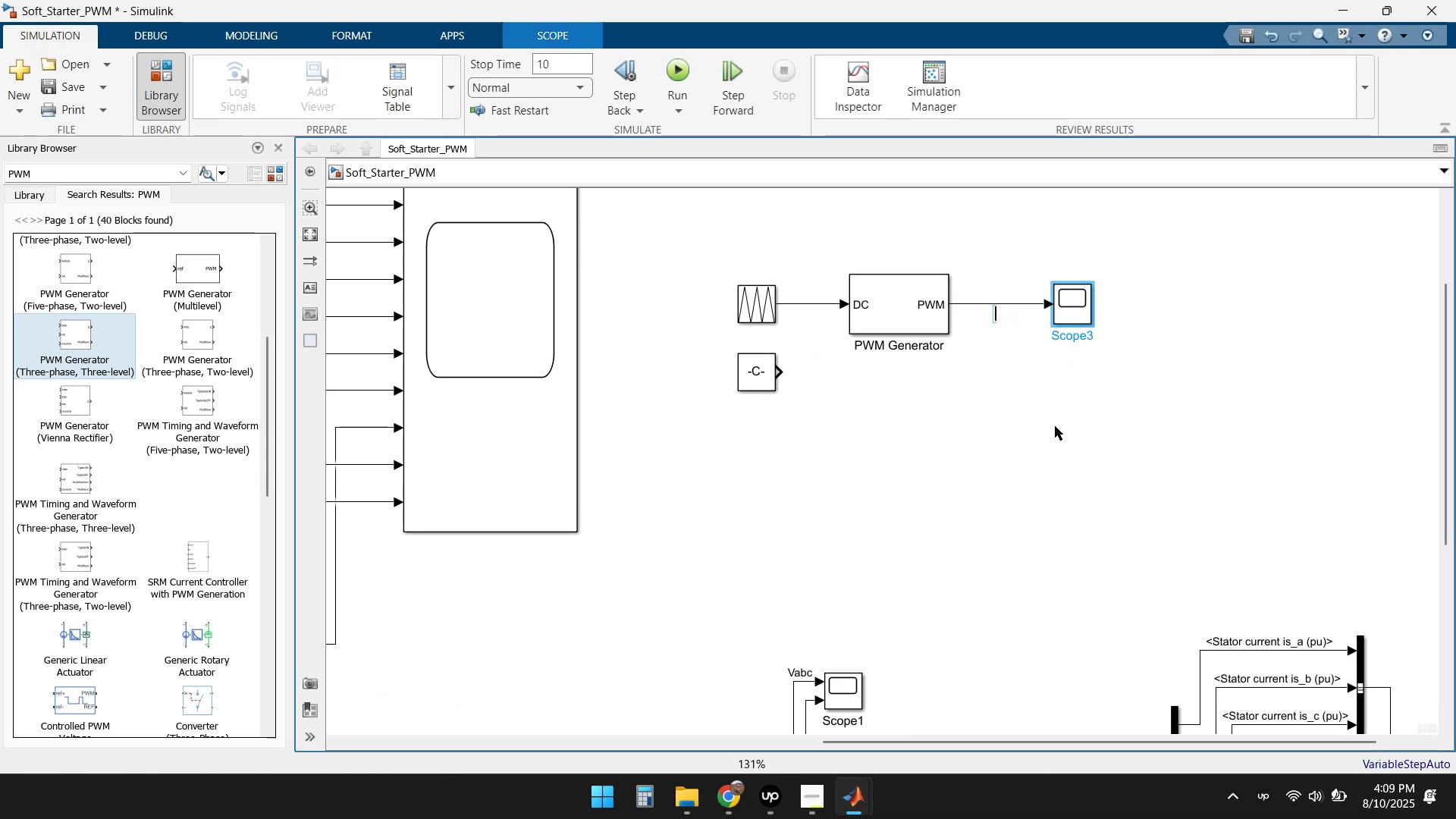 
left_click([1051, 421])
 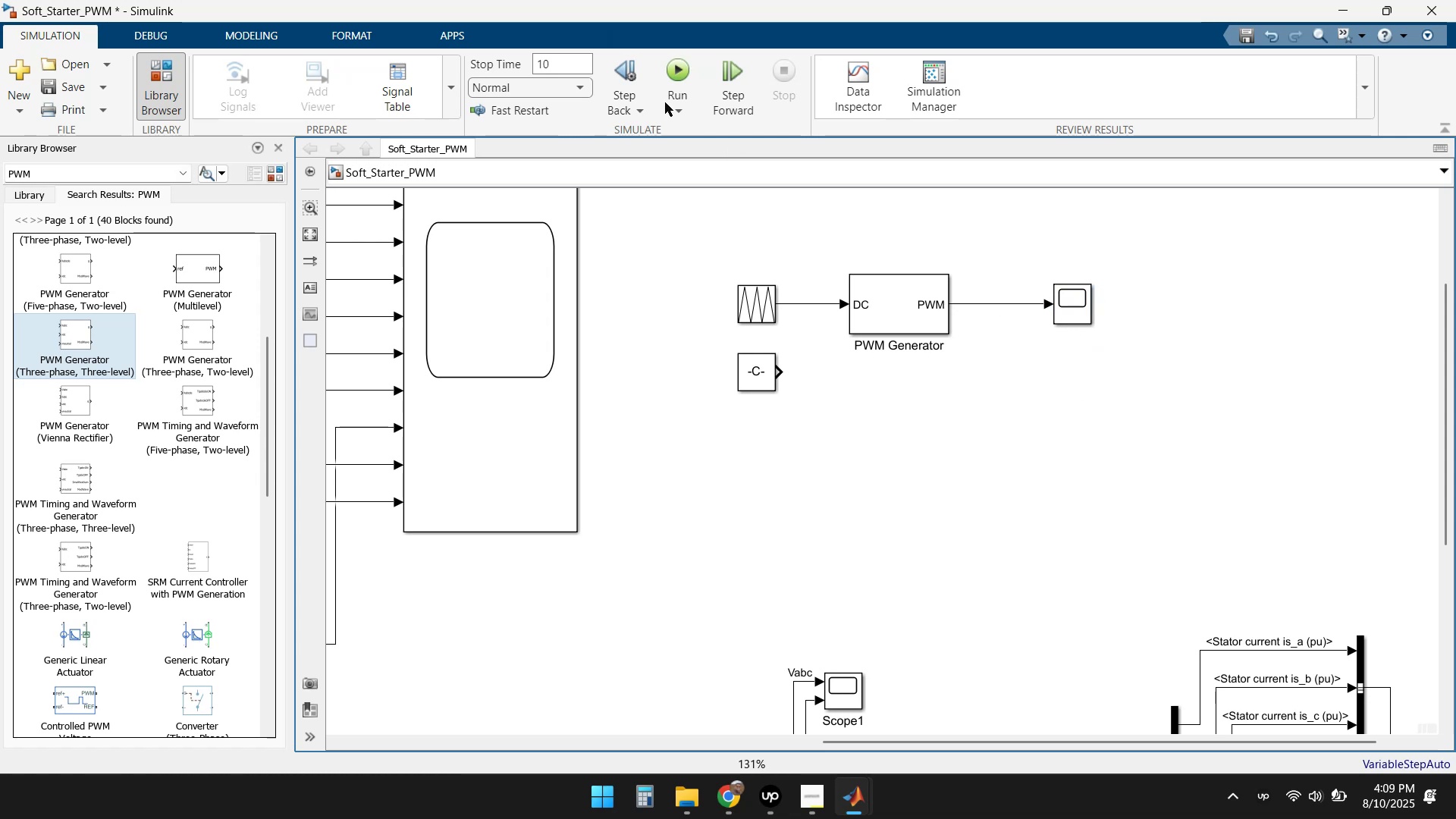 
left_click([690, 62])
 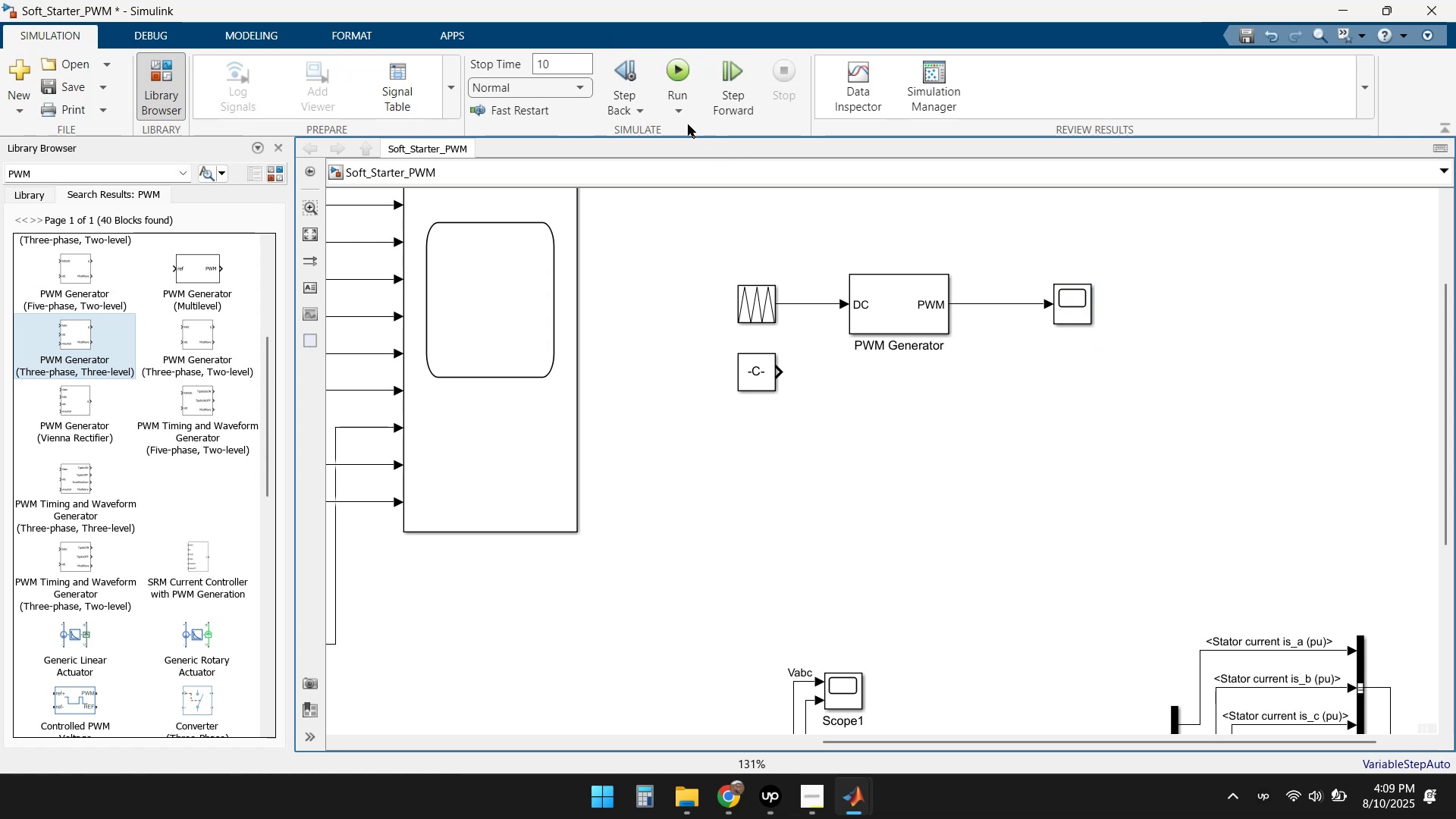 
left_click([679, 65])
 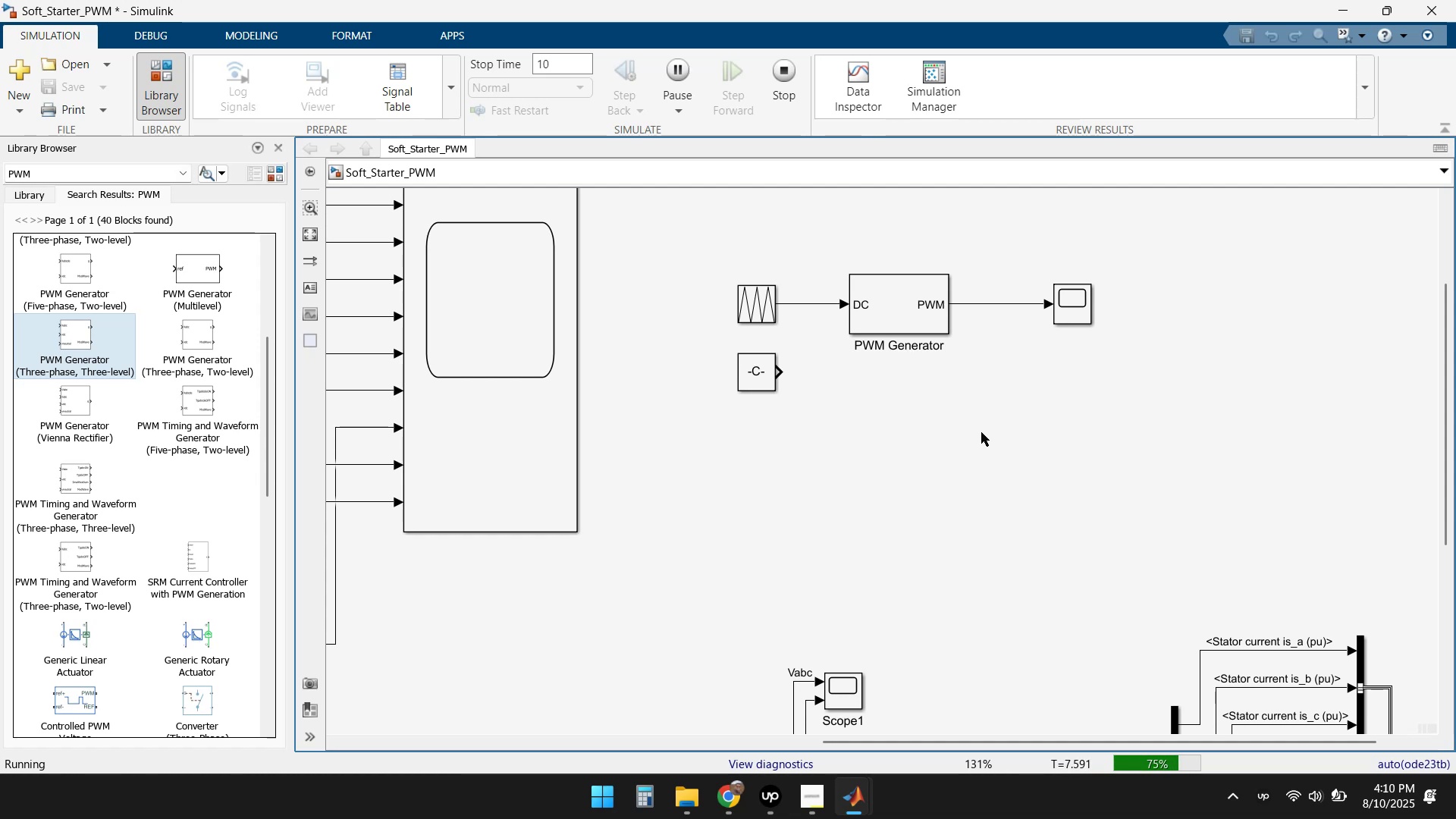 
wait(39.19)
 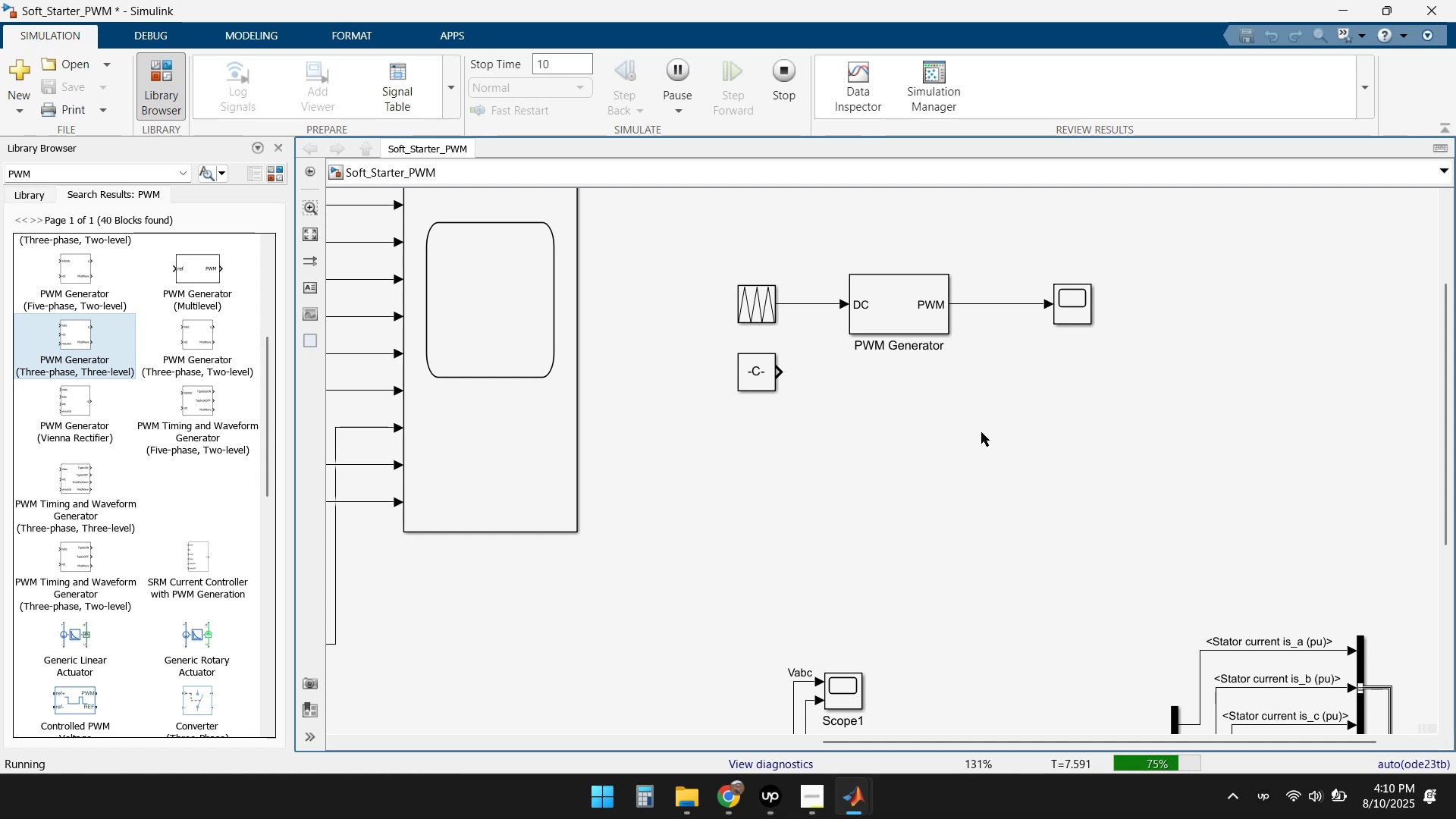 
left_click([1023, 404])
 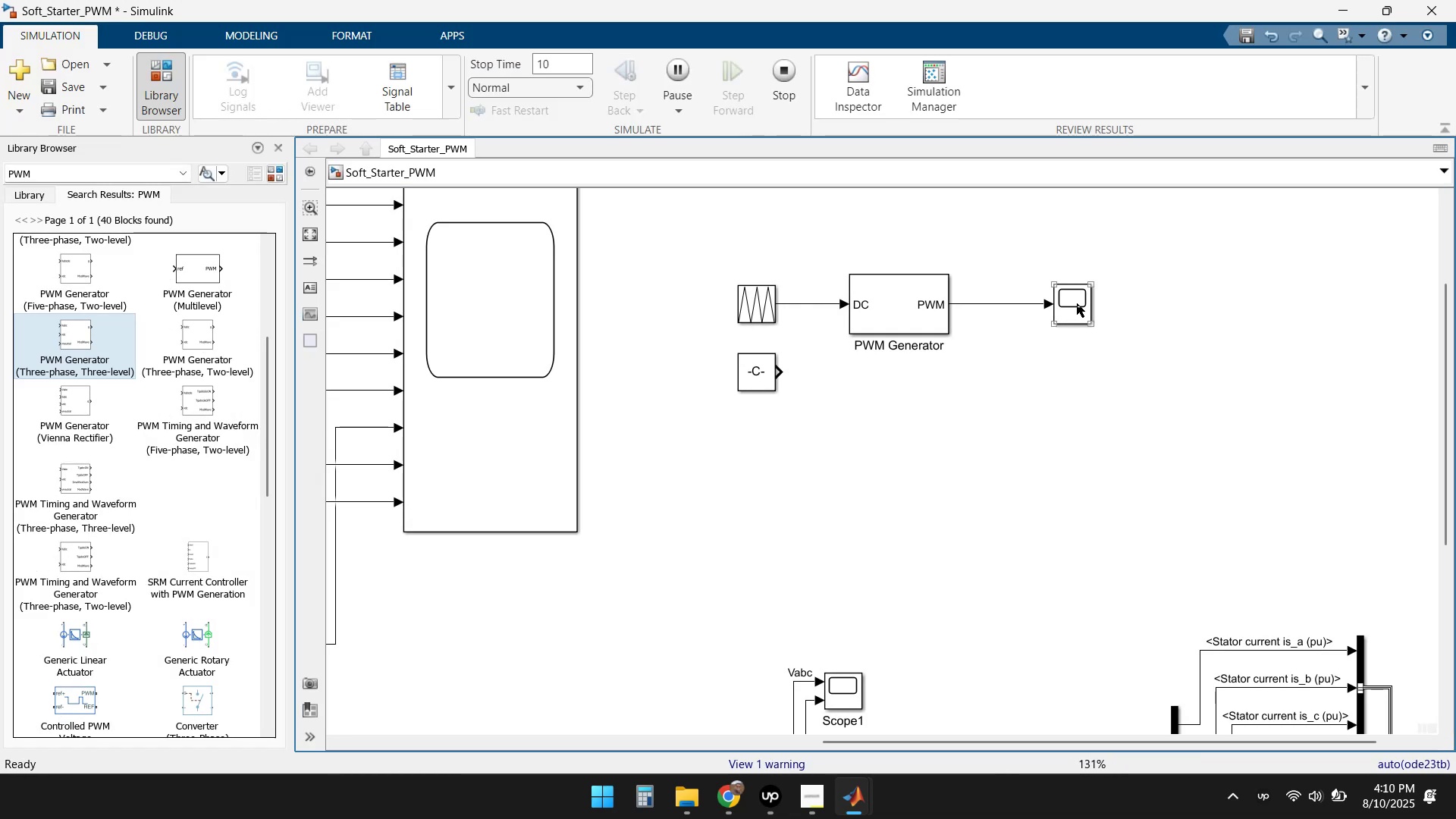 
double_click([1077, 302])
 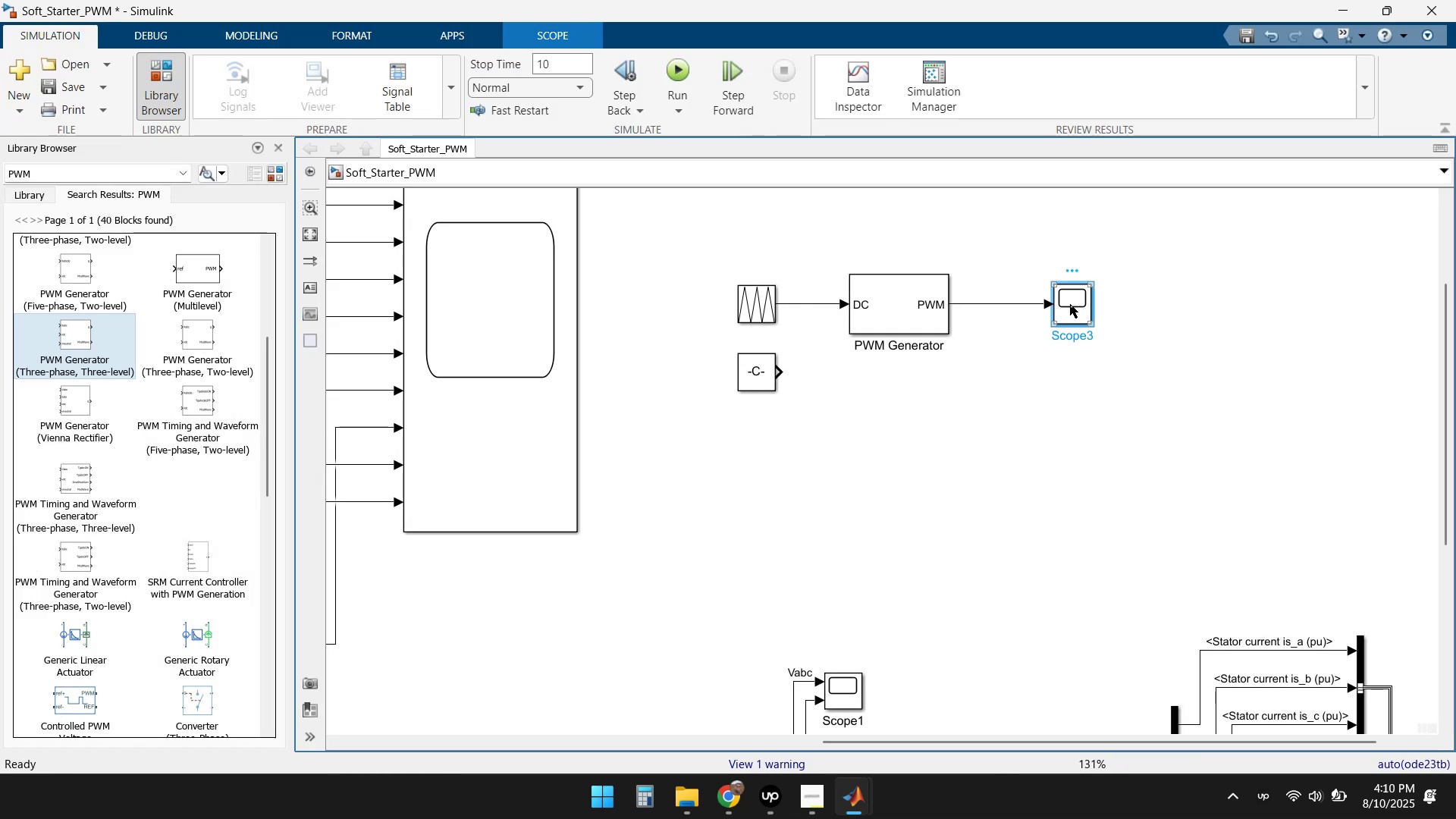 
left_click([543, 24])
 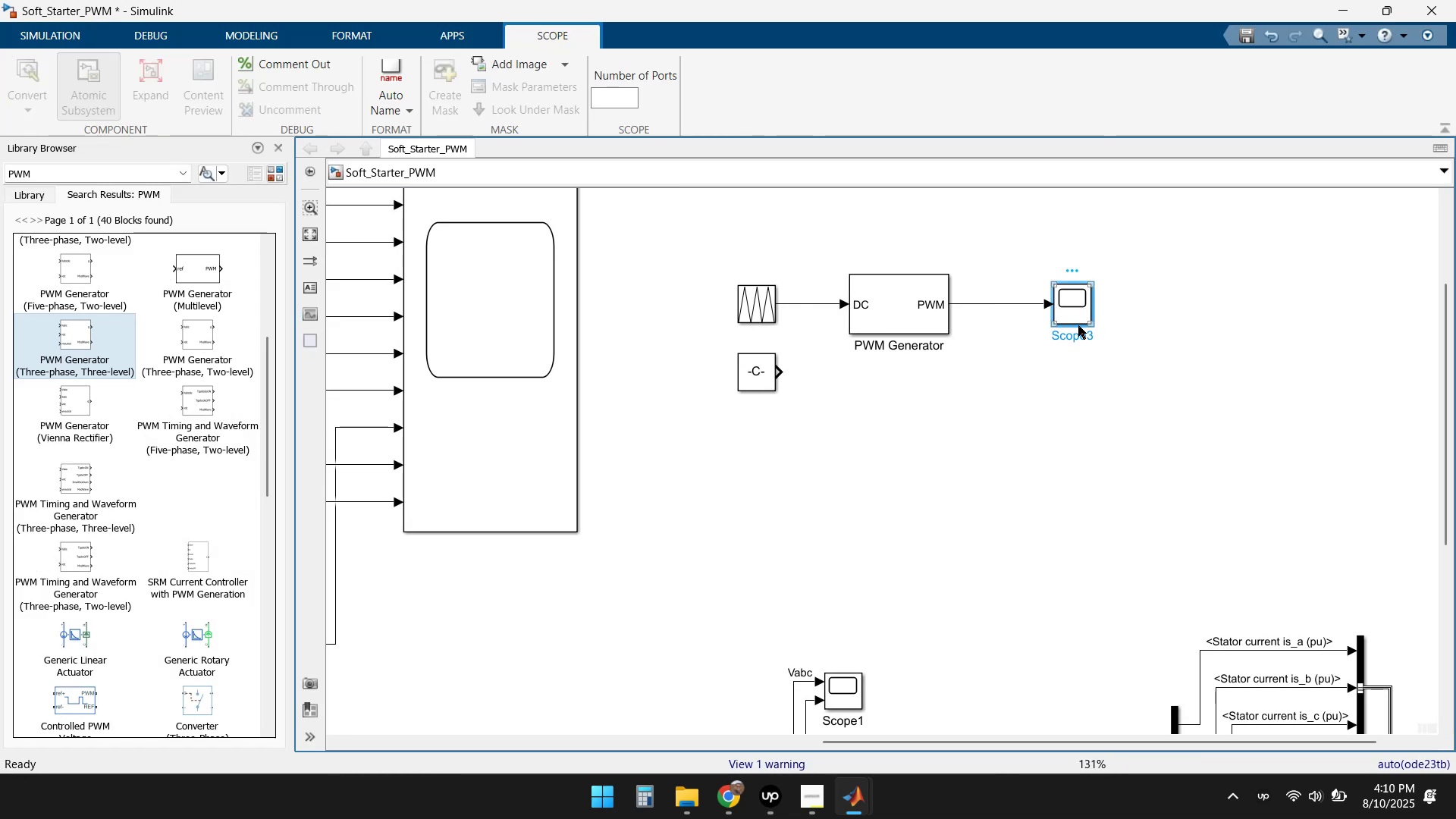 
double_click([1062, 302])
 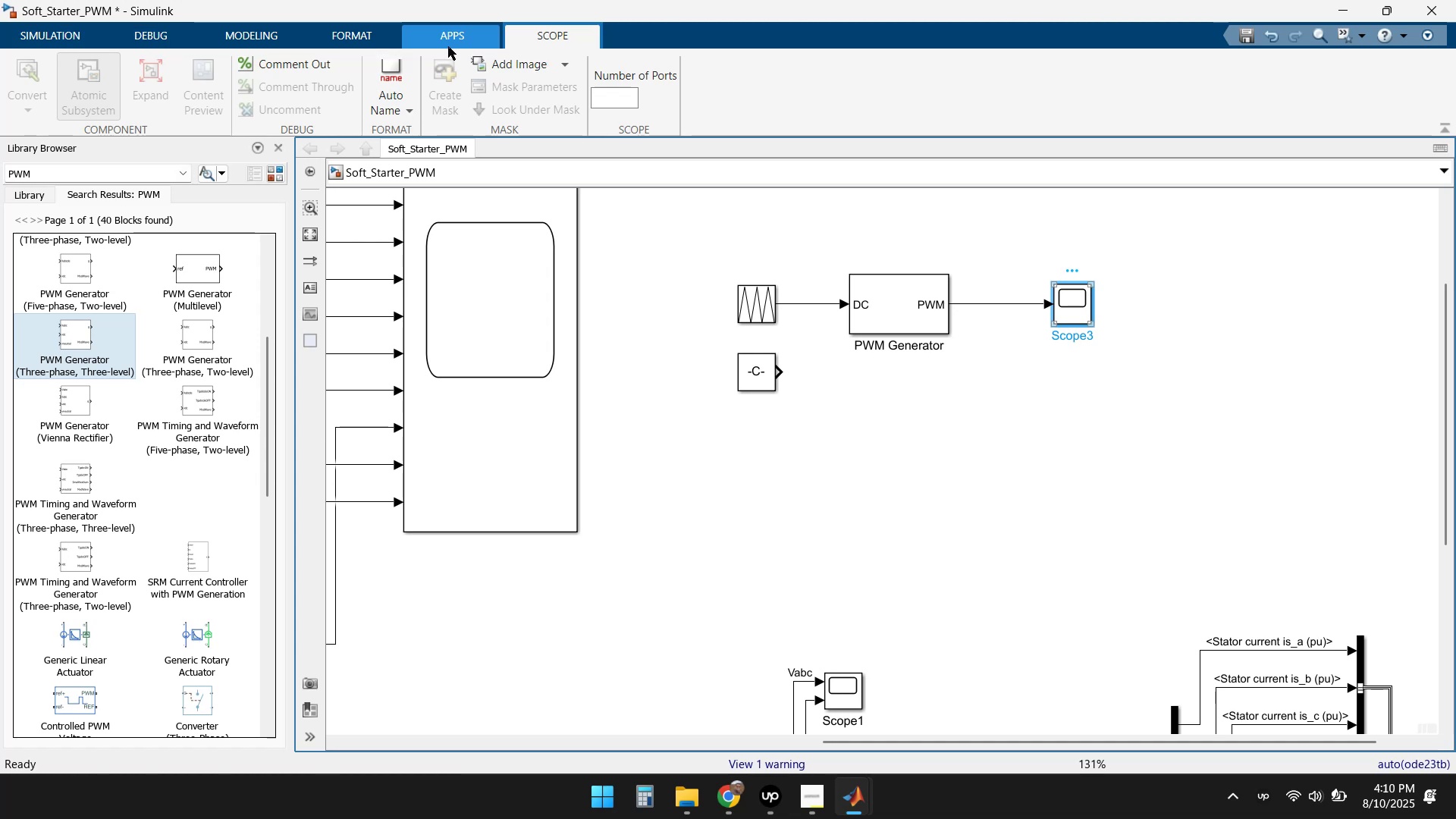 
wait(5.13)
 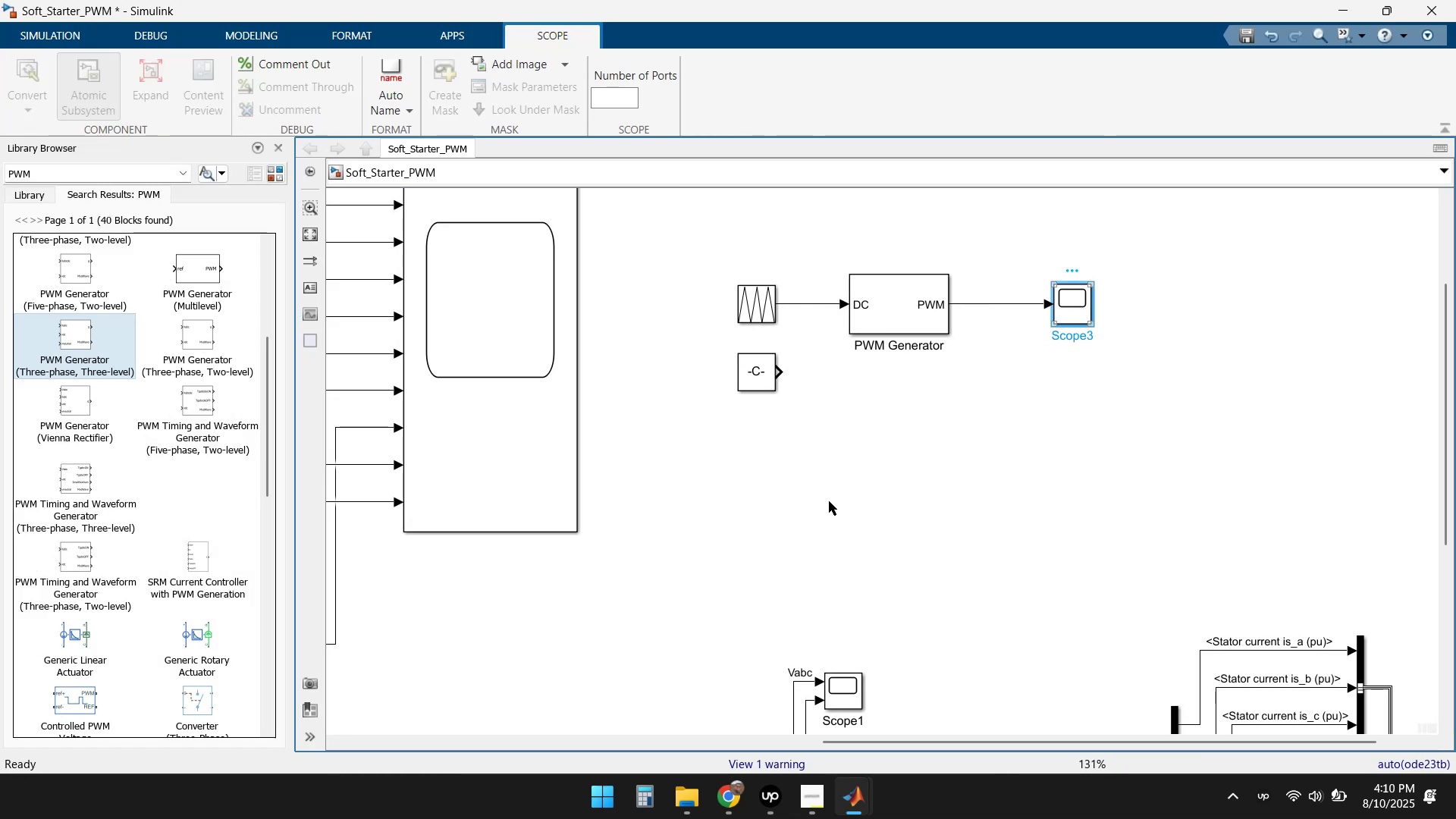 
left_click([927, 407])
 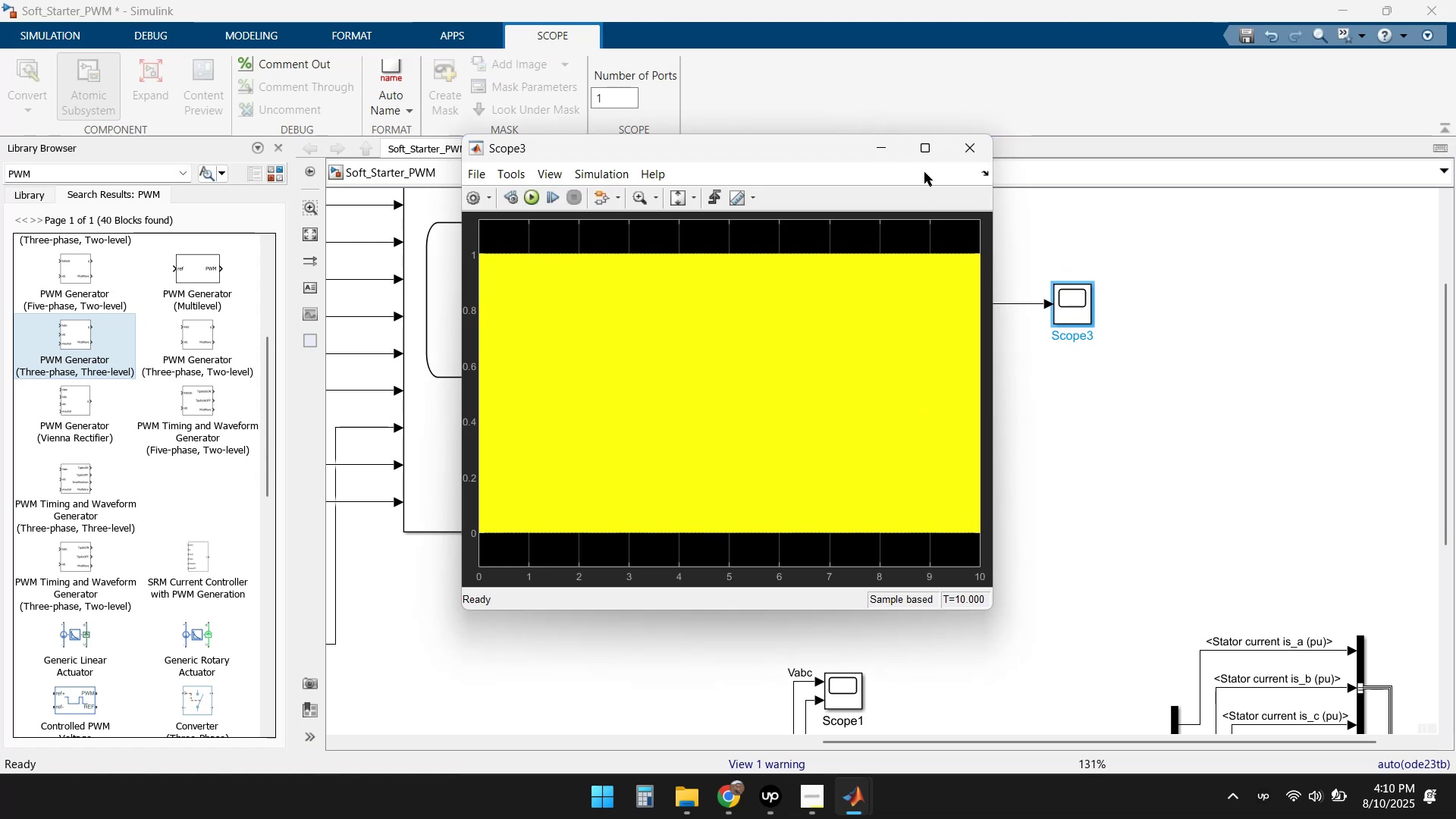 
left_click([921, 152])
 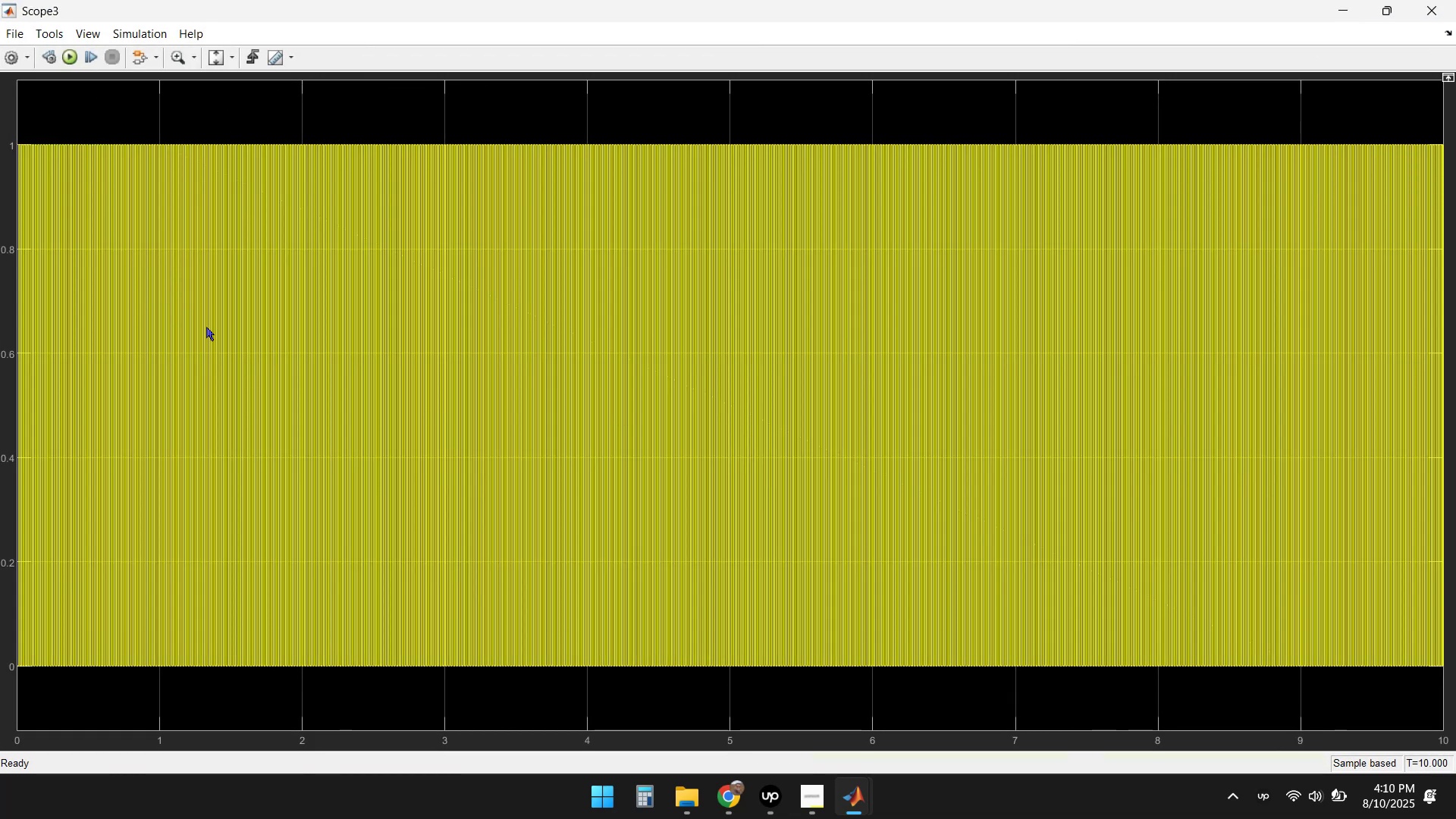 
left_click([1431, 14])
 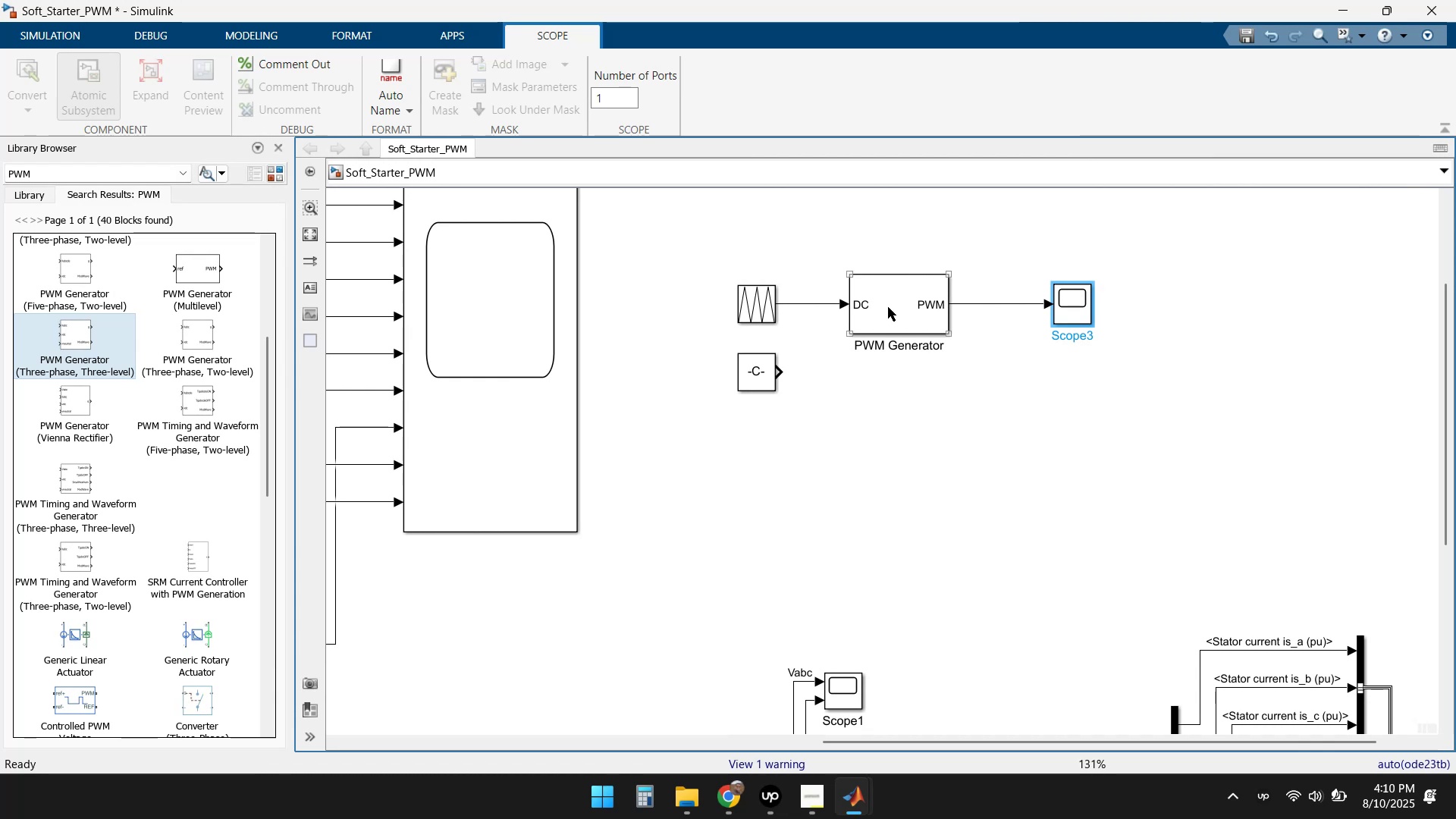 
wait(5.26)
 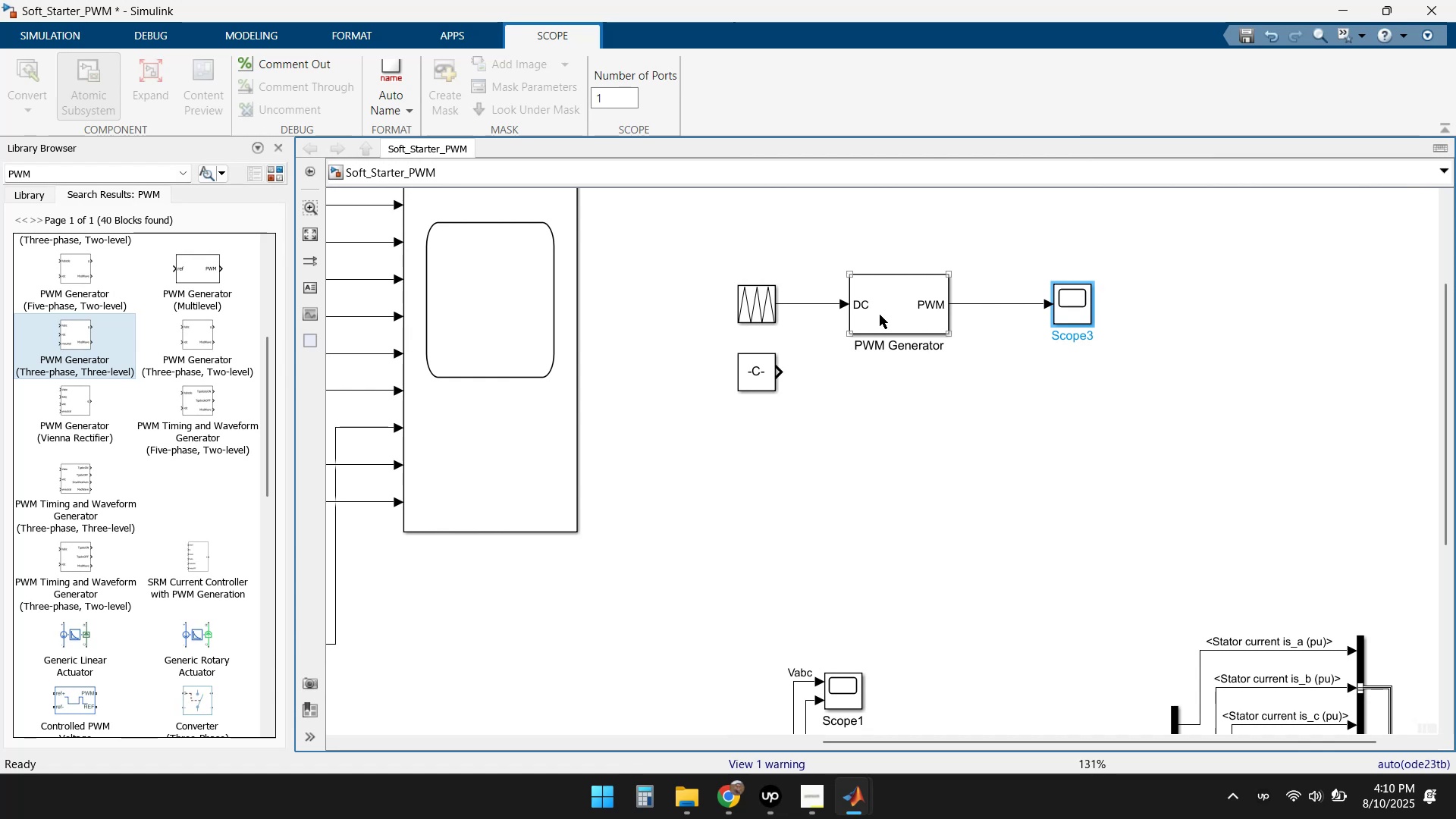 
left_click([432, 36])
 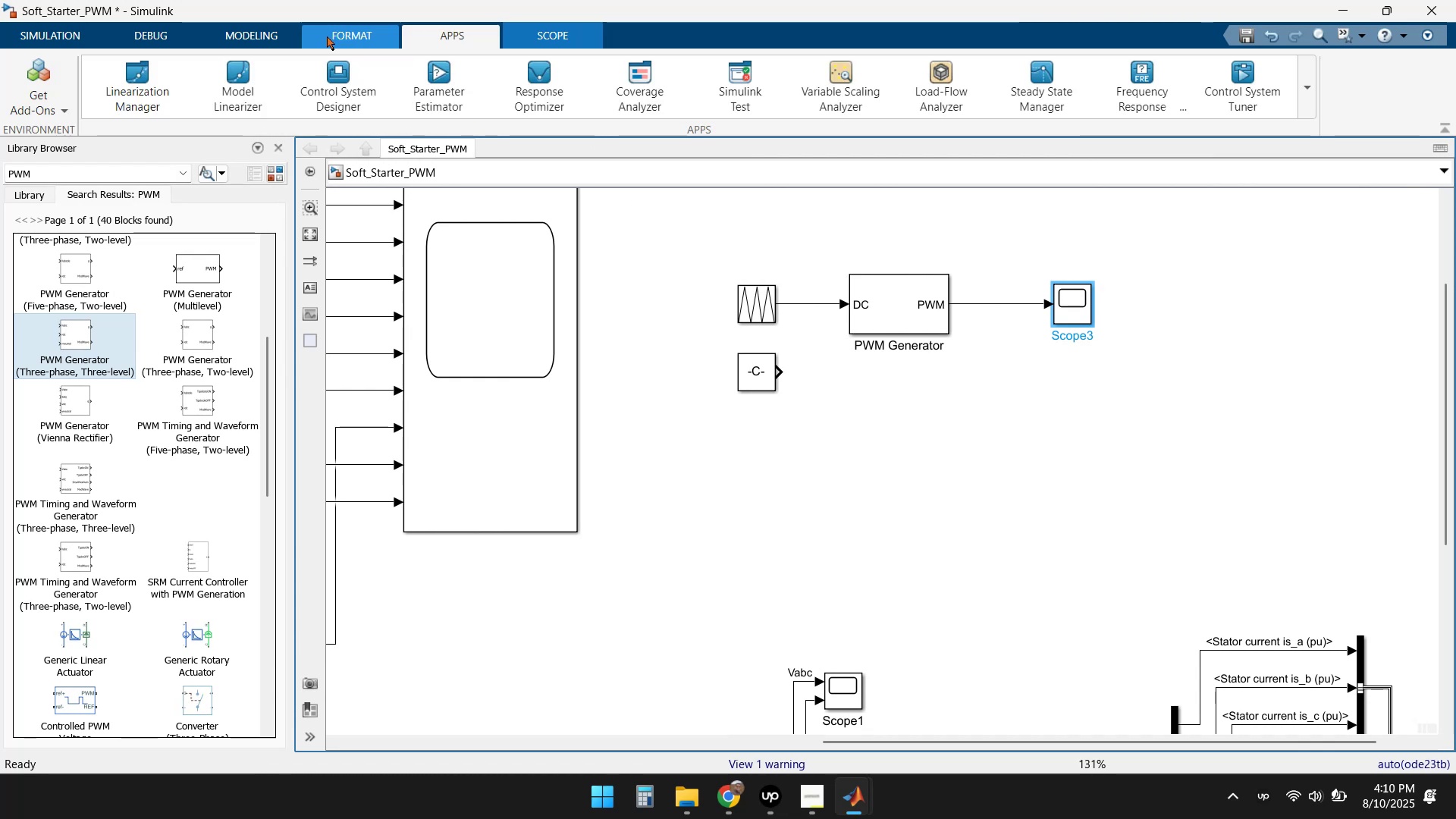 
left_click([327, 36])
 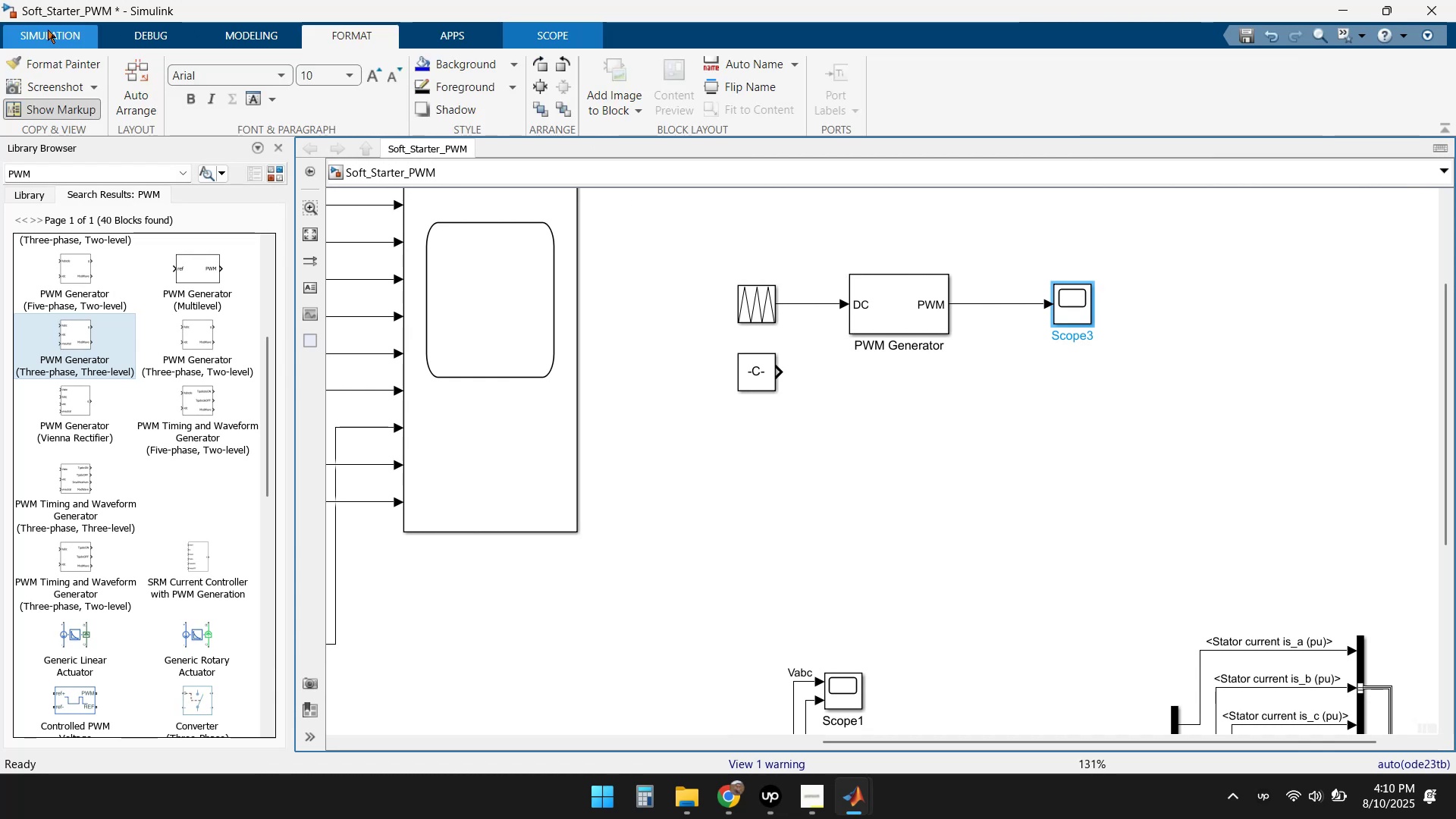 
left_click([38, 33])
 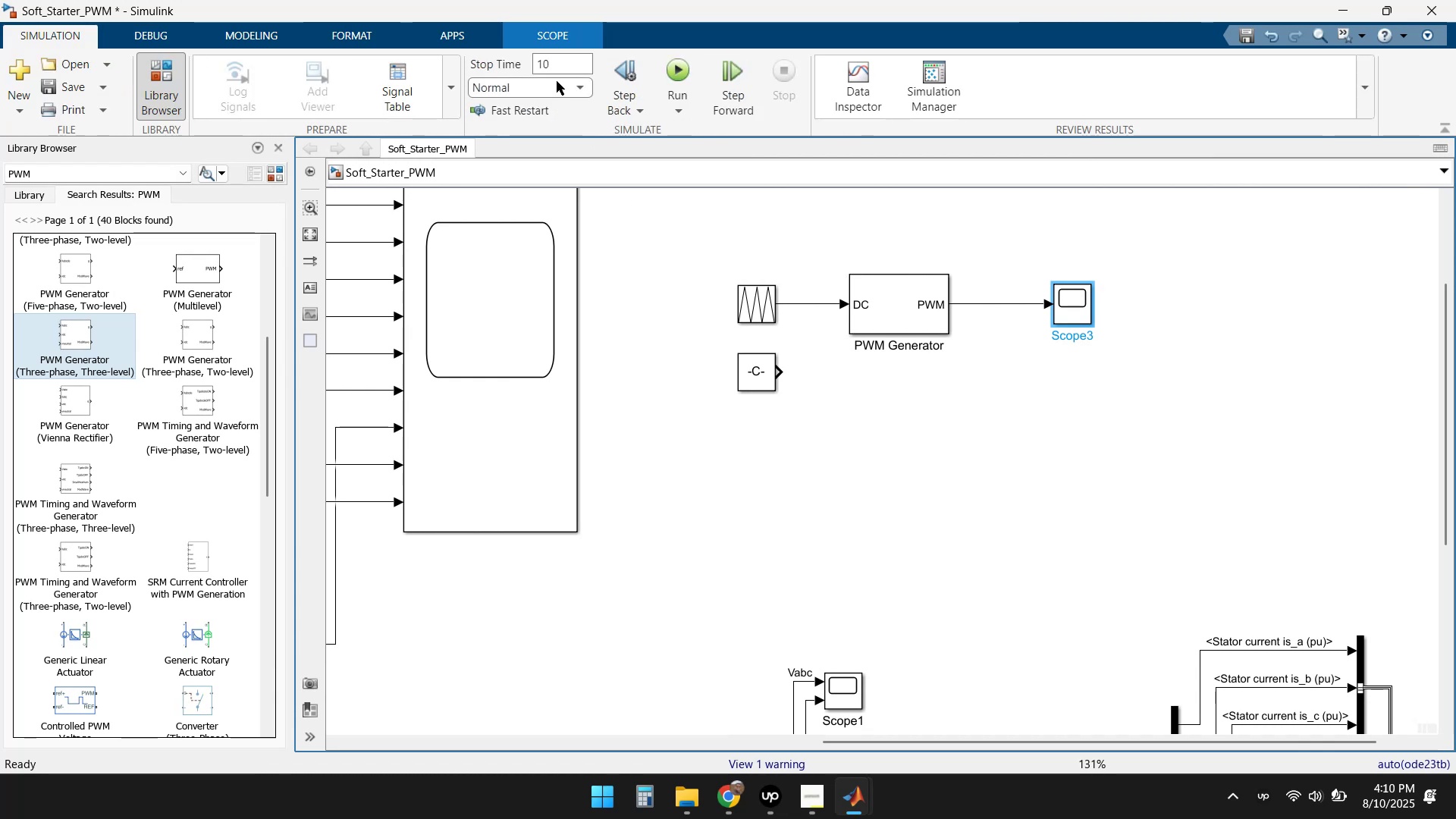 
left_click([560, 68])
 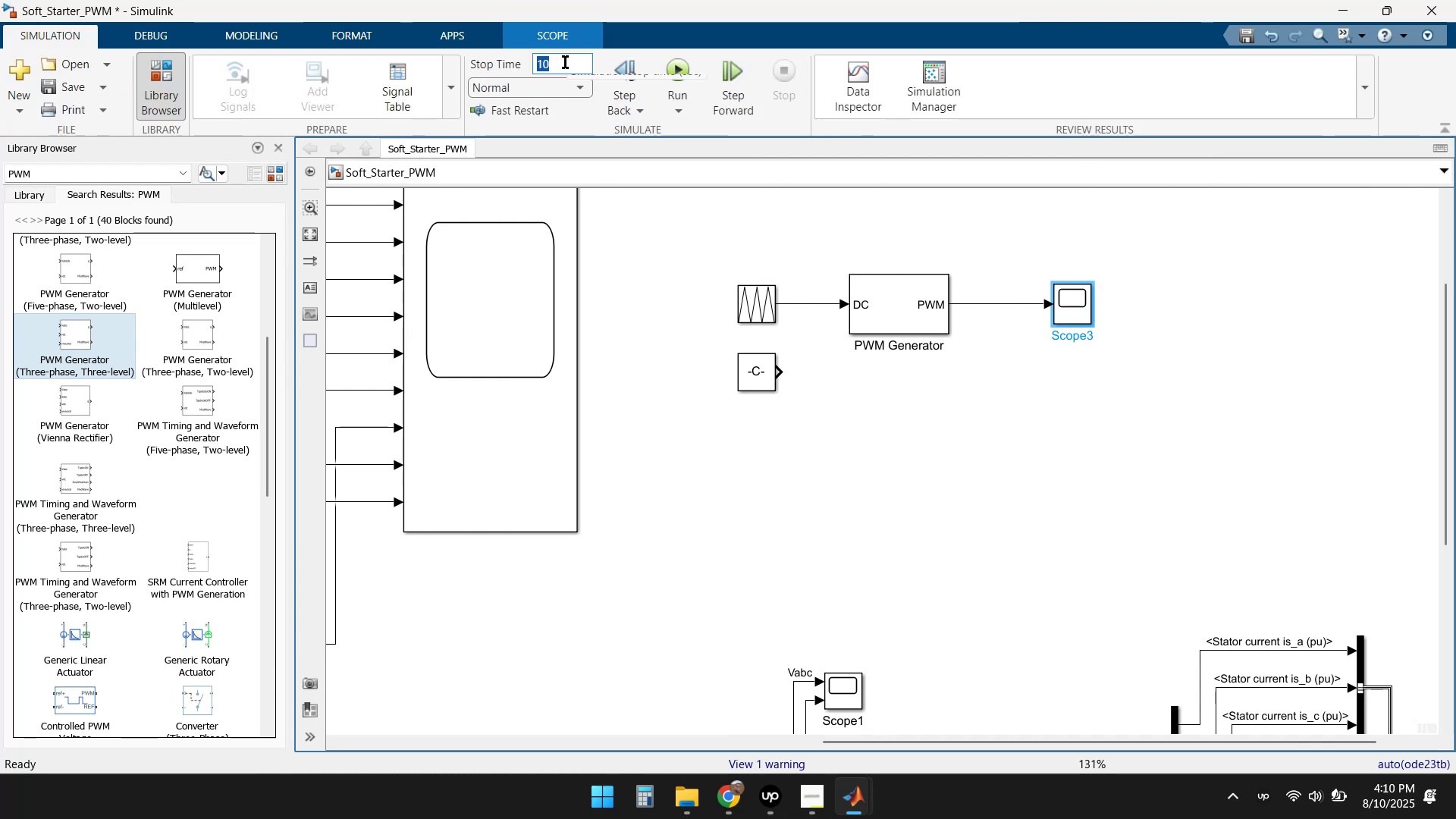 
key(Numpad2)
 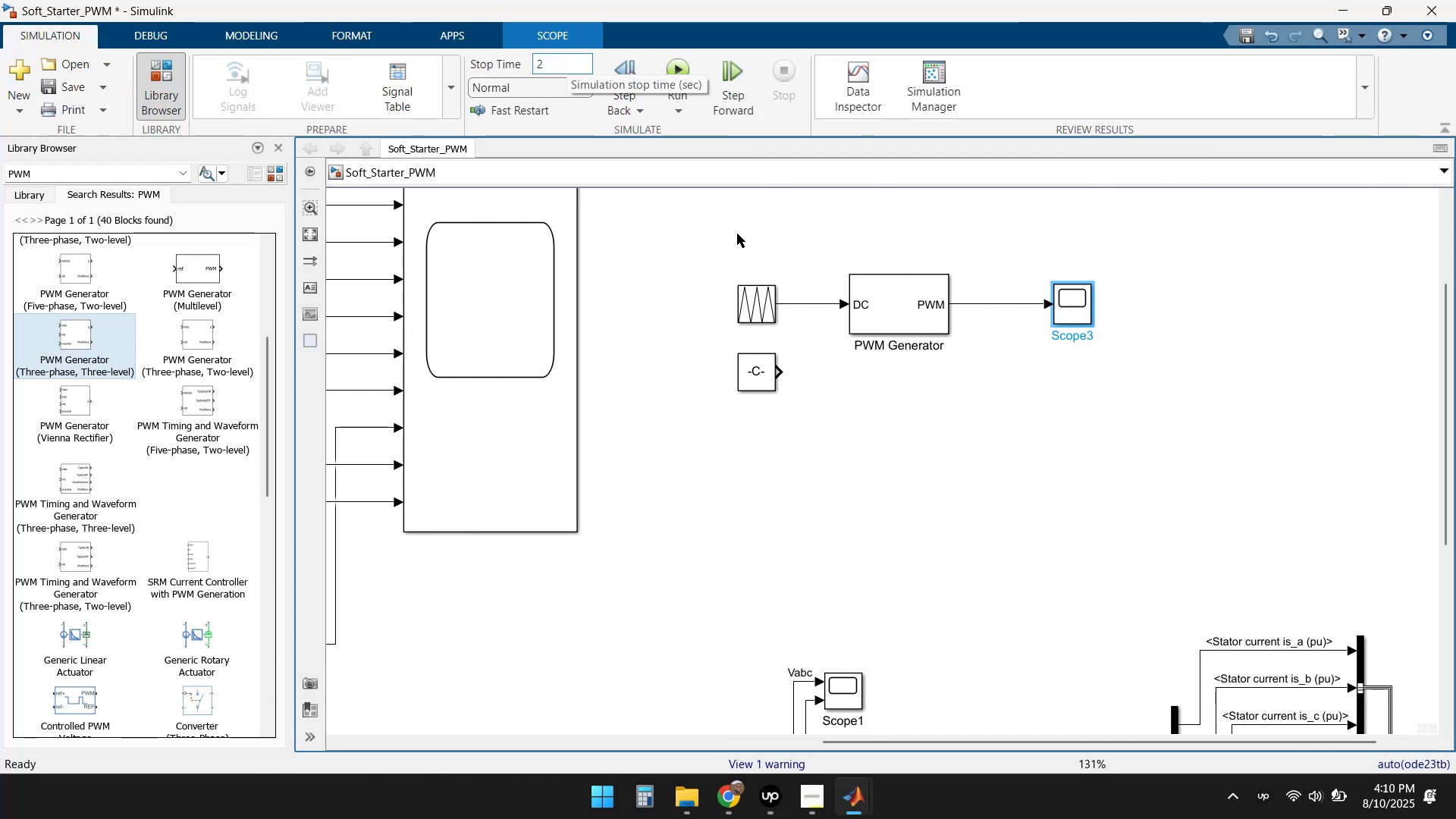 
left_click([898, 448])
 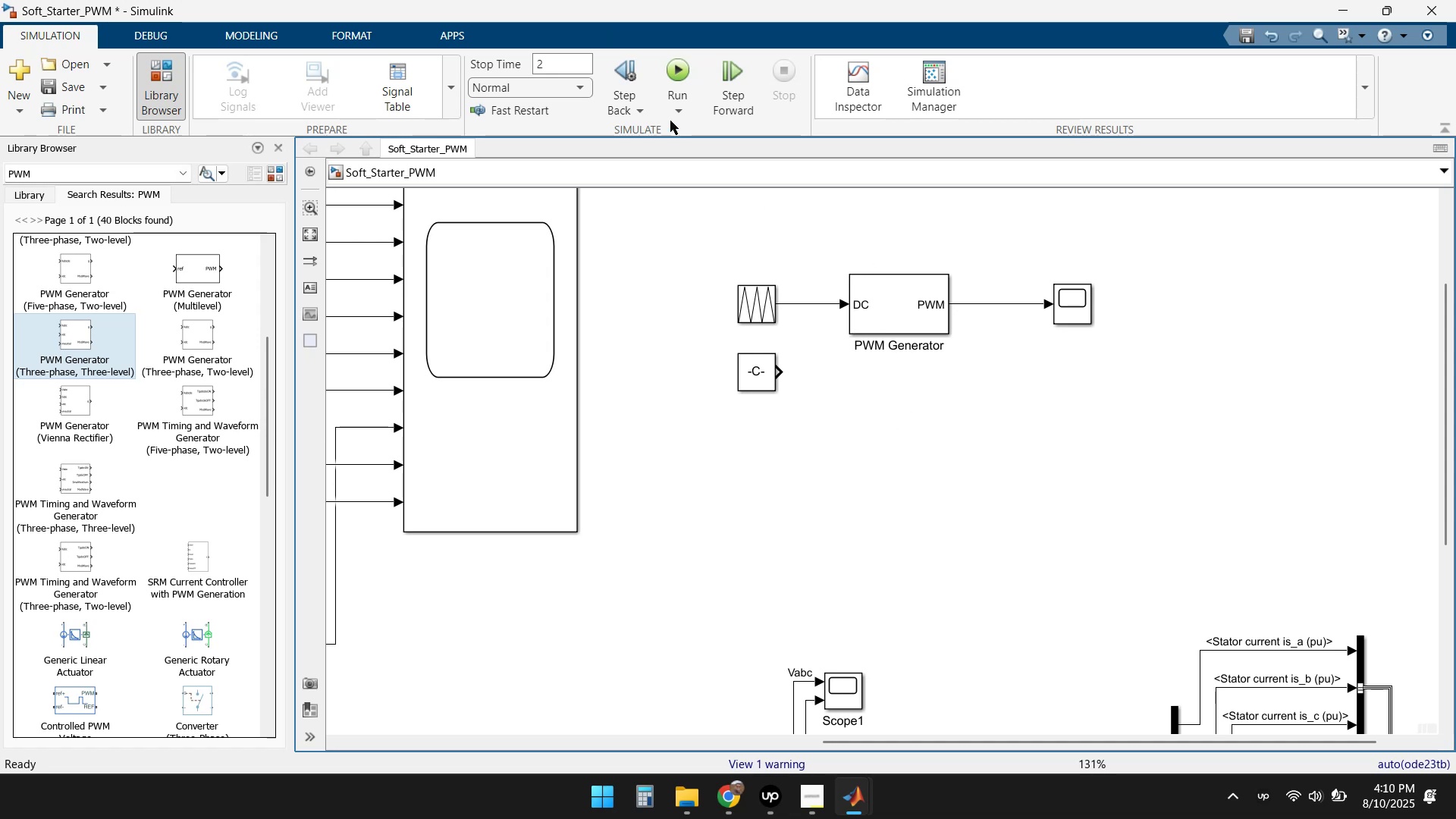 
left_click([675, 68])
 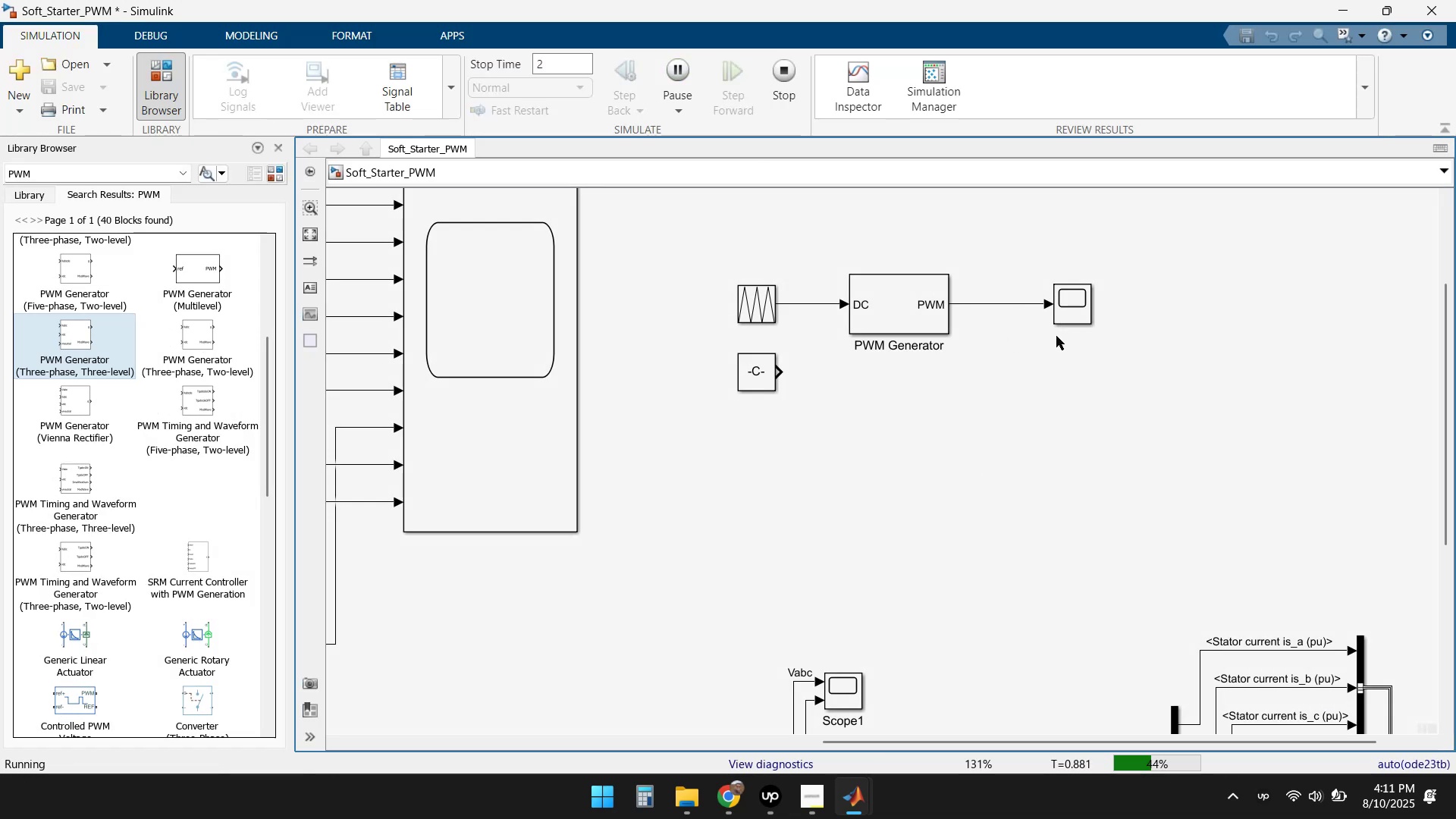 
wait(10.63)
 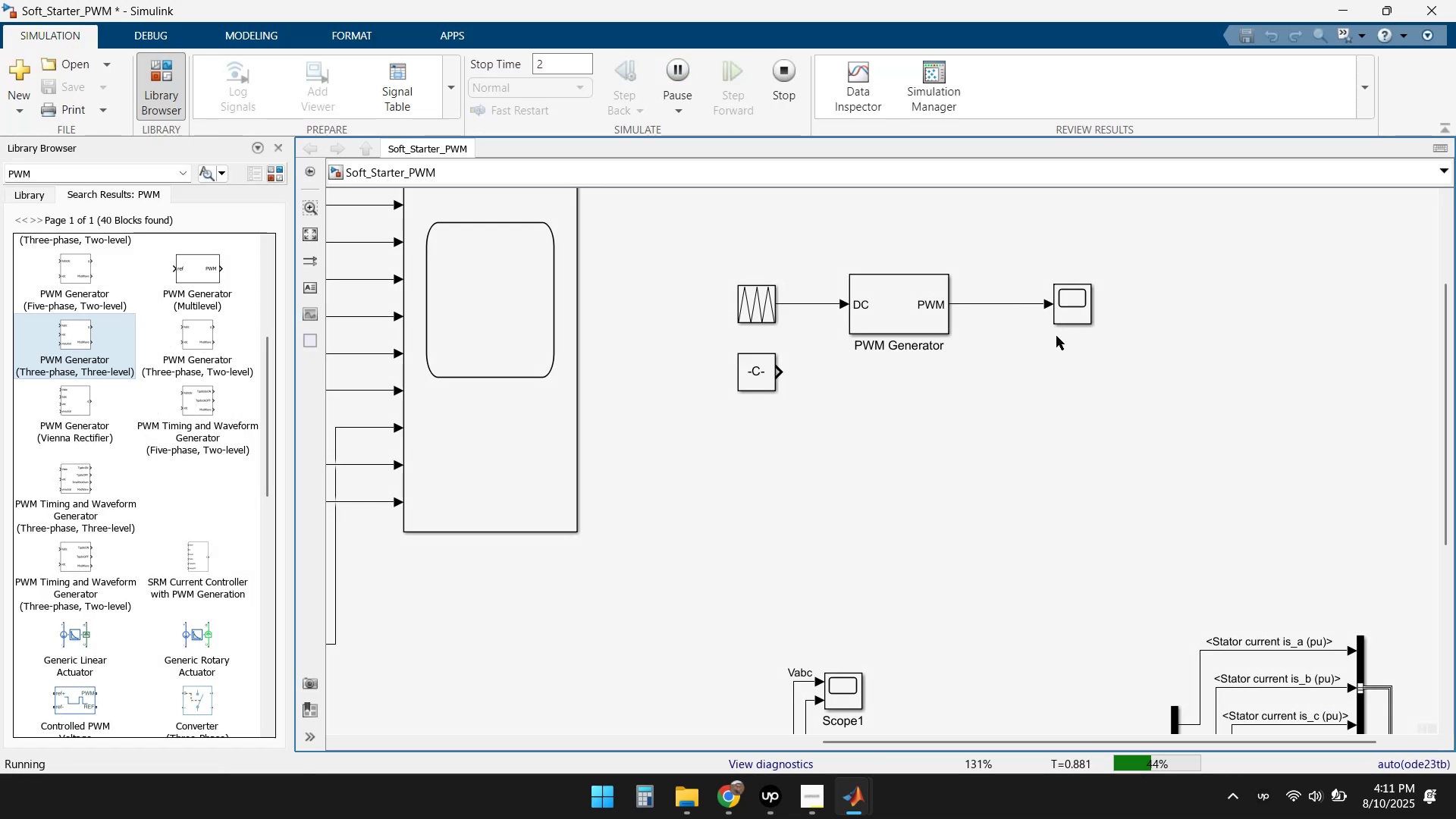 
double_click([1078, 311])
 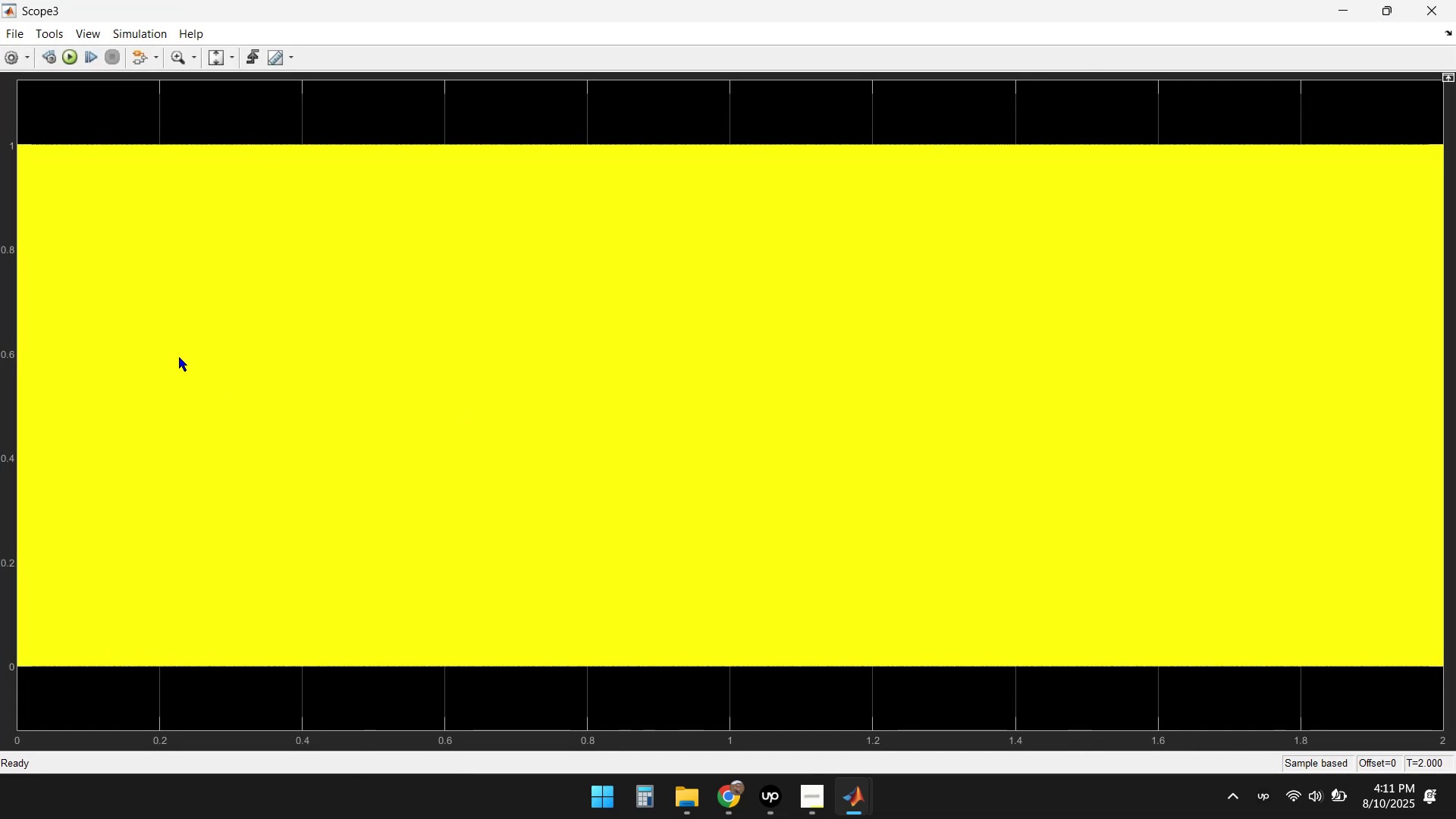 
scroll: coordinate [149, 374], scroll_direction: up, amount: 3.0
 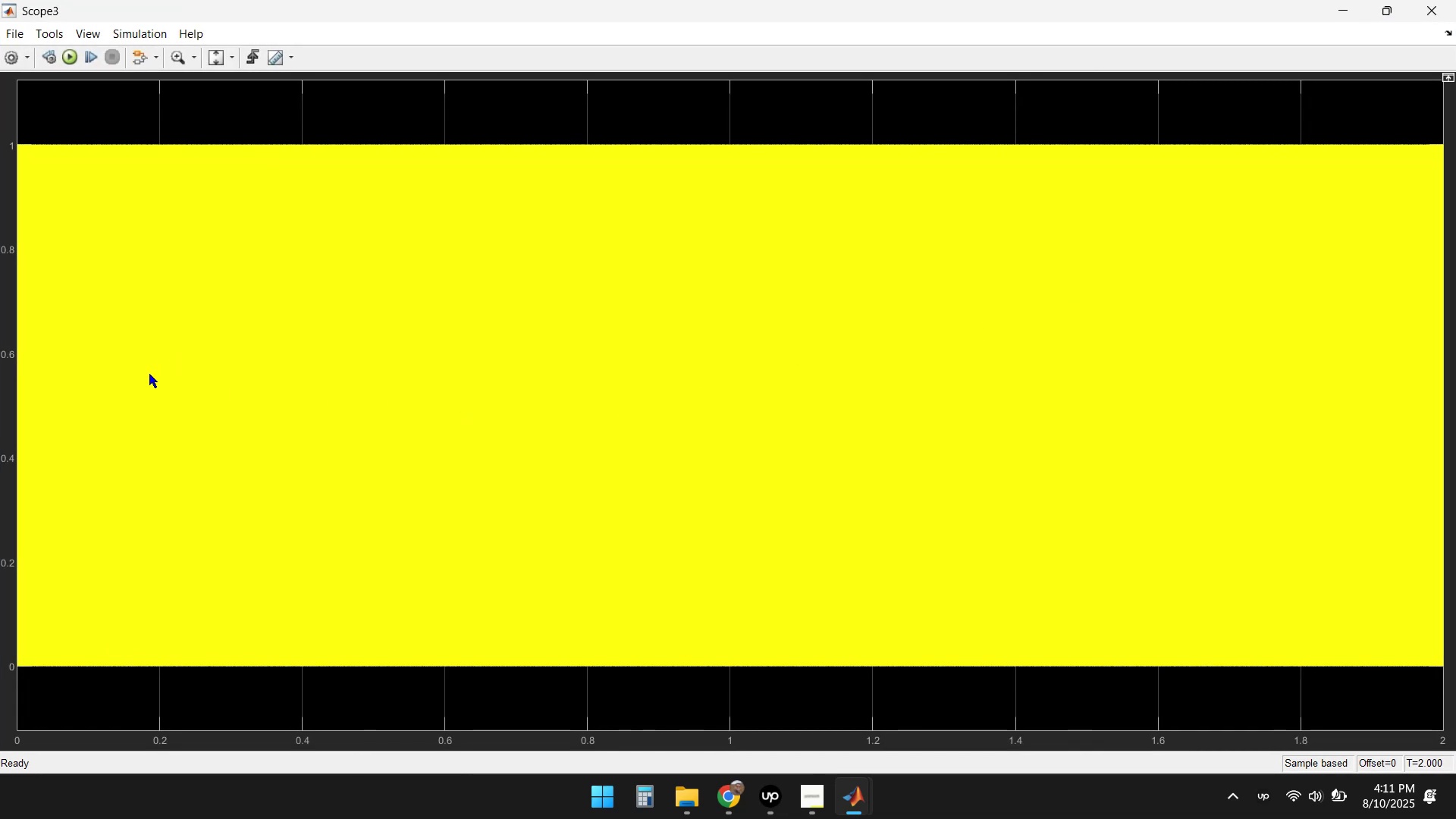 
scroll: coordinate [152, 375], scroll_direction: down, amount: 2.0
 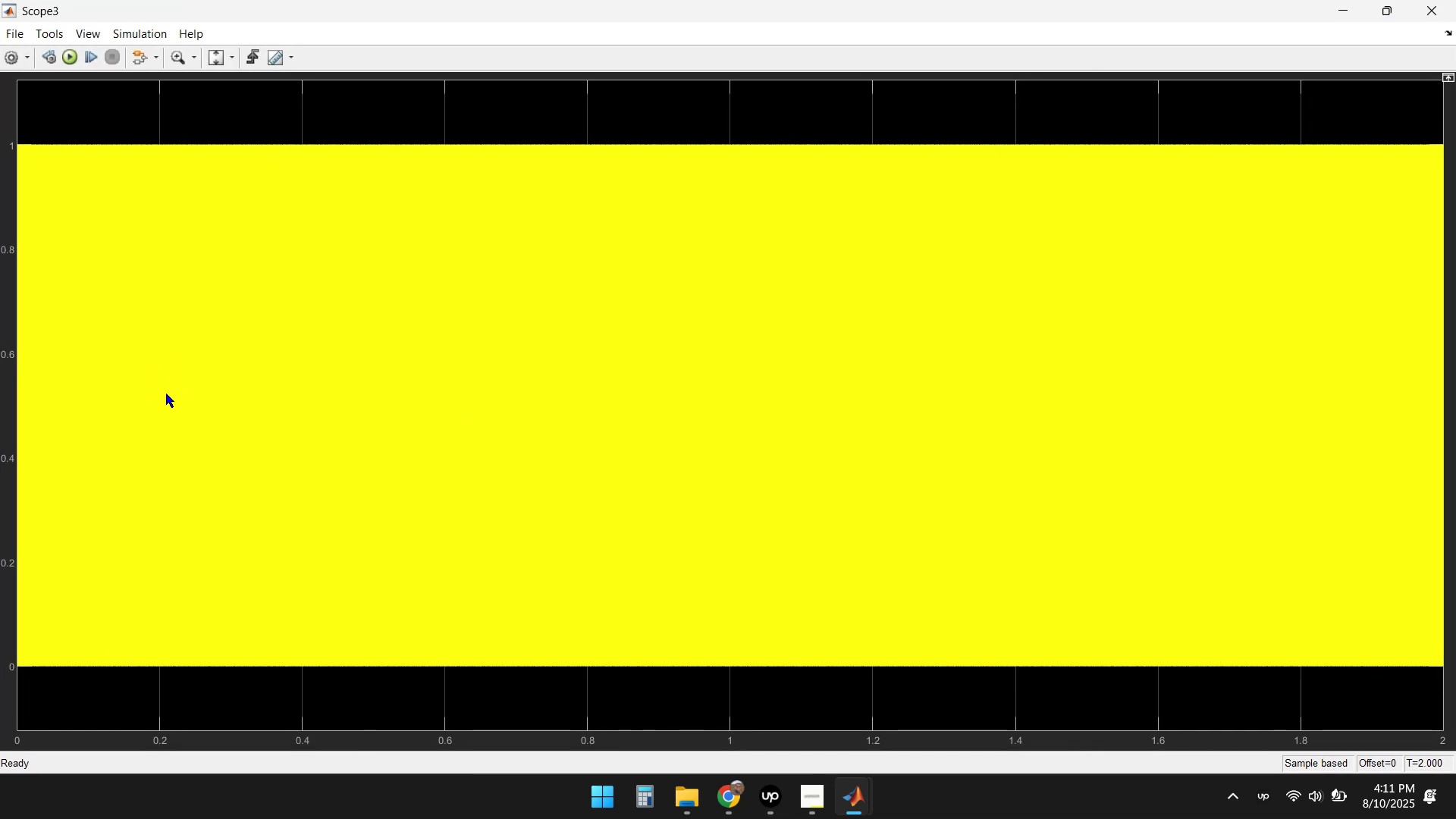 
scroll: coordinate [173, 357], scroll_direction: up, amount: 1.0
 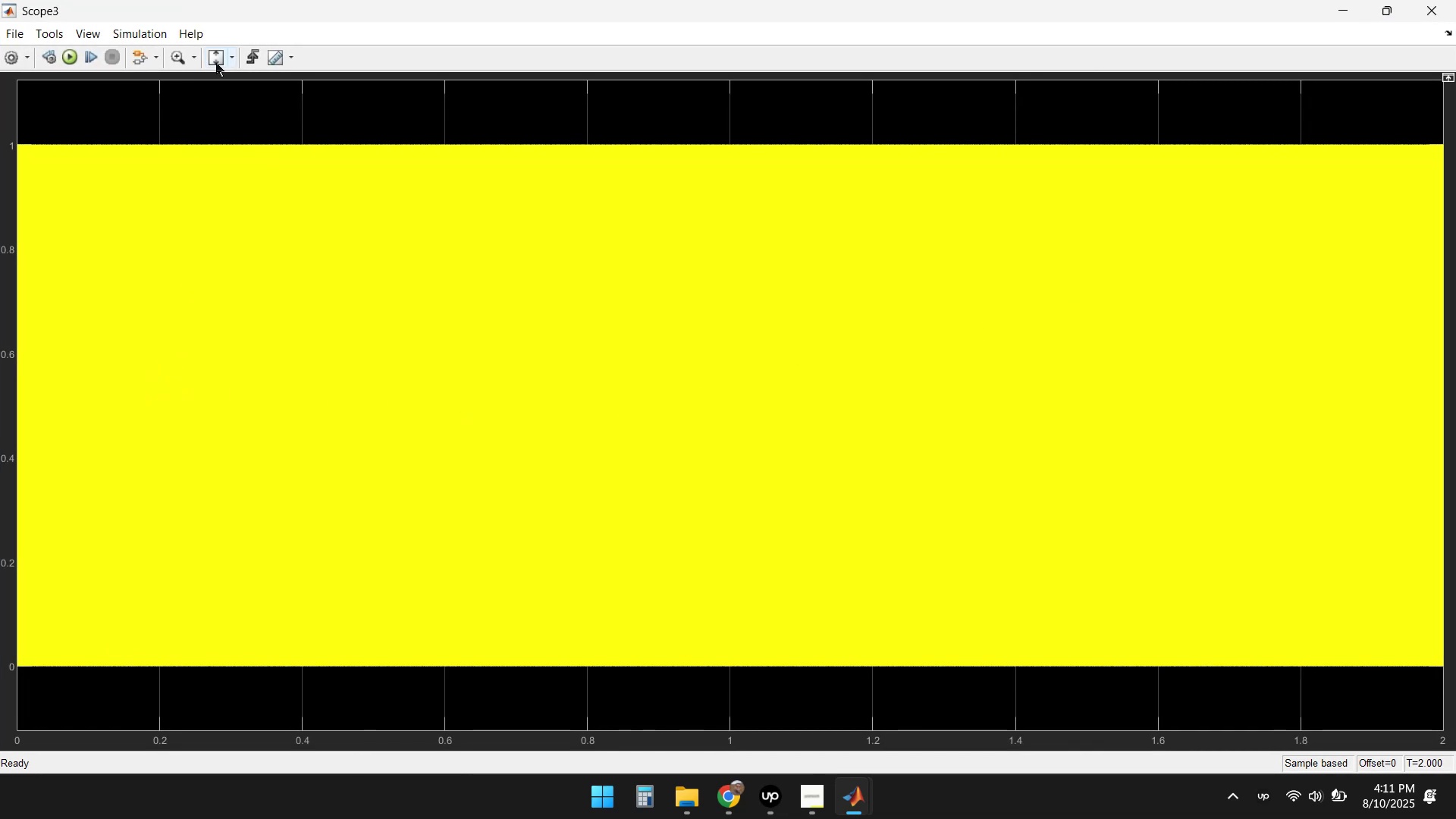 
left_click([180, 56])
 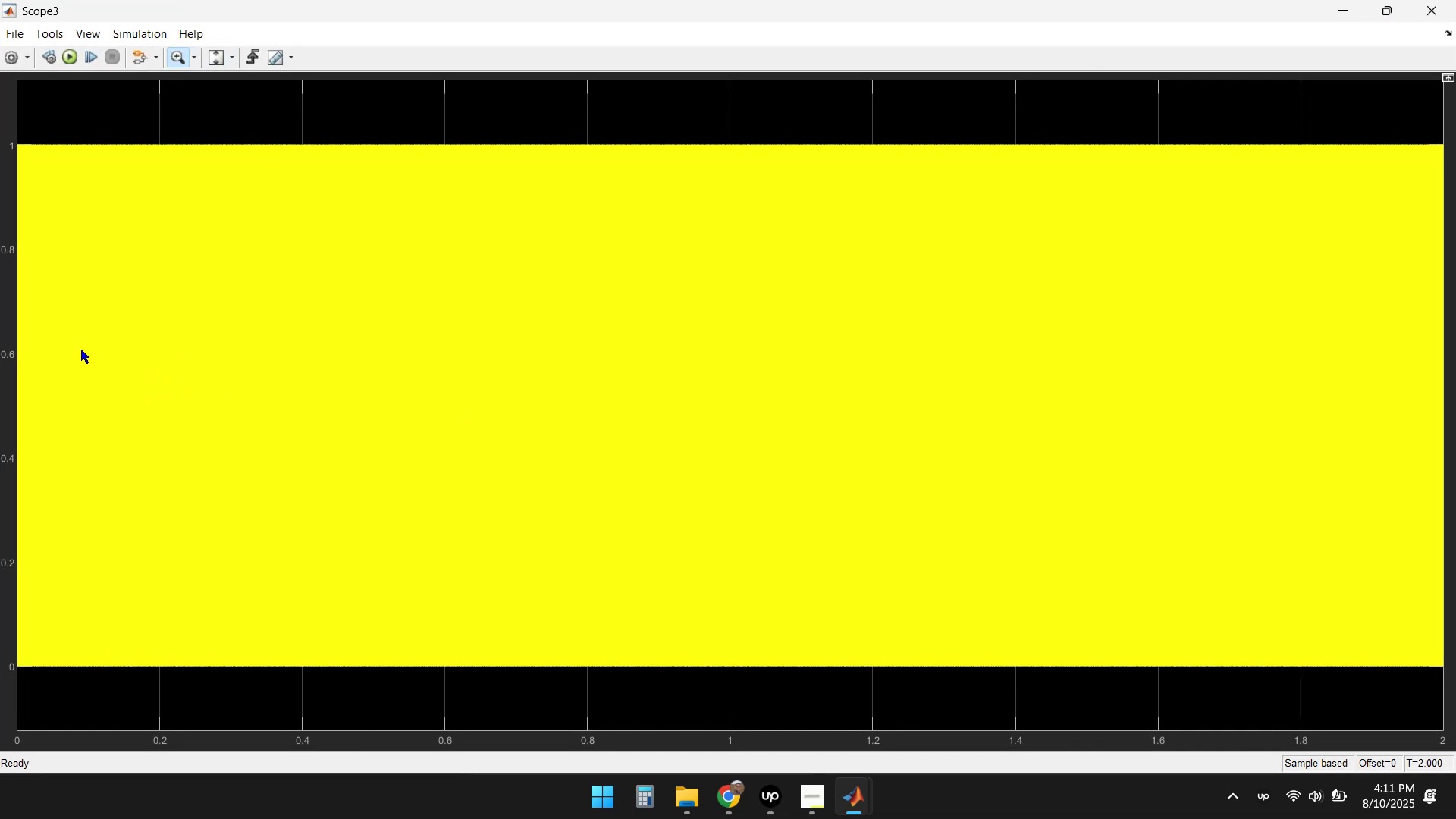 
left_click([67, 341])
 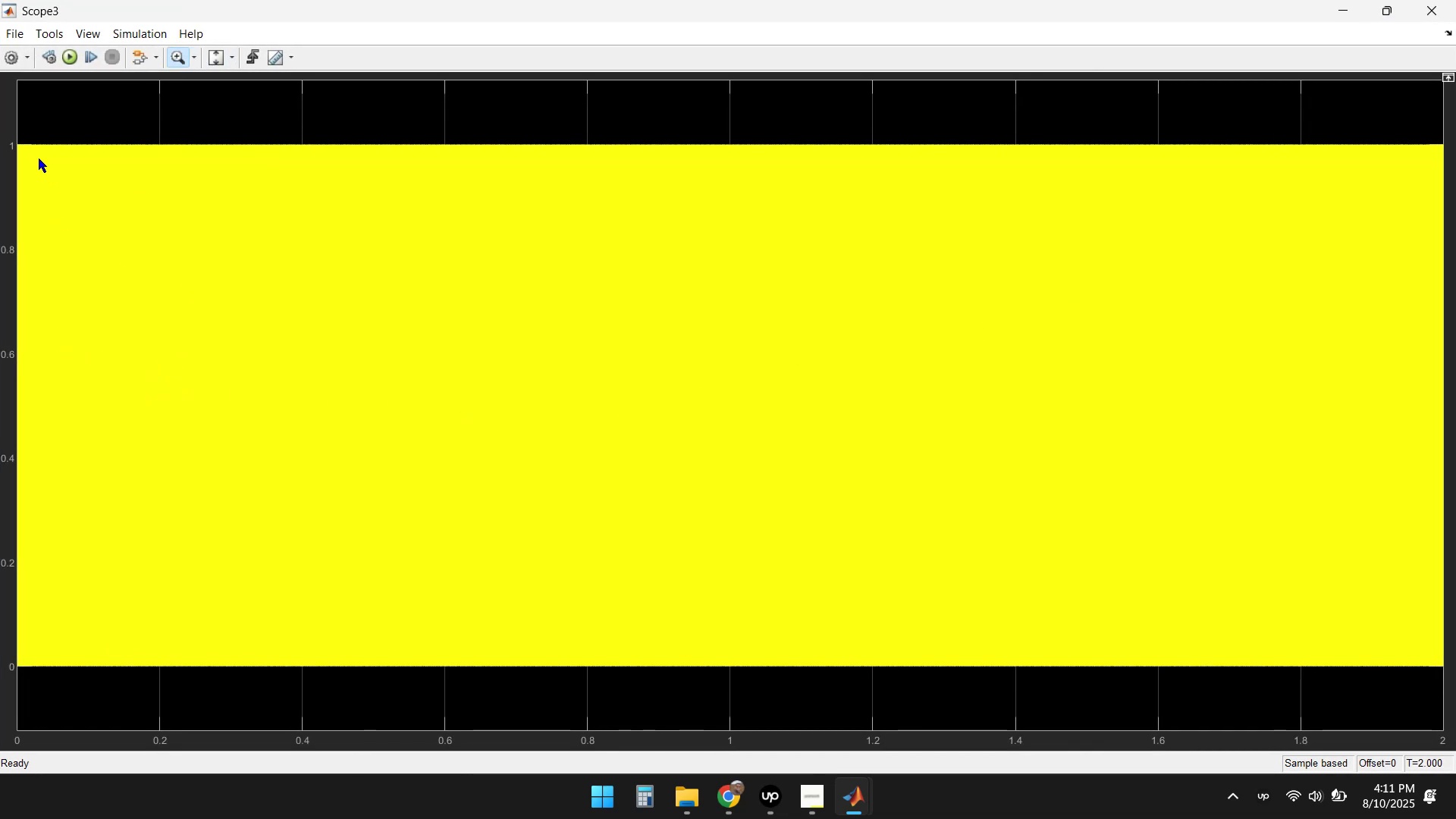 
left_click_drag(start_coordinate=[28, 124], to_coordinate=[138, 381])
 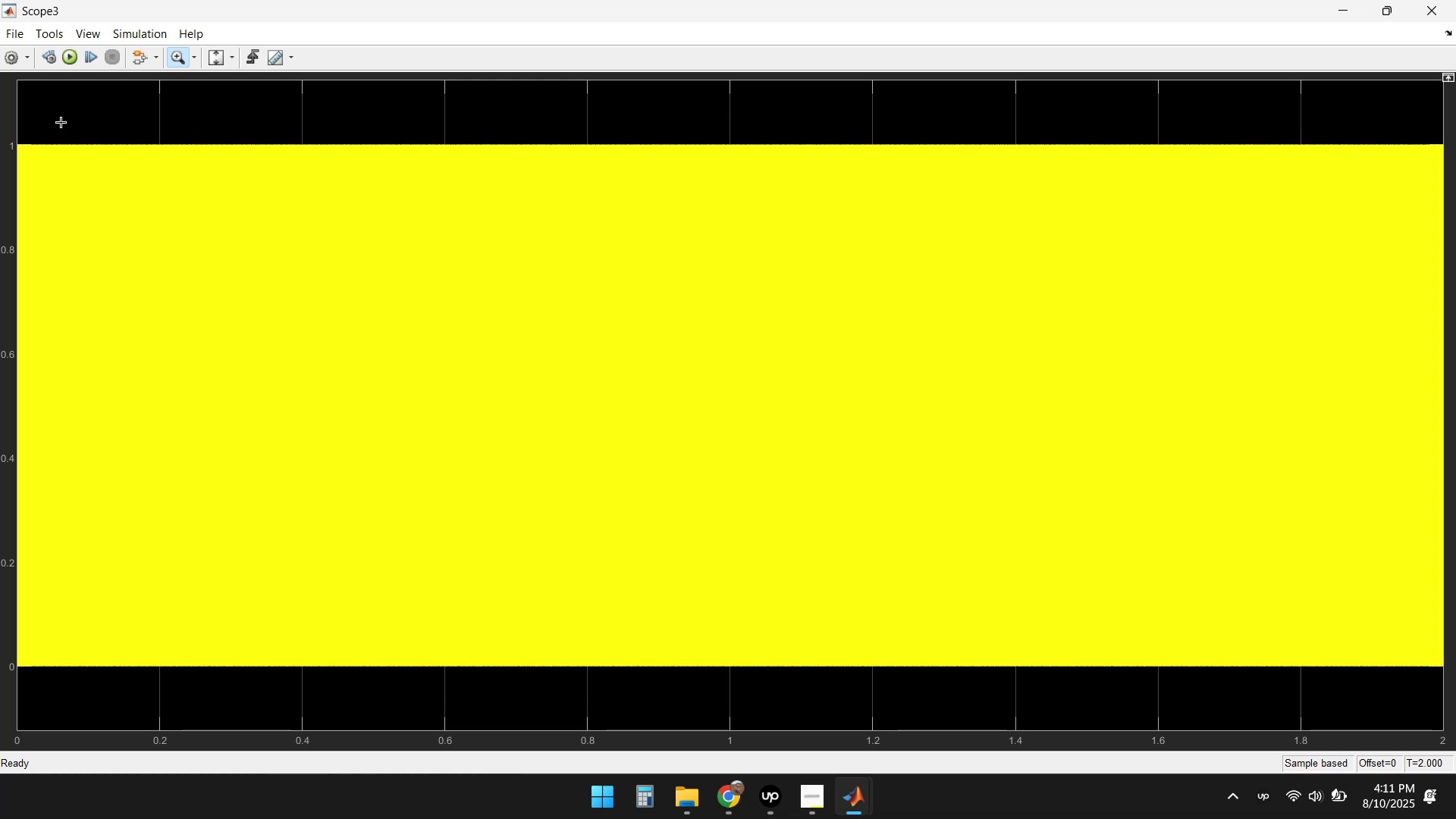 
left_click_drag(start_coordinate=[35, 130], to_coordinate=[136, 395])
 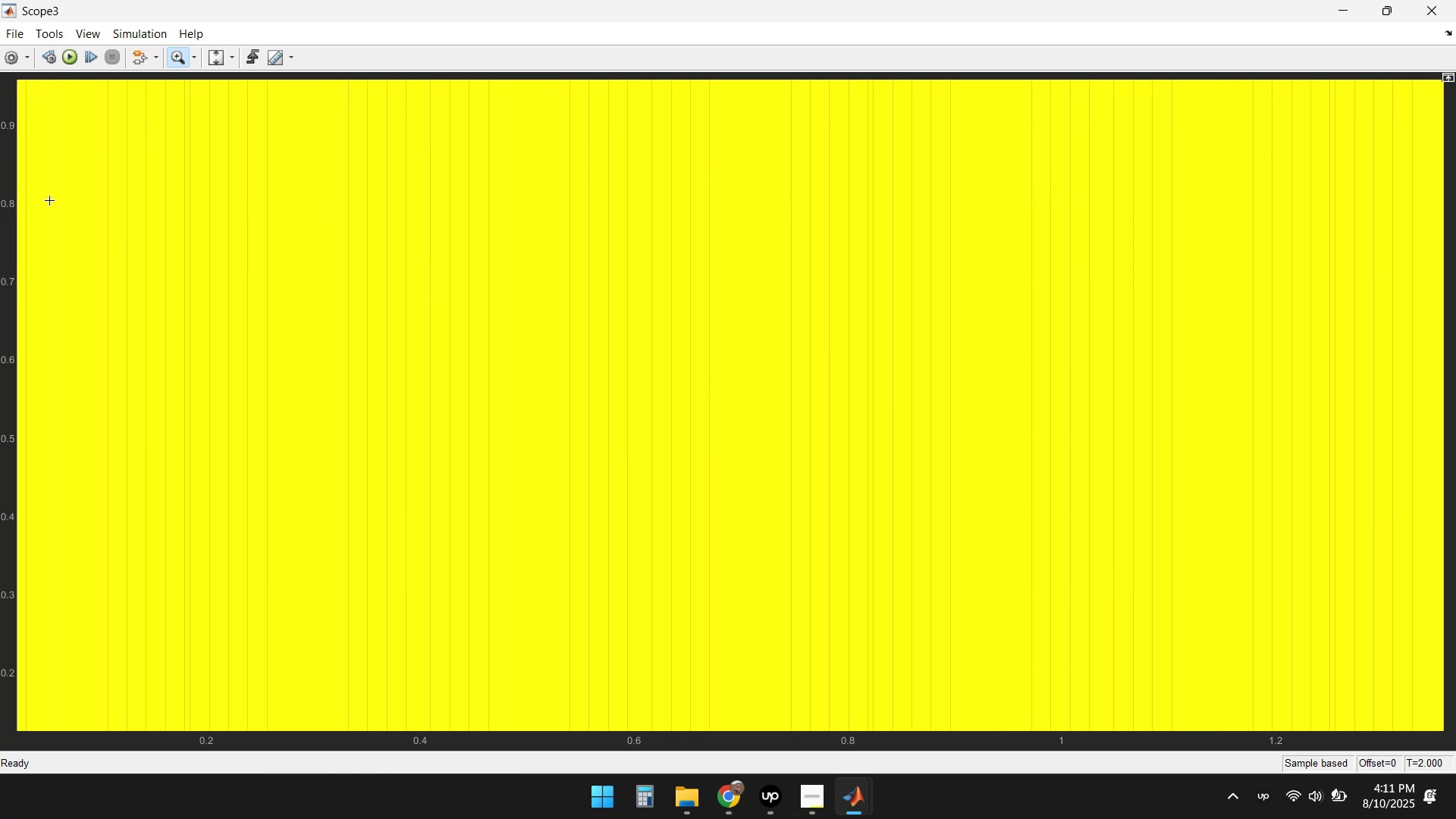 
scroll: coordinate [73, 242], scroll_direction: down, amount: 50.0
 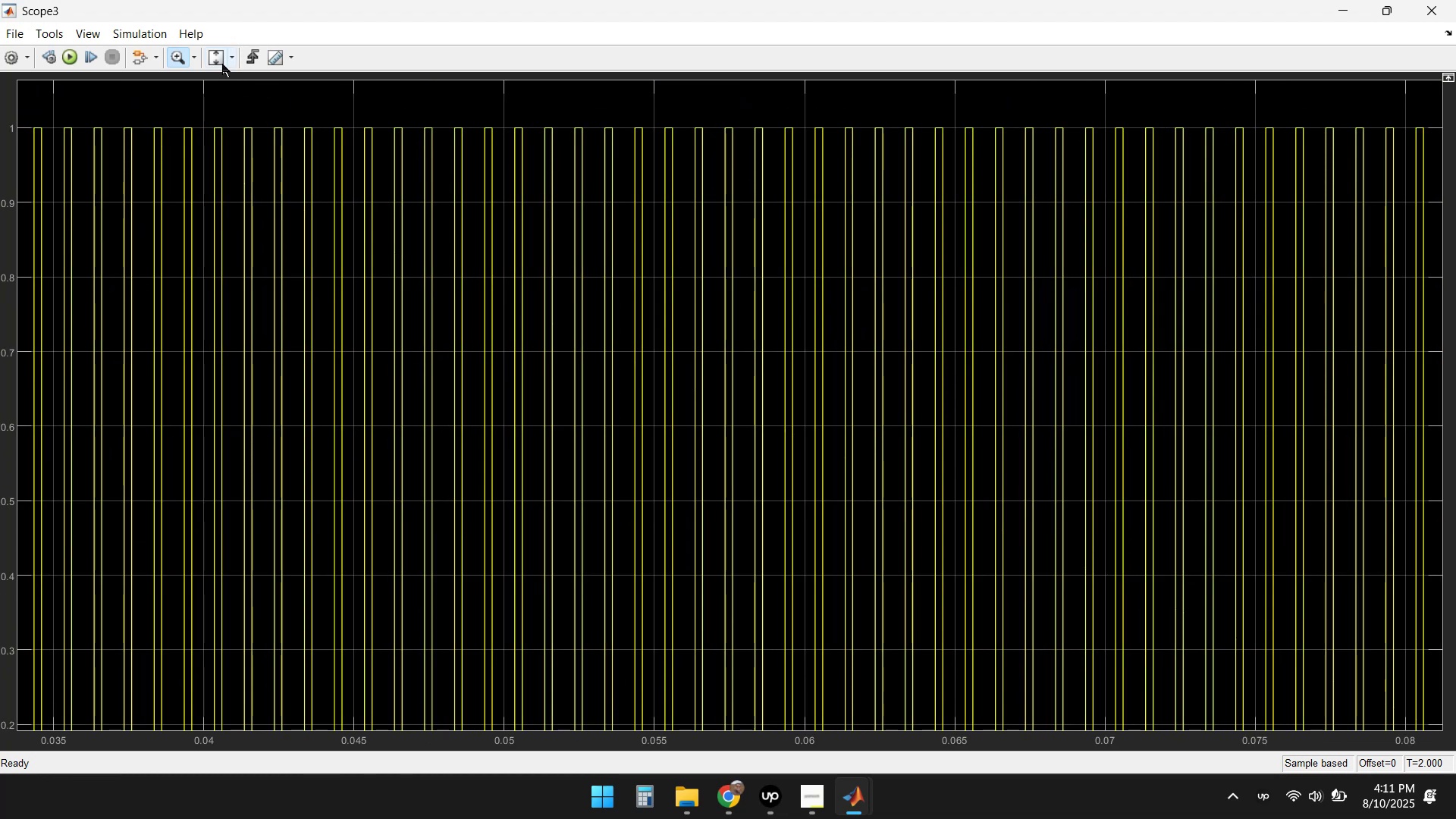 
left_click([194, 56])
 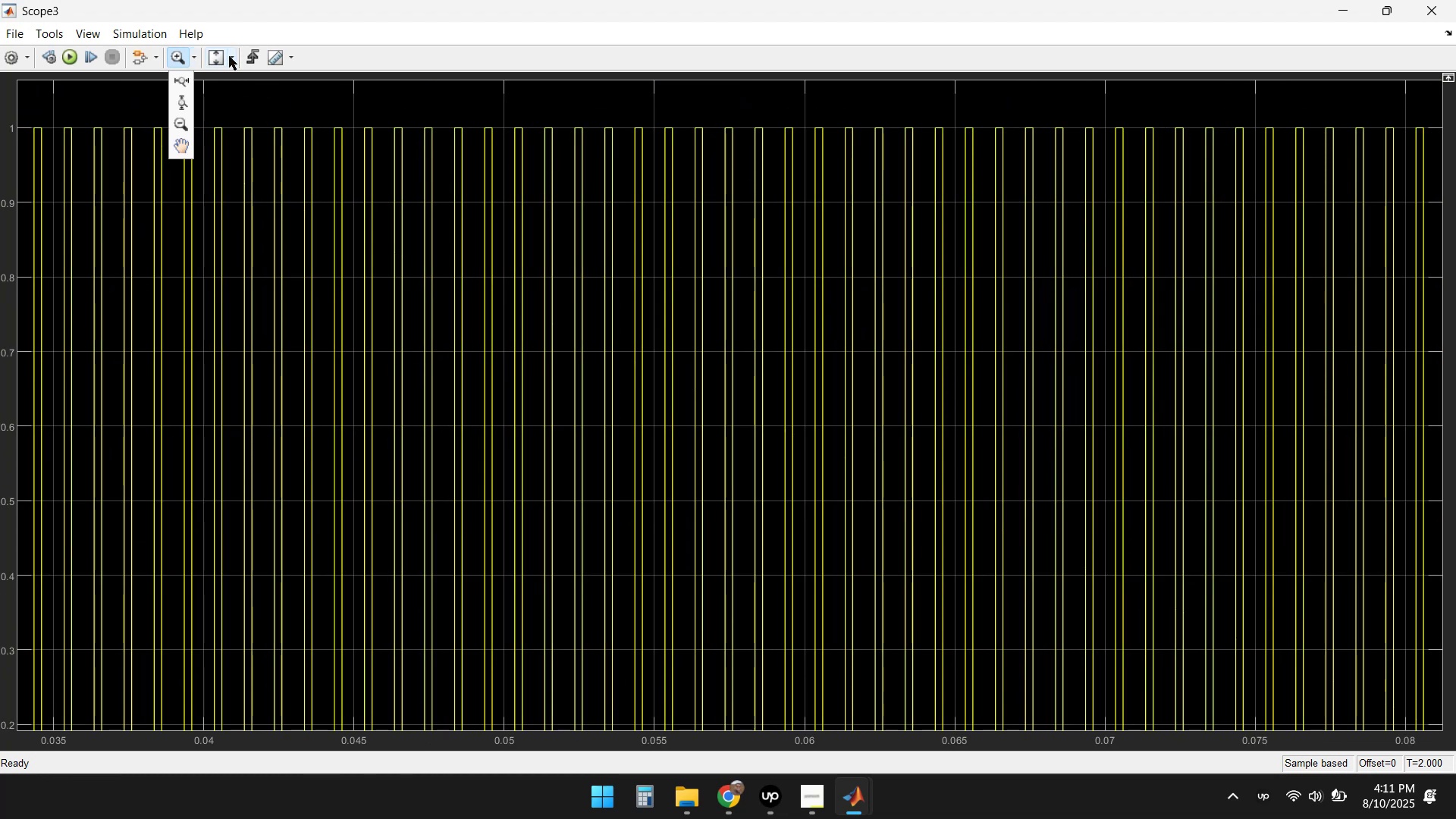 
left_click([232, 56])
 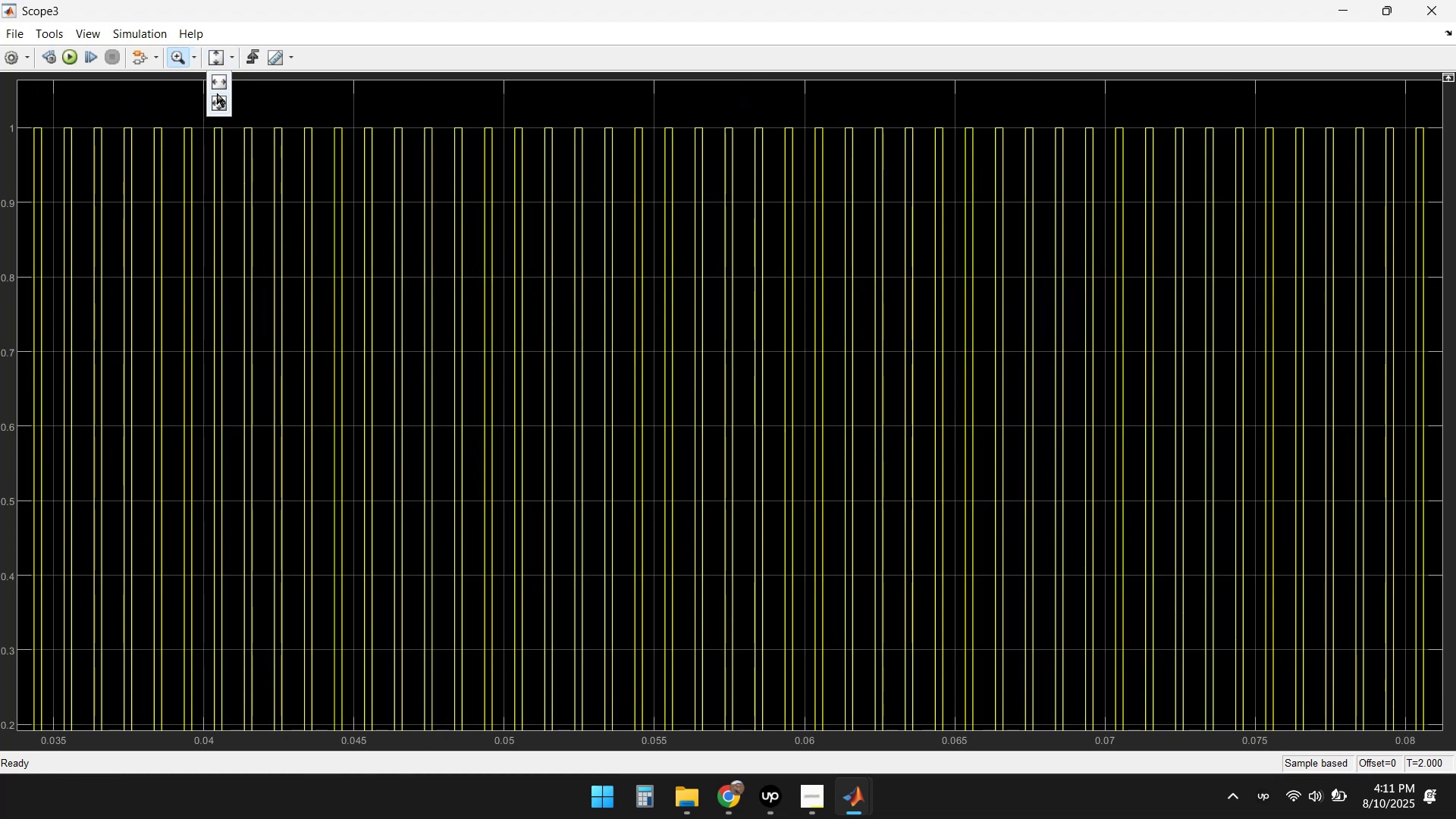 
left_click([219, 107])
 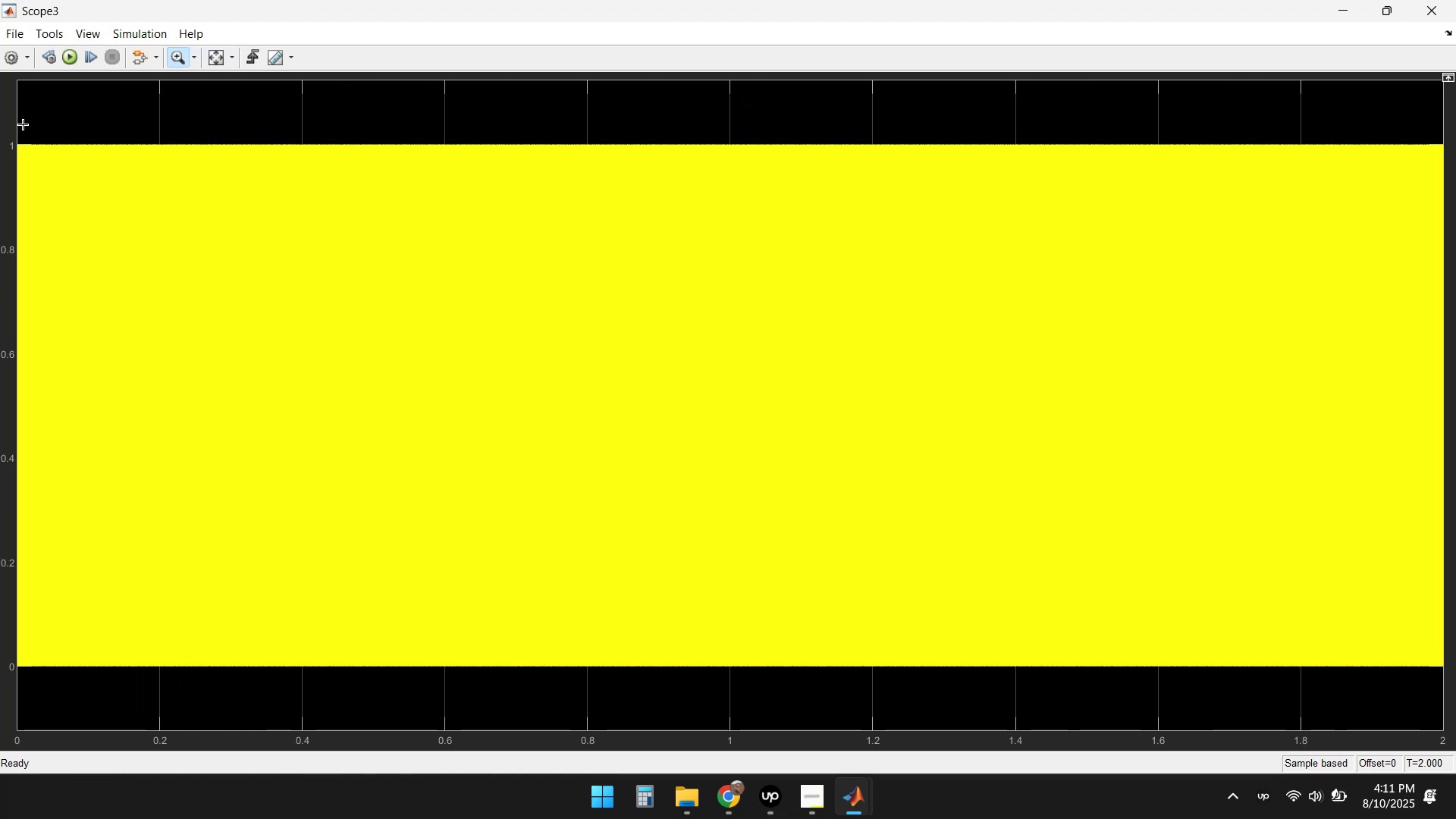 
left_click_drag(start_coordinate=[152, 130], to_coordinate=[177, 683])
 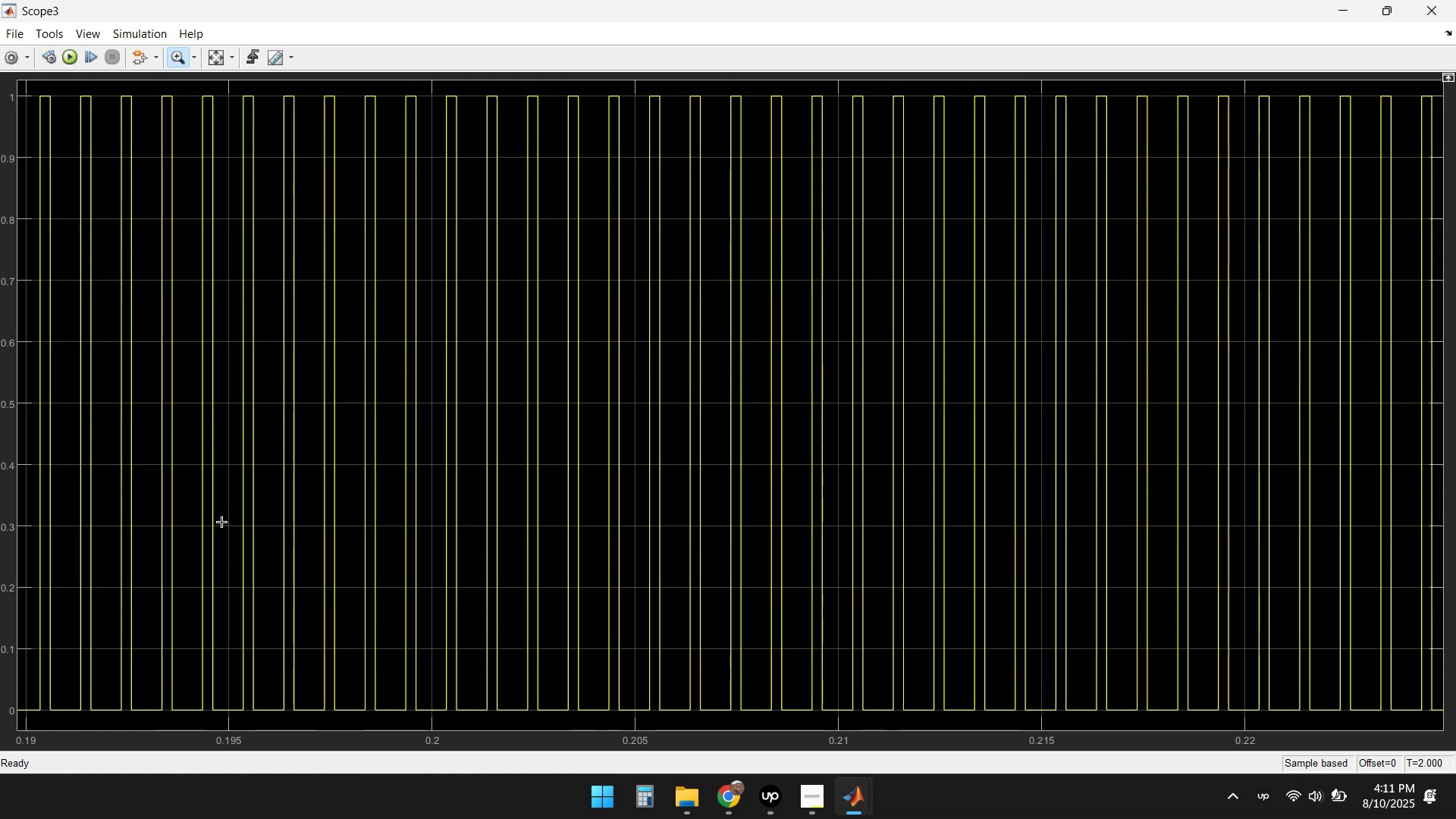 
wait(8.8)
 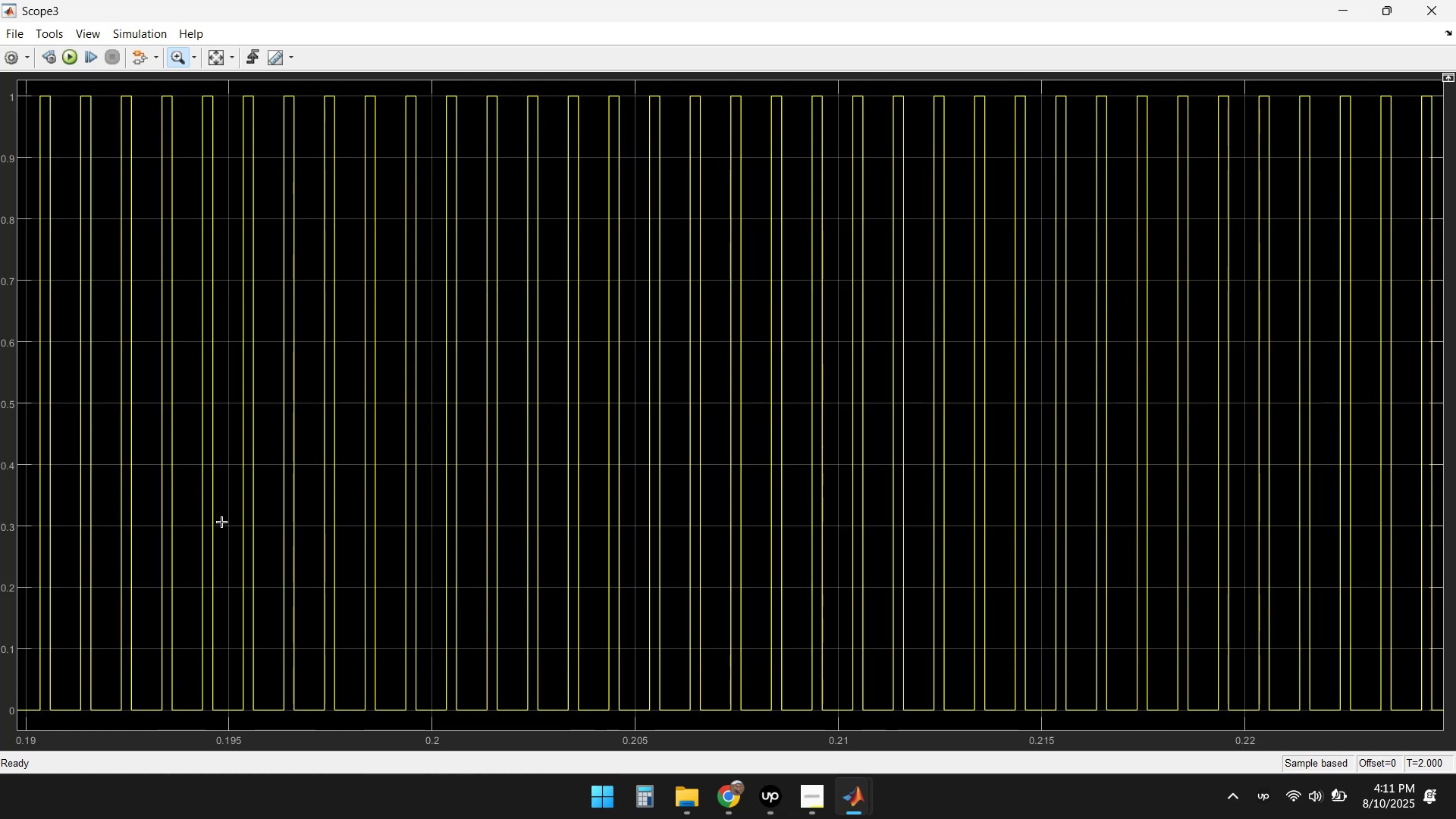 
left_click([1427, 10])
 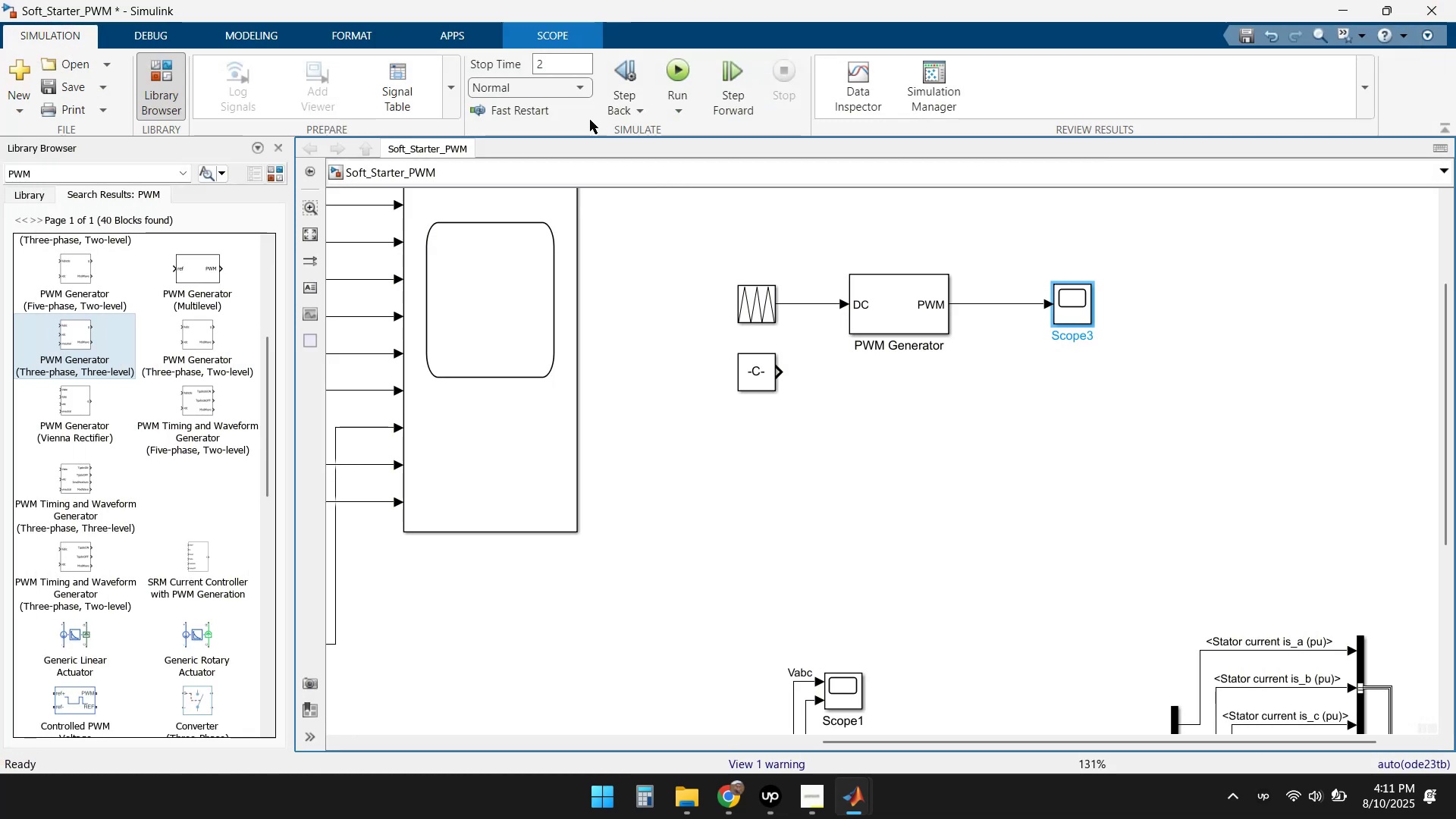 
left_click([556, 64])
 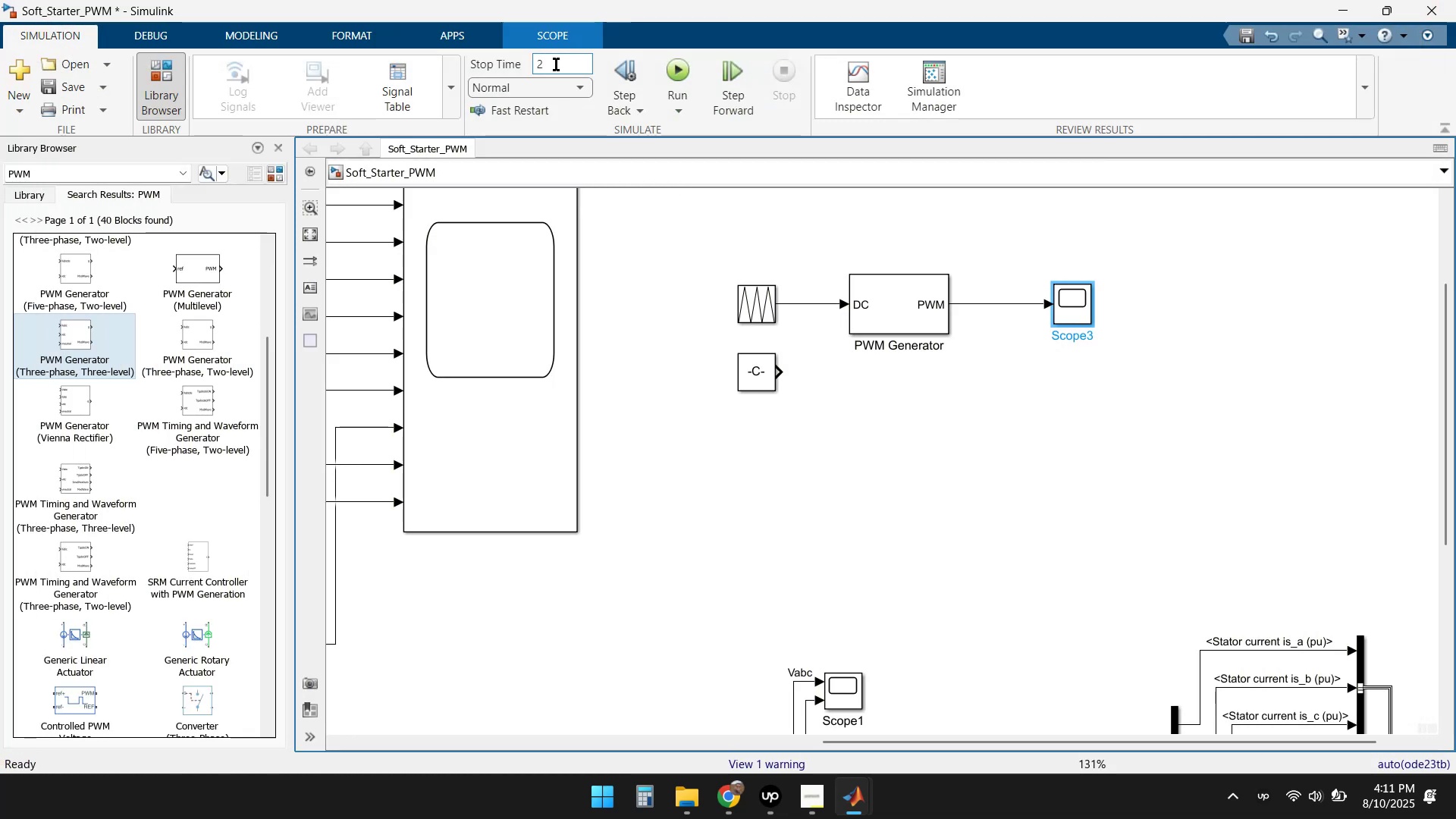 
key(Backspace)
 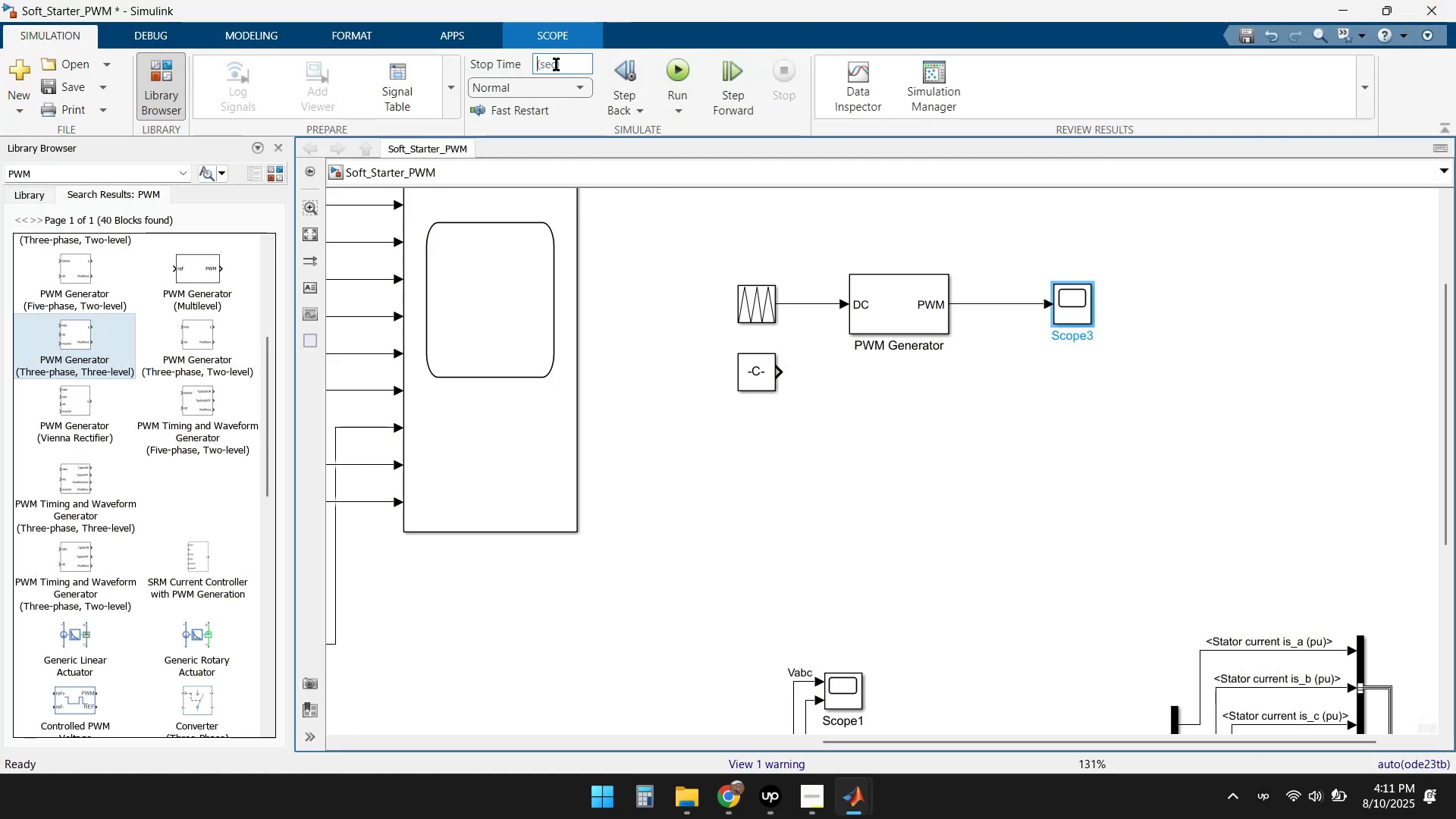 
key(Numpad0)
 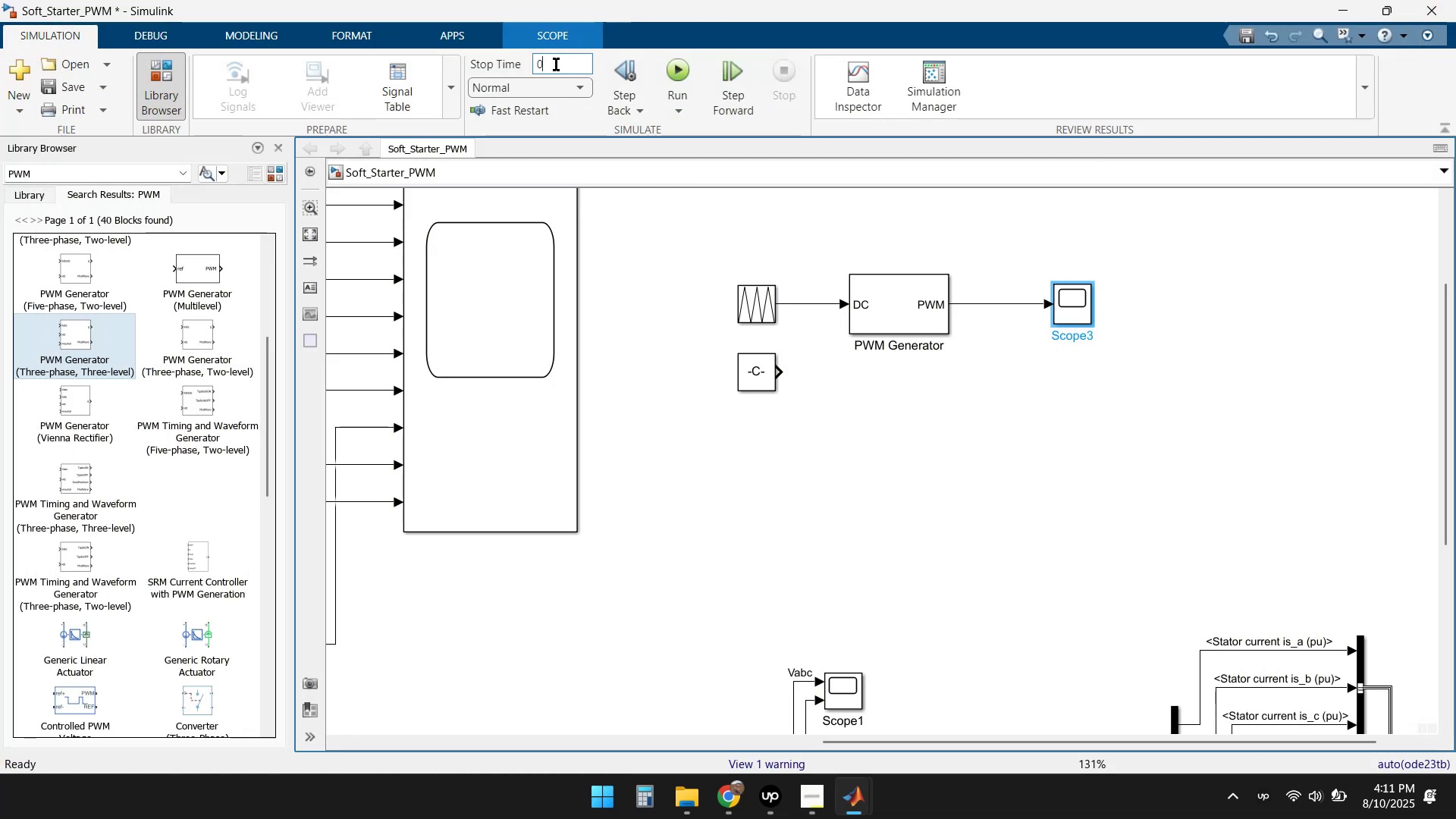 
key(NumpadDecimal)
 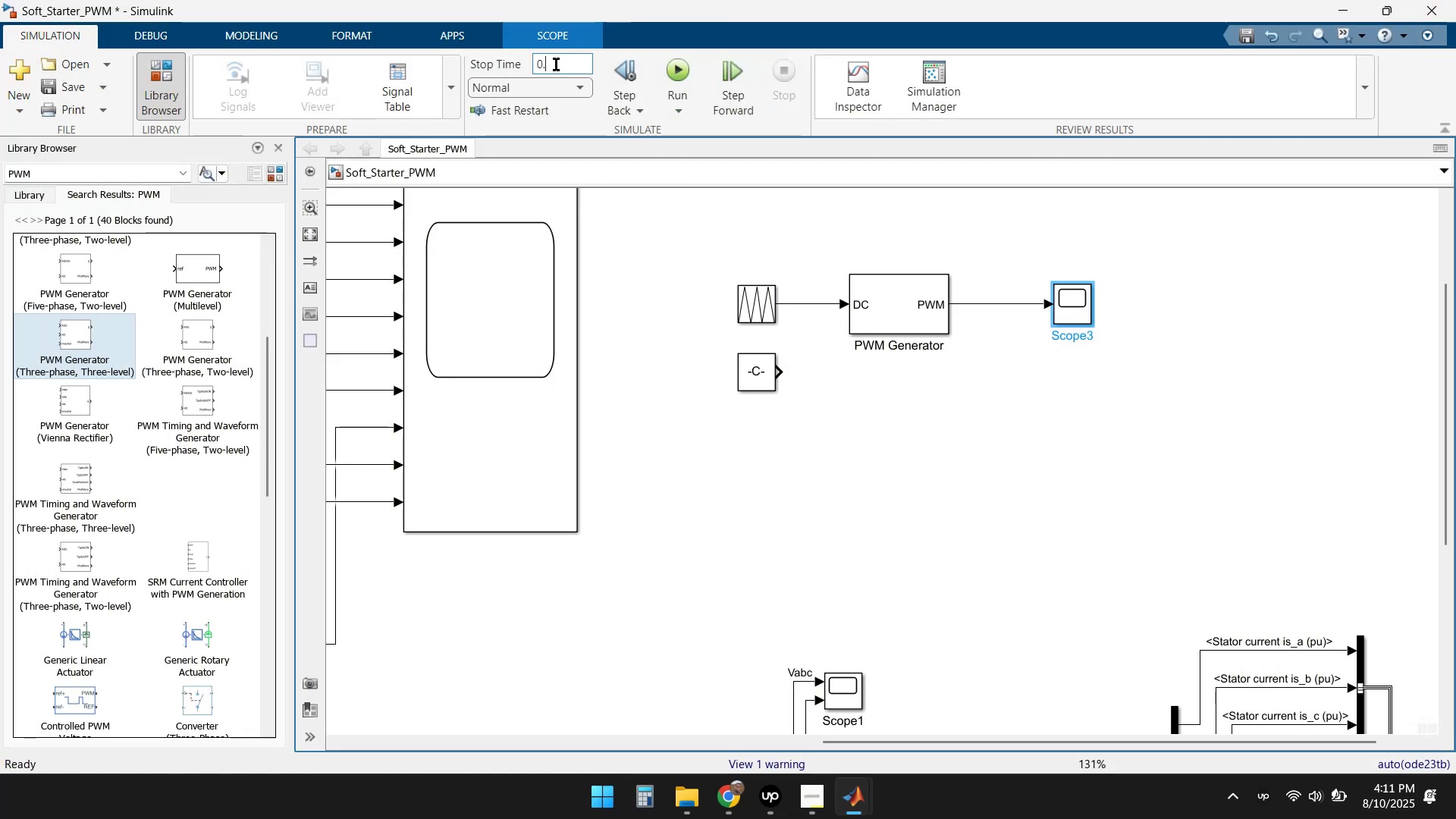 
key(Numpad2)
 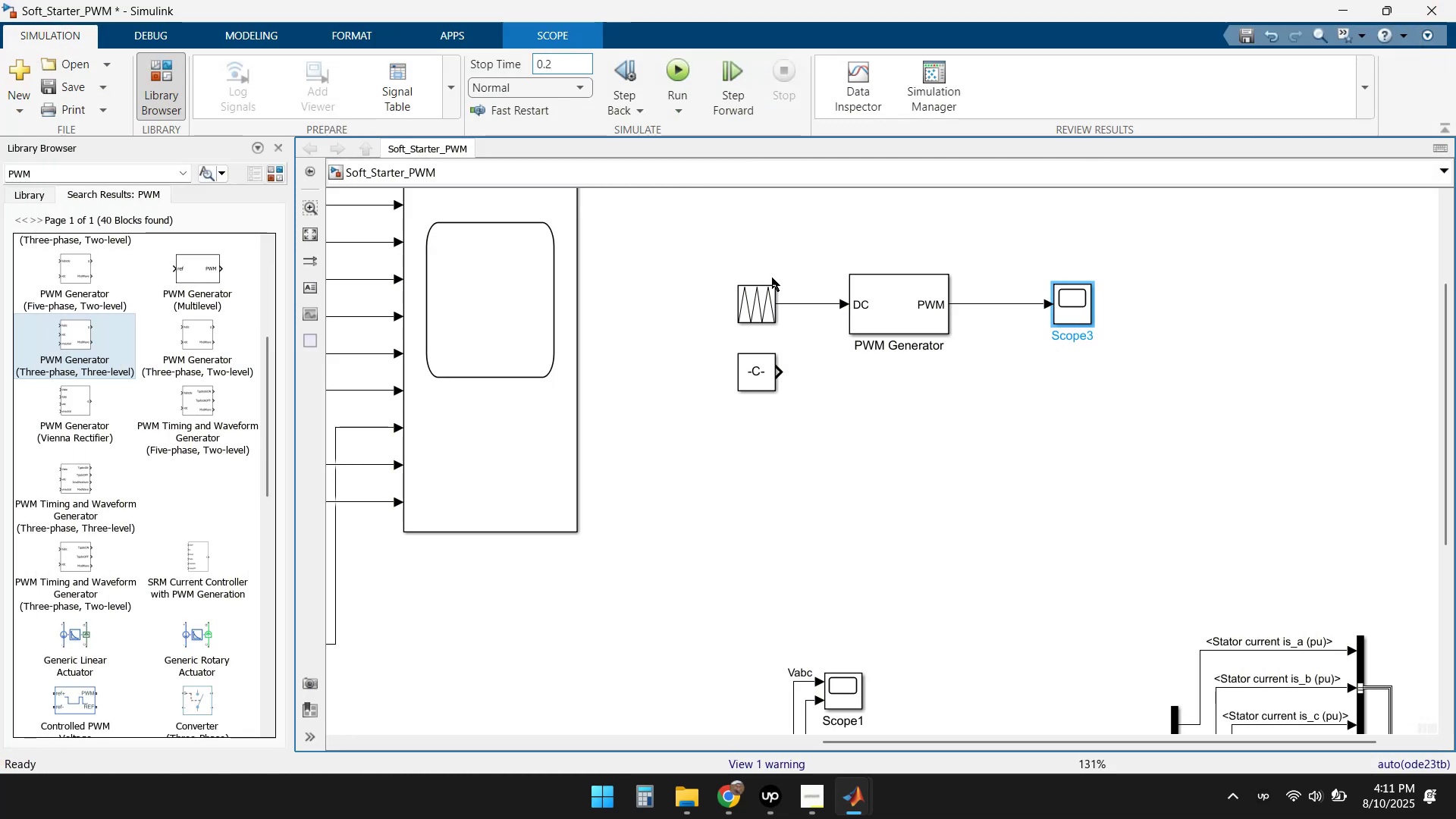 
left_click([918, 525])
 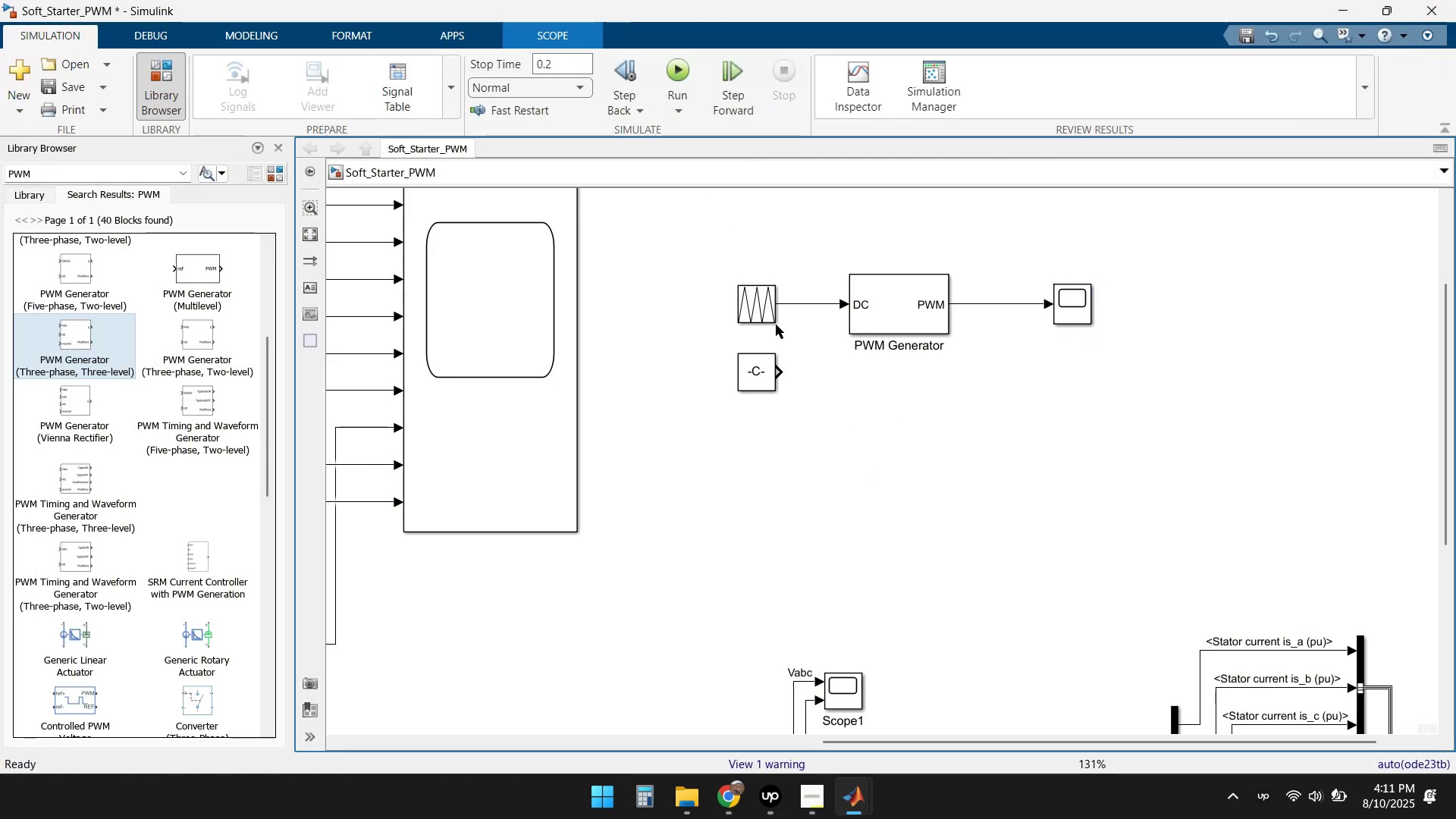 
left_click([752, 303])
 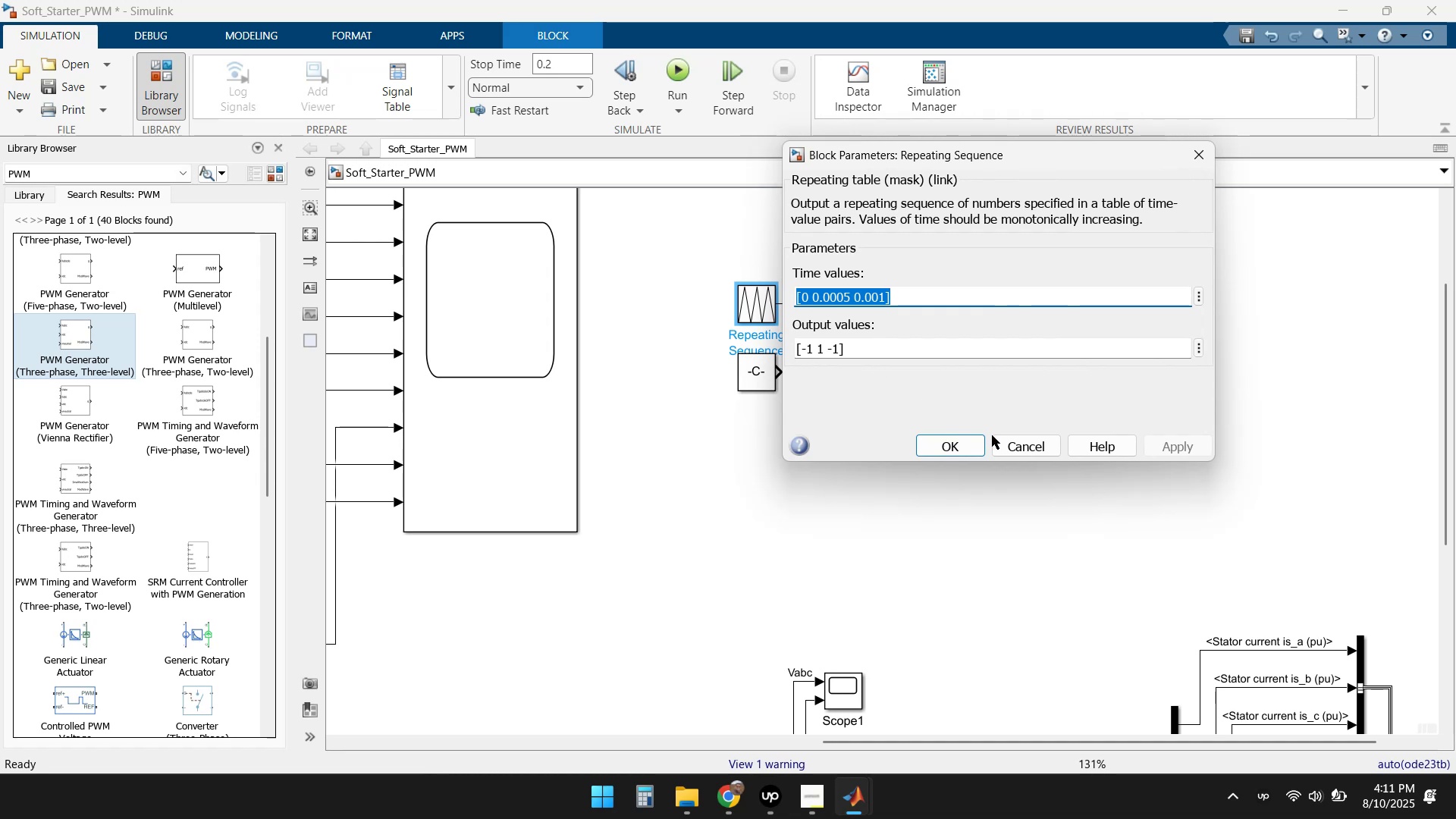 
left_click([967, 446])
 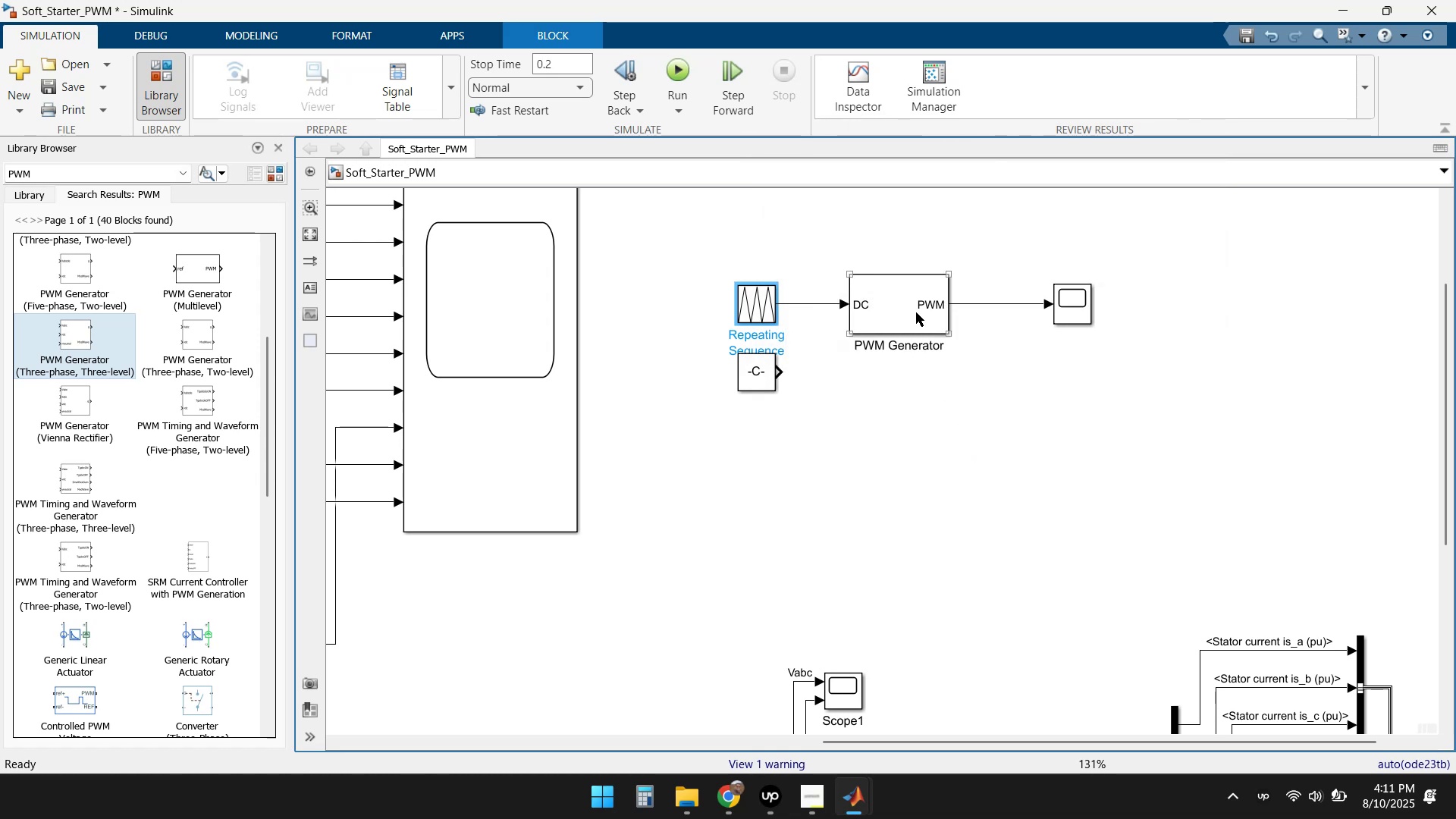 
double_click([915, 312])
 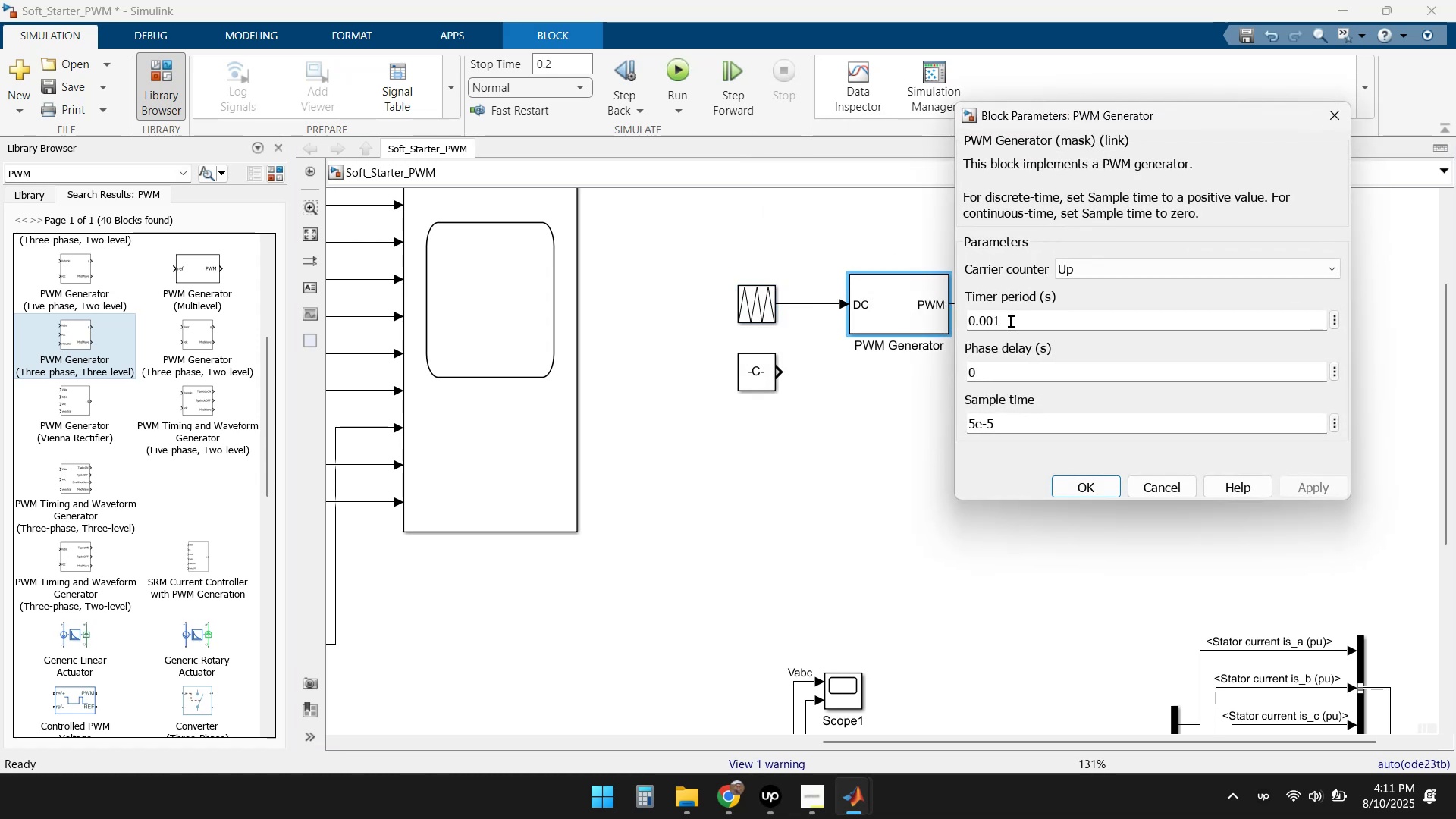 
mouse_move([1005, 338])
 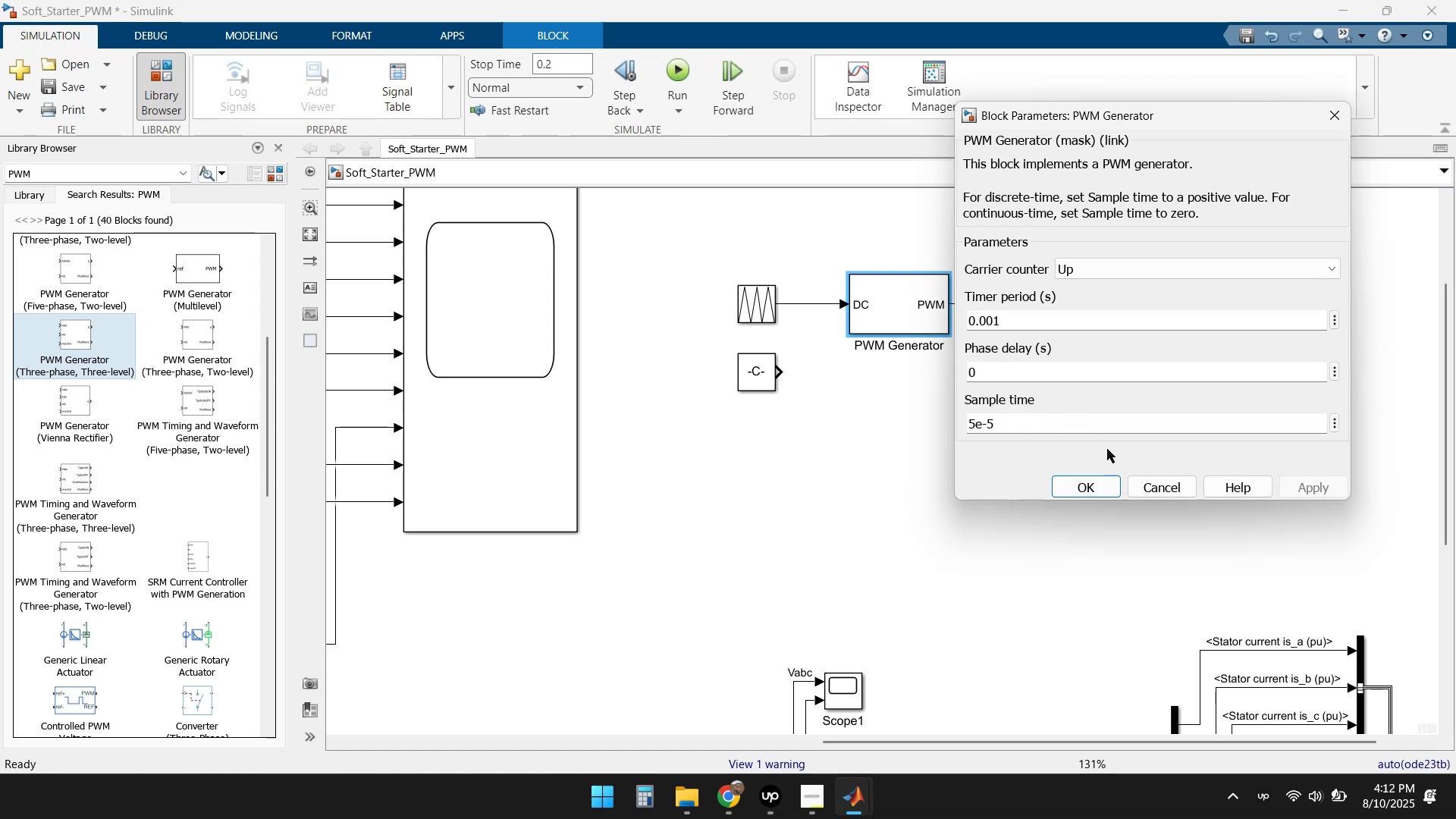 
left_click([1146, 267])
 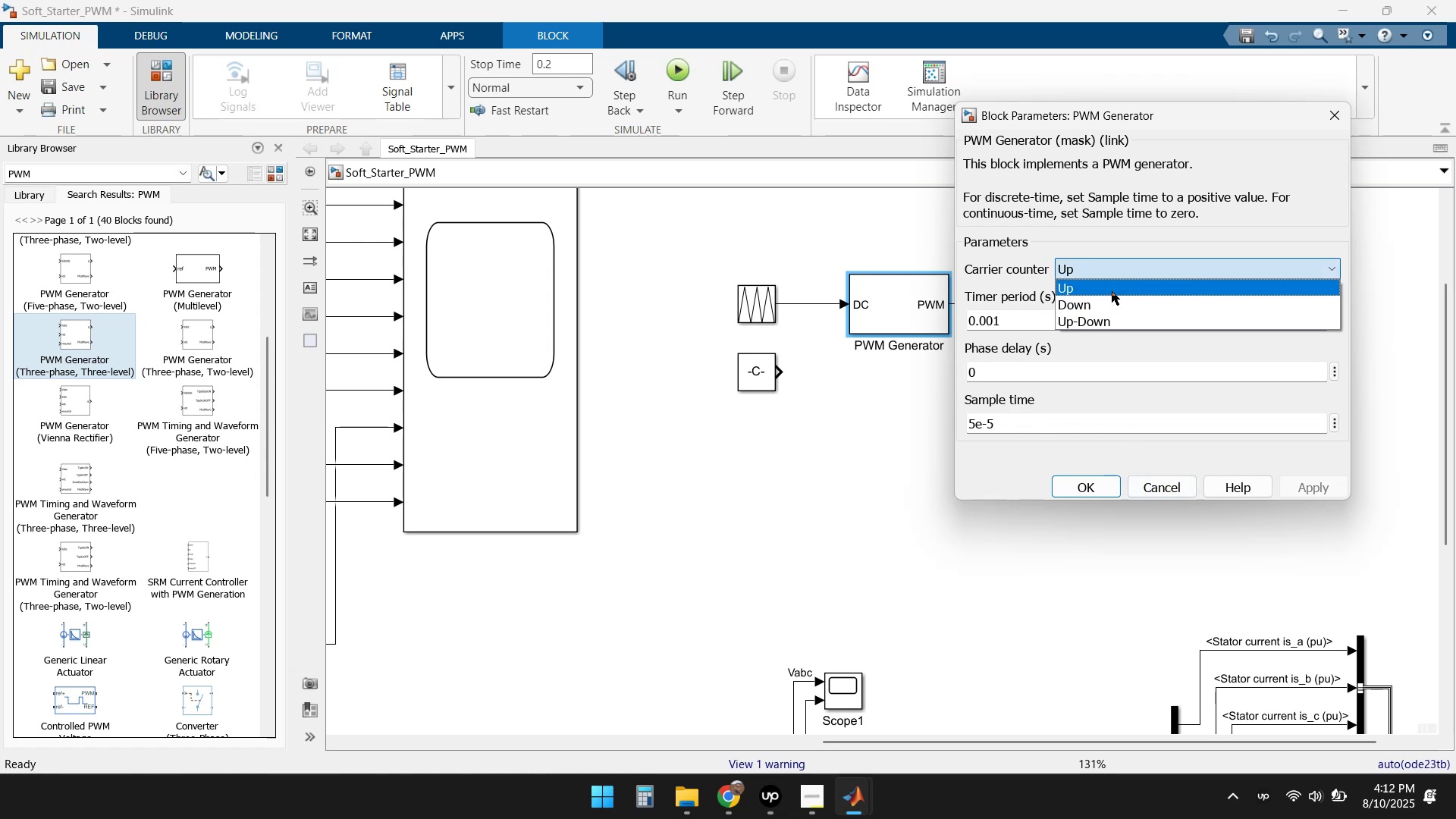 
left_click([1112, 288])
 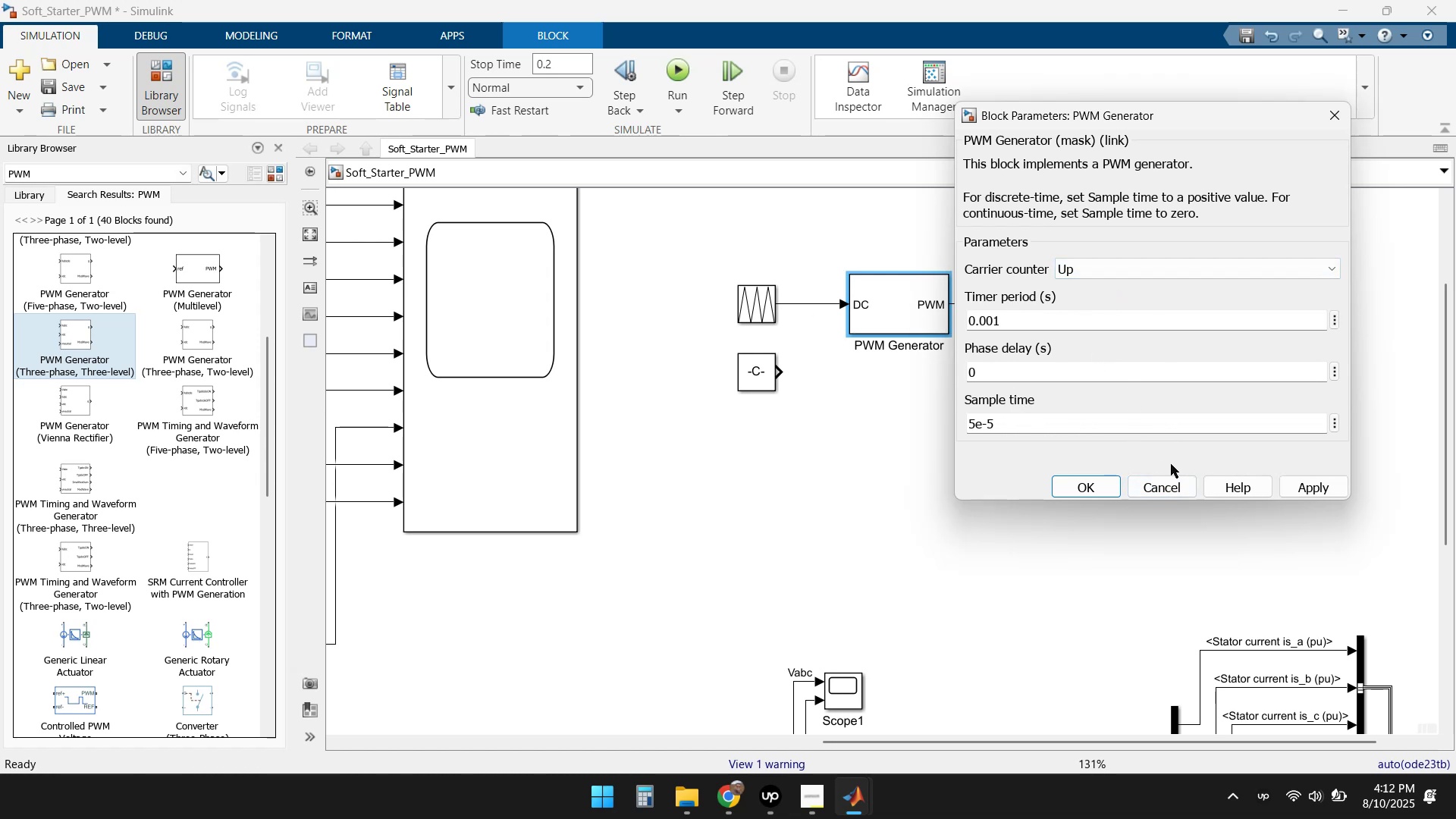 
left_click([1316, 481])
 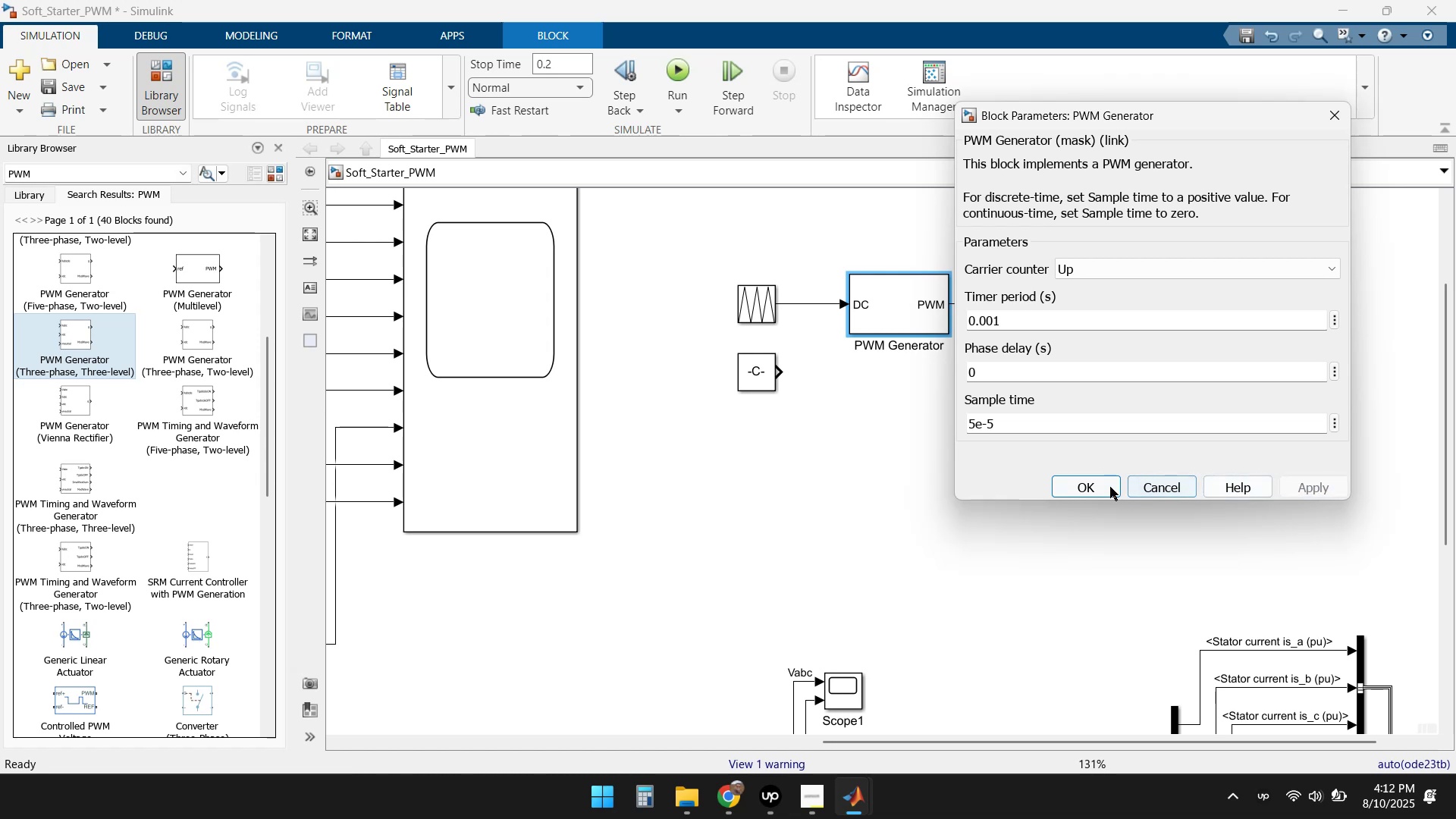 
left_click([1084, 484])
 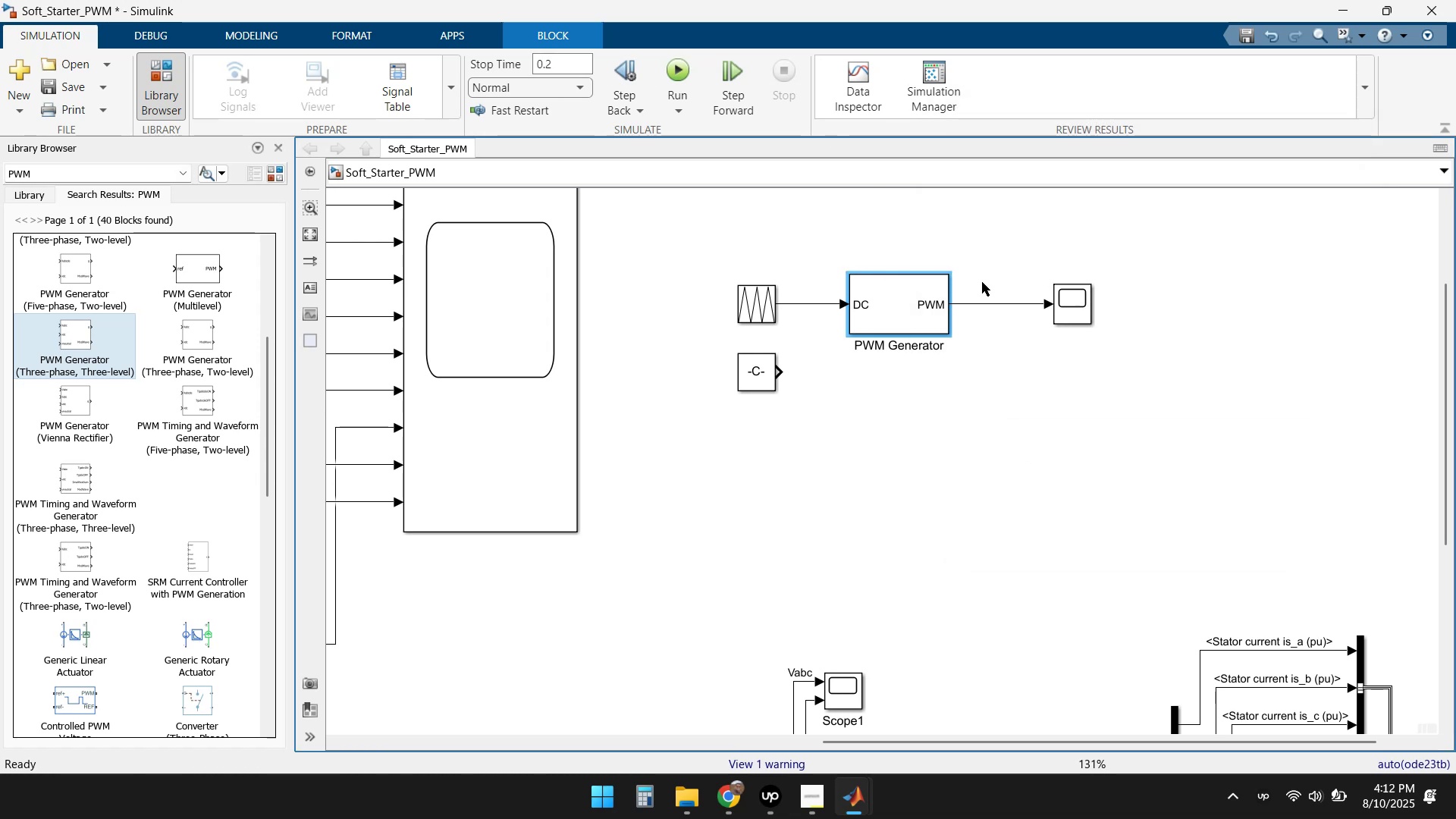 
double_click([1065, 301])
 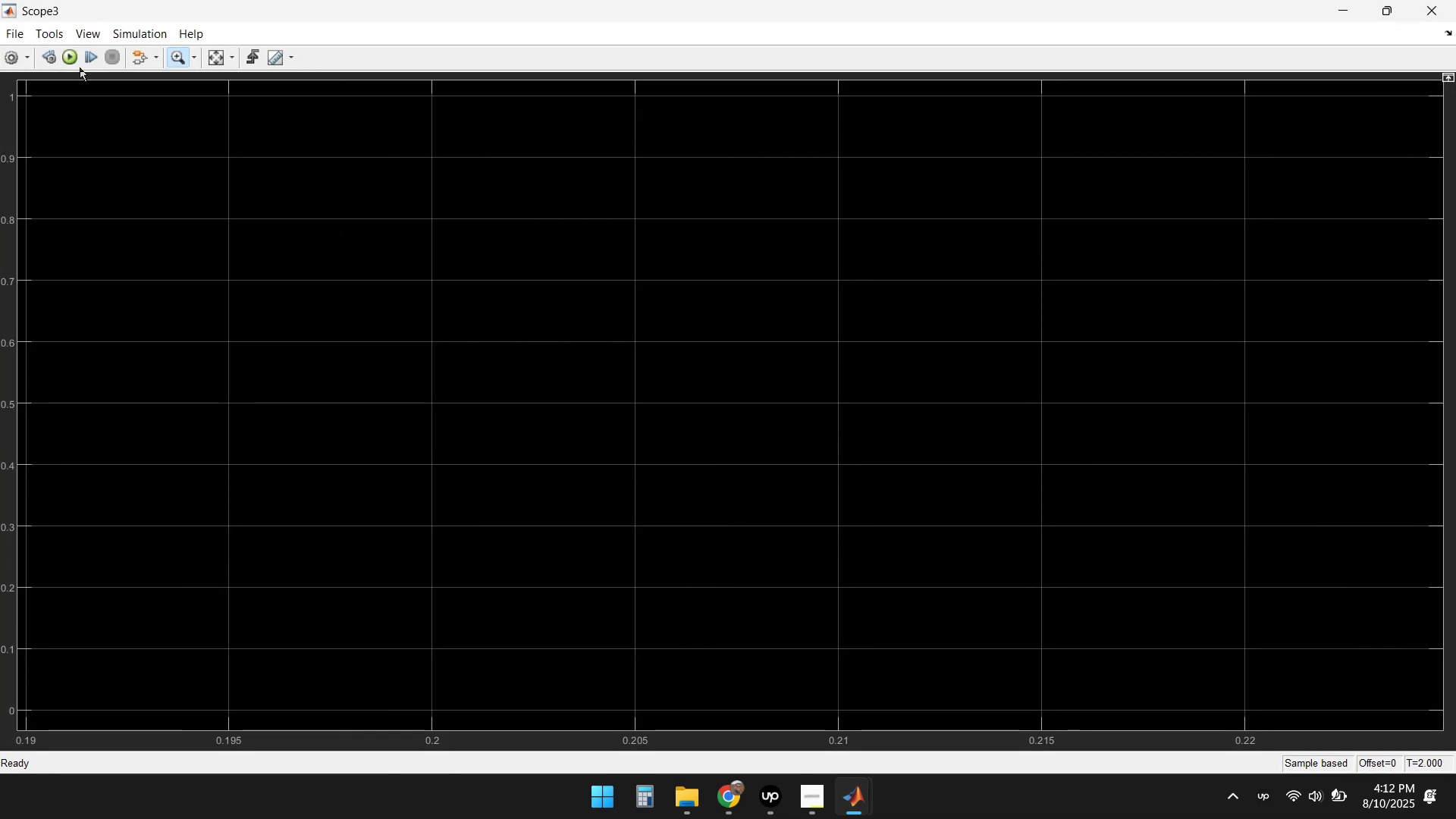 
left_click([72, 57])
 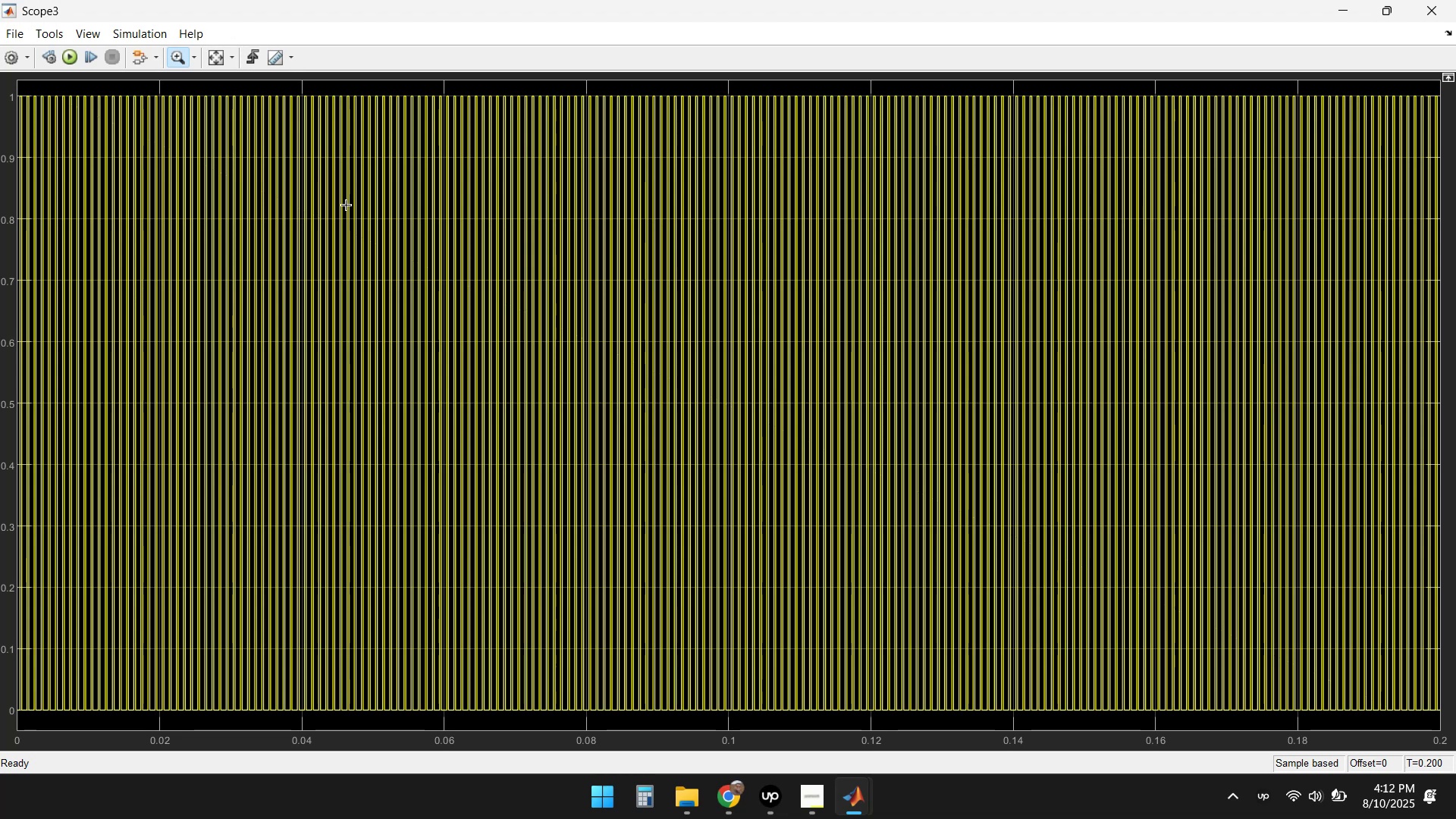 
wait(9.53)
 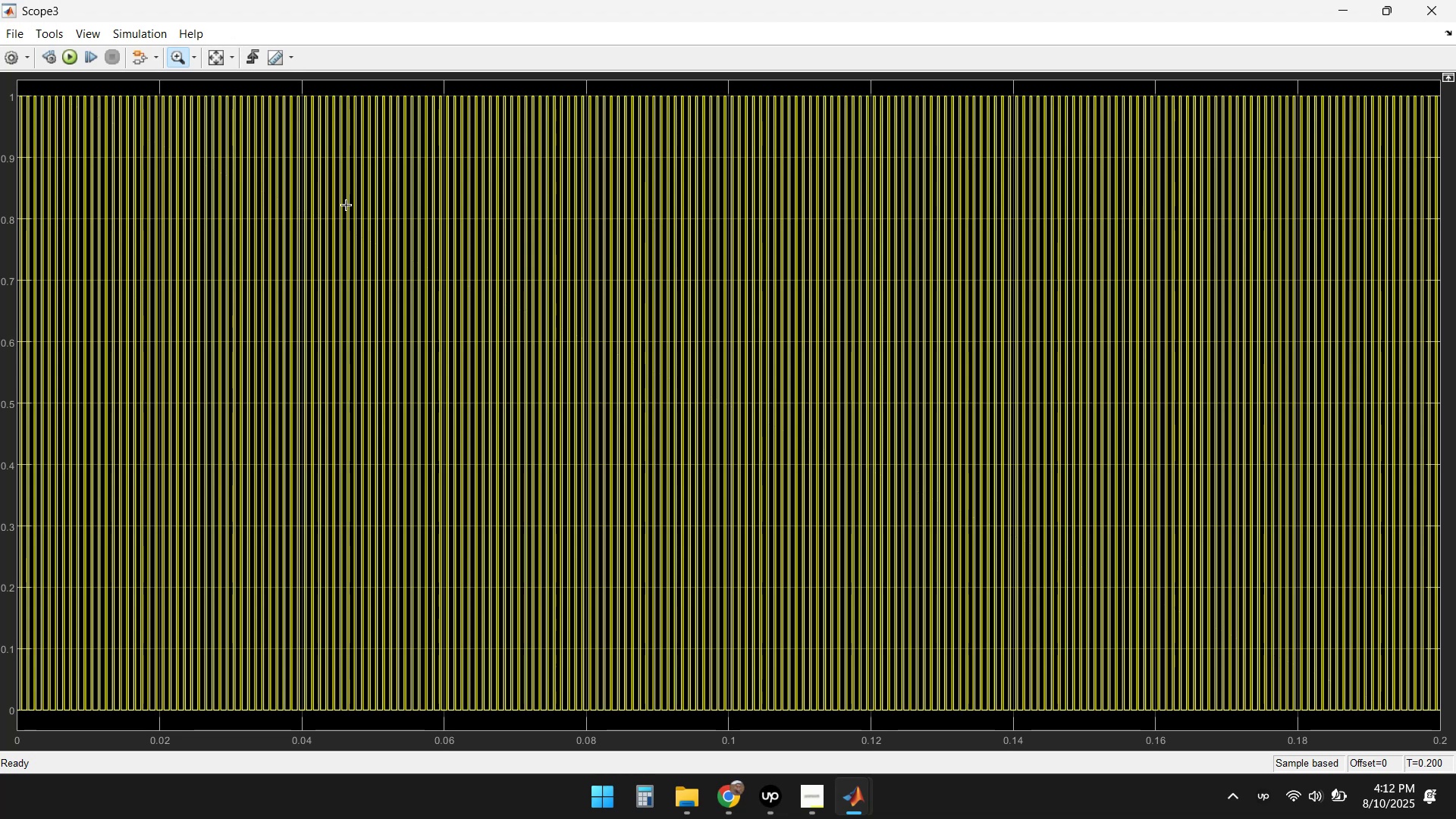 
left_click([218, 63])
 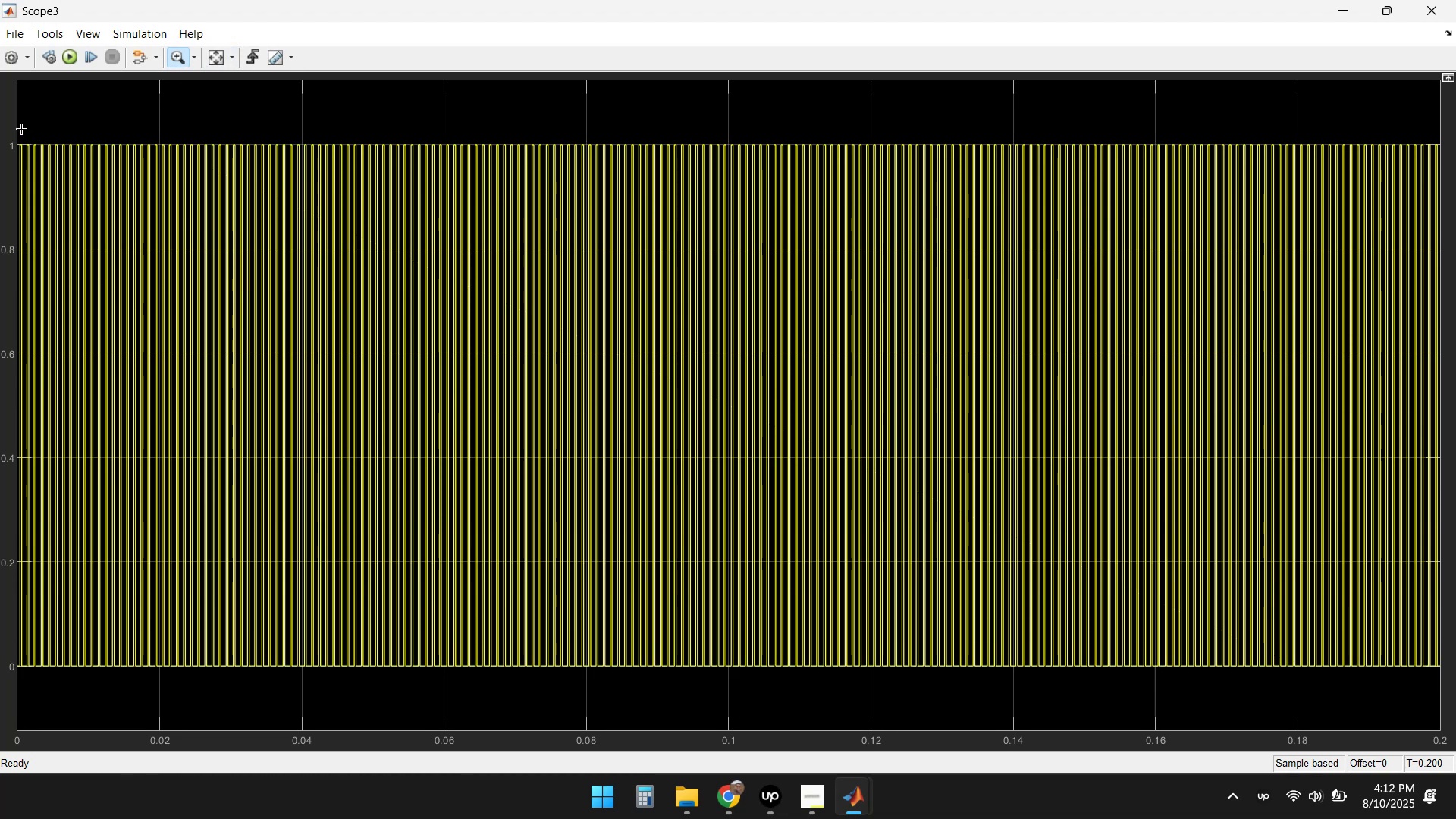 
scroll: coordinate [51, 356], scroll_direction: up, amount: 8.0
 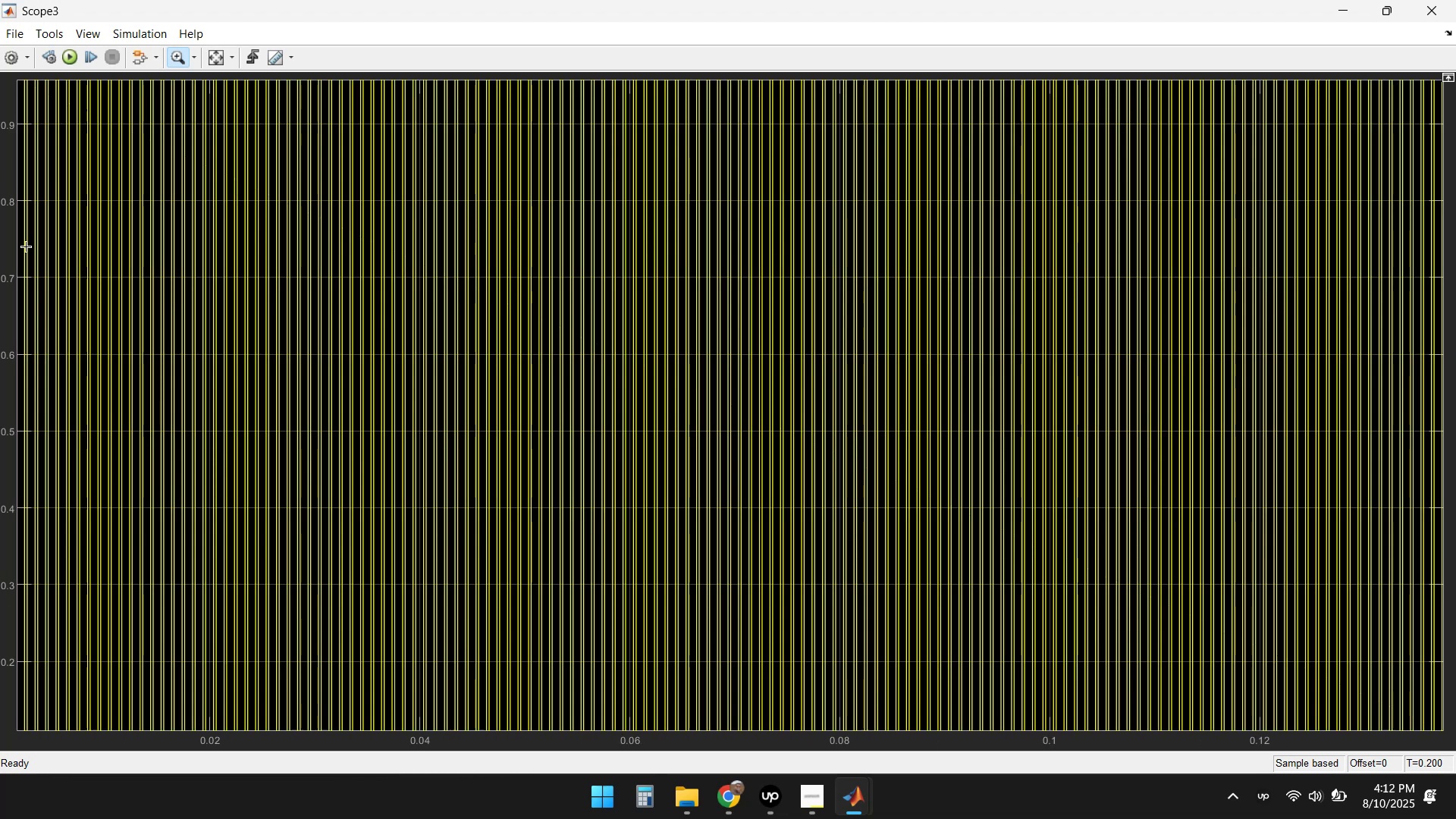 
scroll: coordinate [75, 293], scroll_direction: down, amount: 12.0
 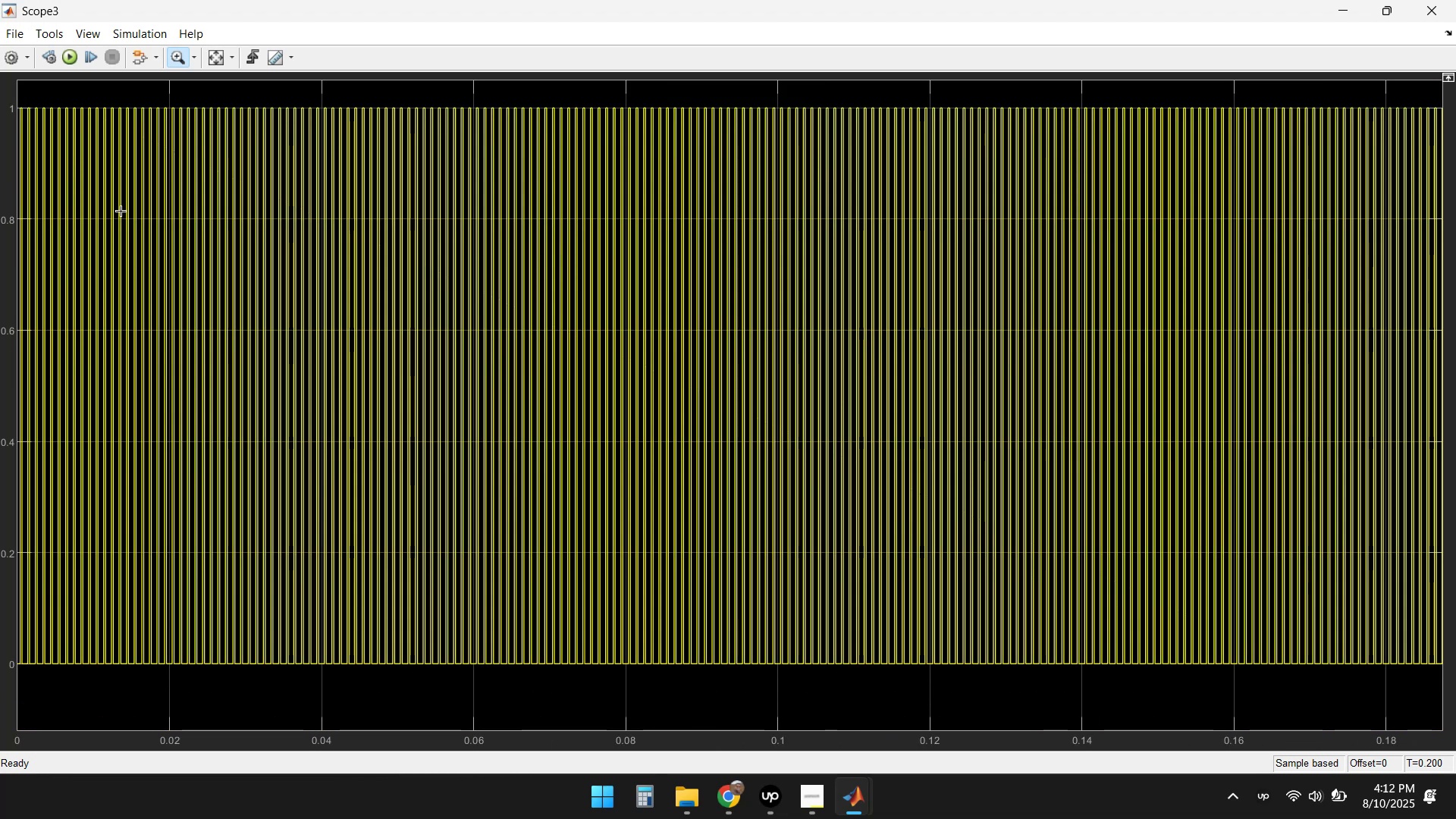 
left_click_drag(start_coordinate=[71, 103], to_coordinate=[171, 677])
 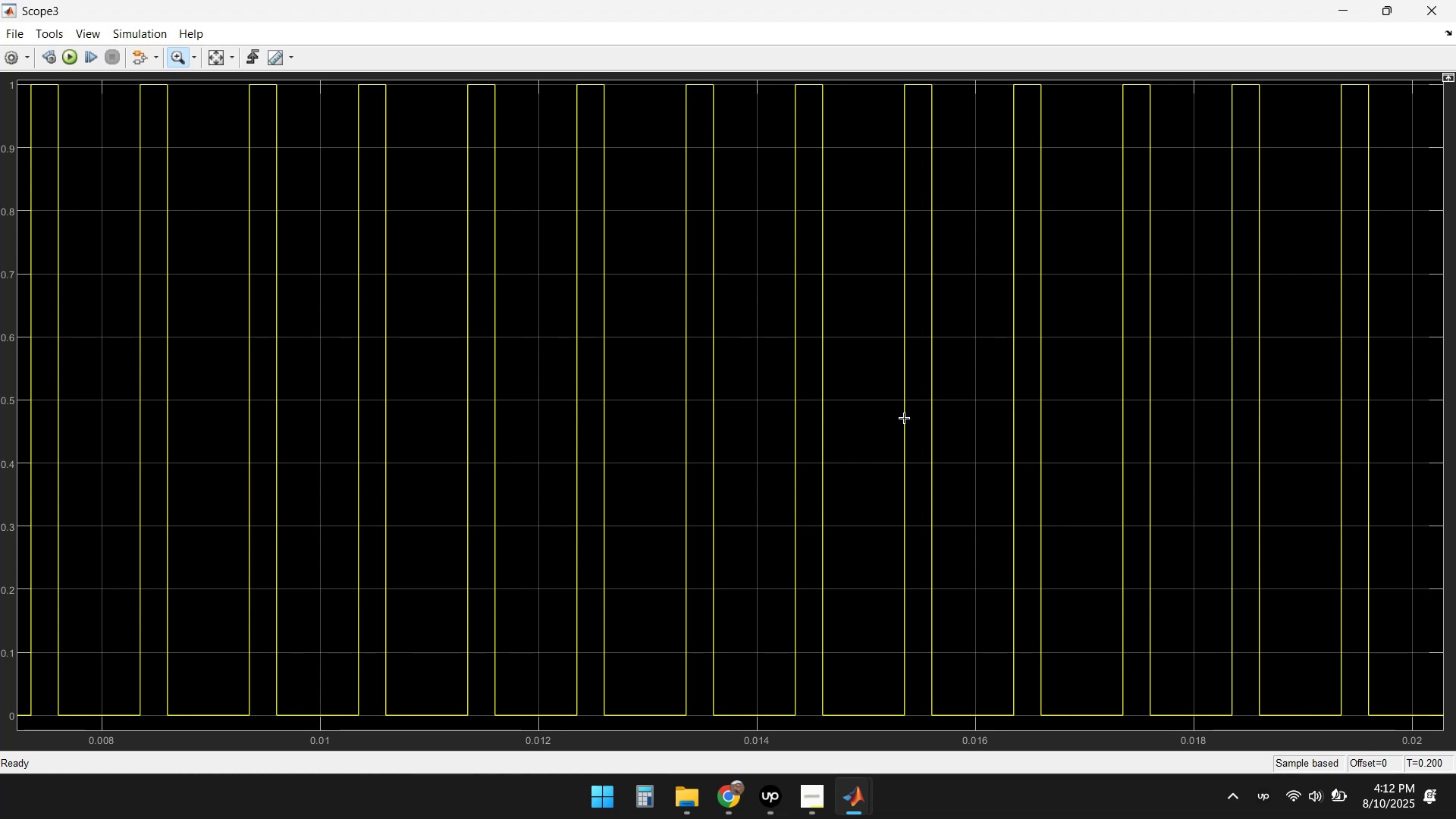 
wait(6.03)
 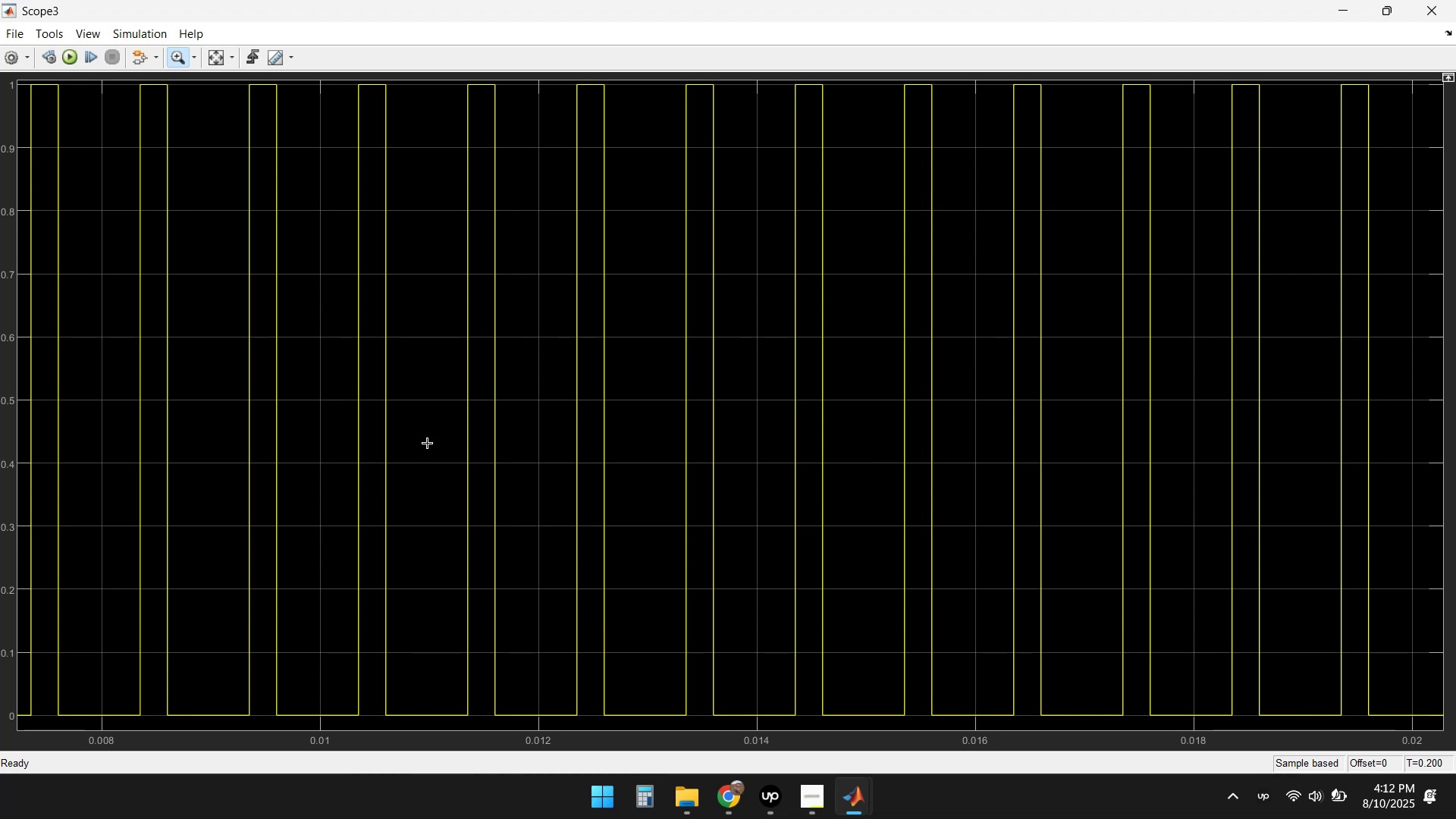 
left_click([1415, 16])
 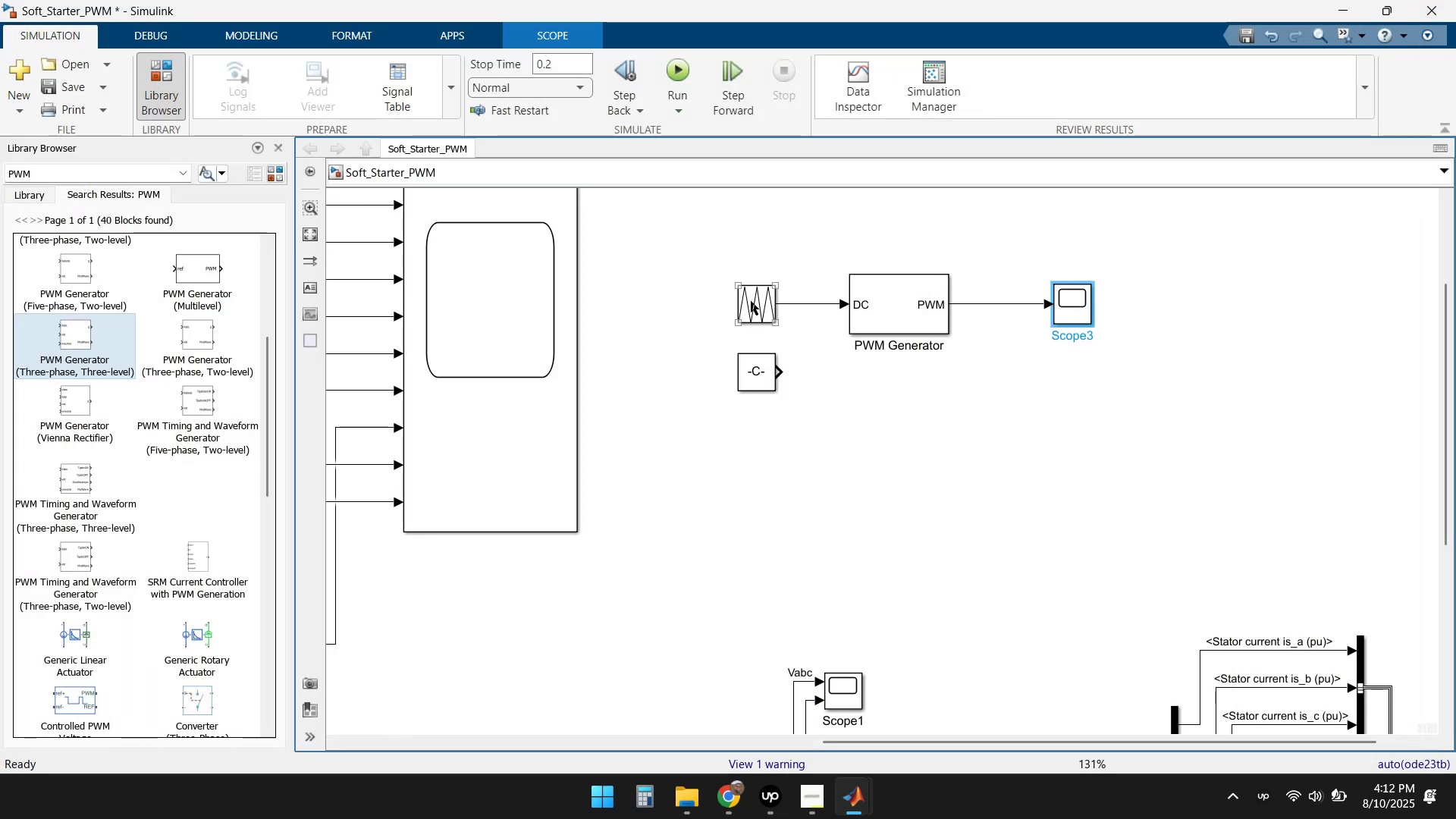 
double_click([751, 301])
 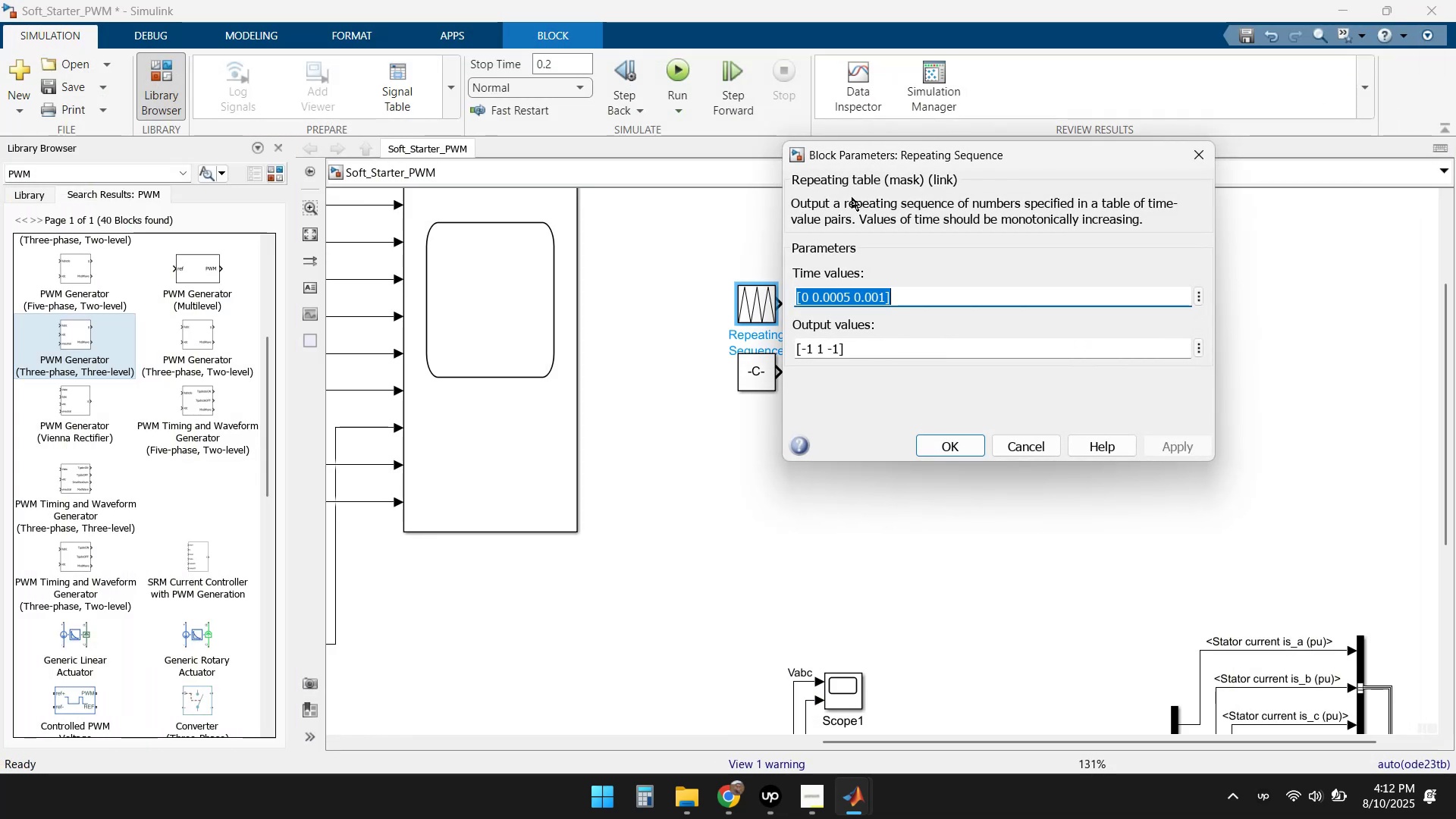 
left_click([893, 256])
 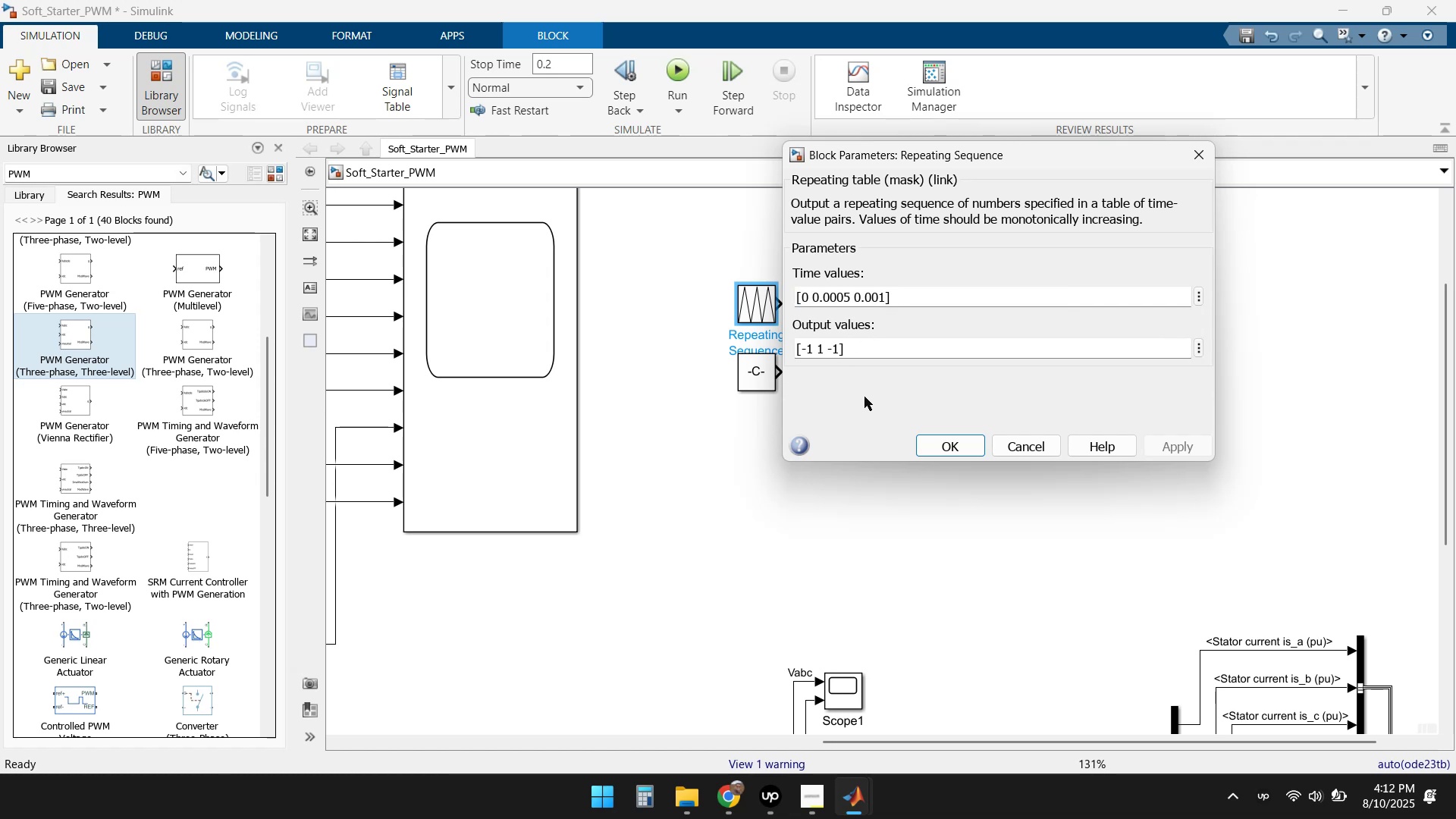 
wait(7.75)
 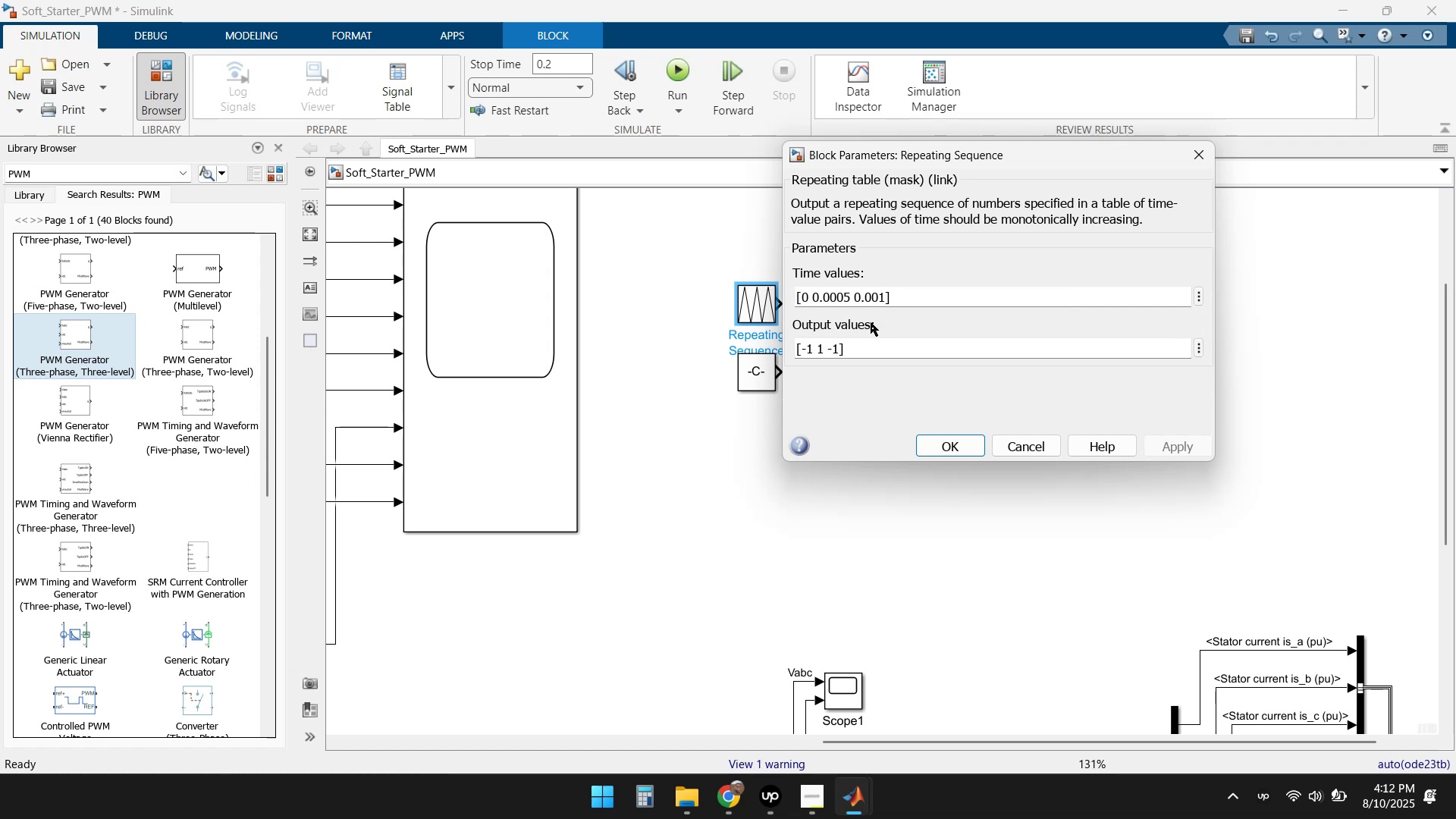 
left_click([1037, 446])
 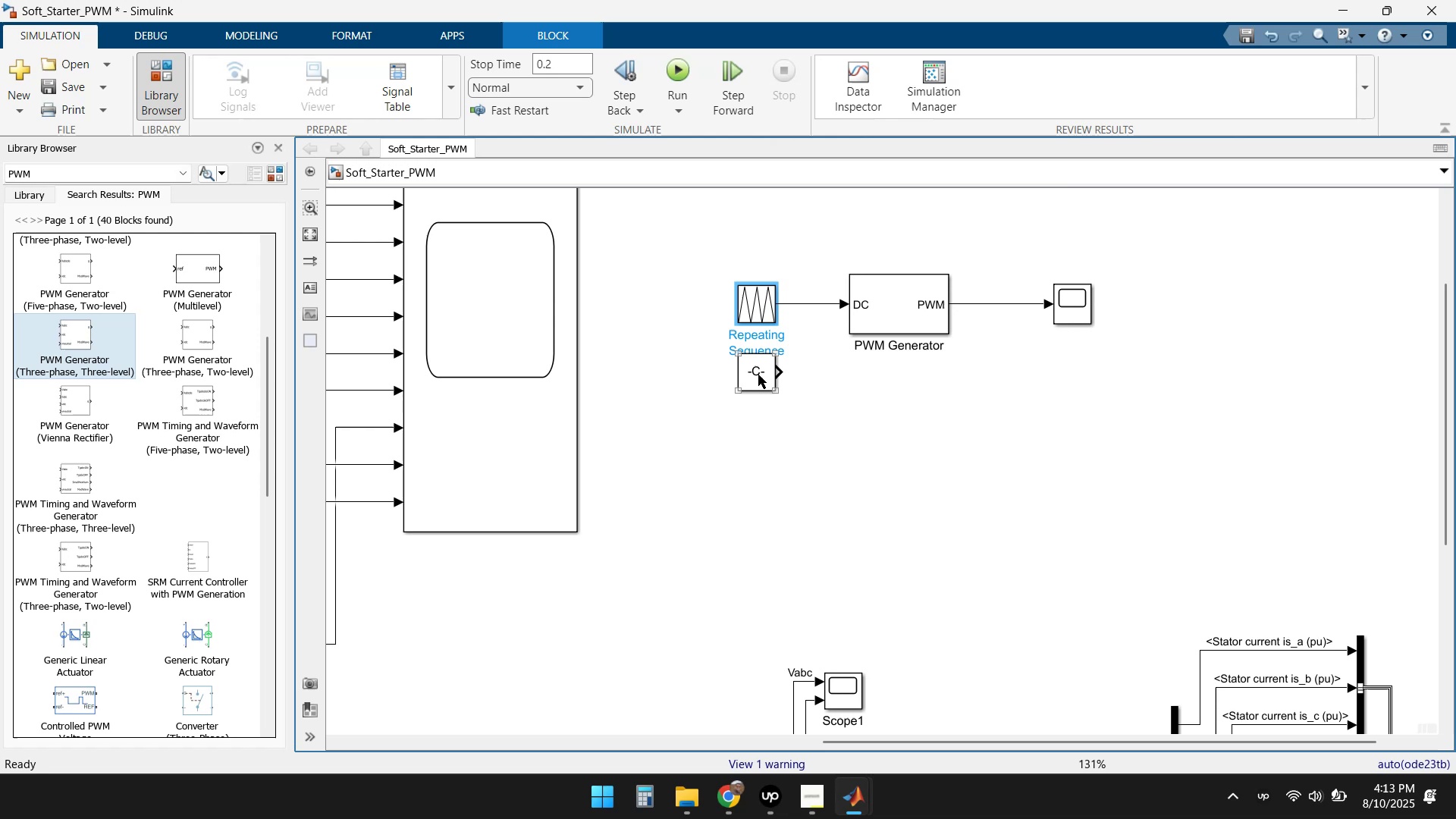 
double_click([758, 375])
 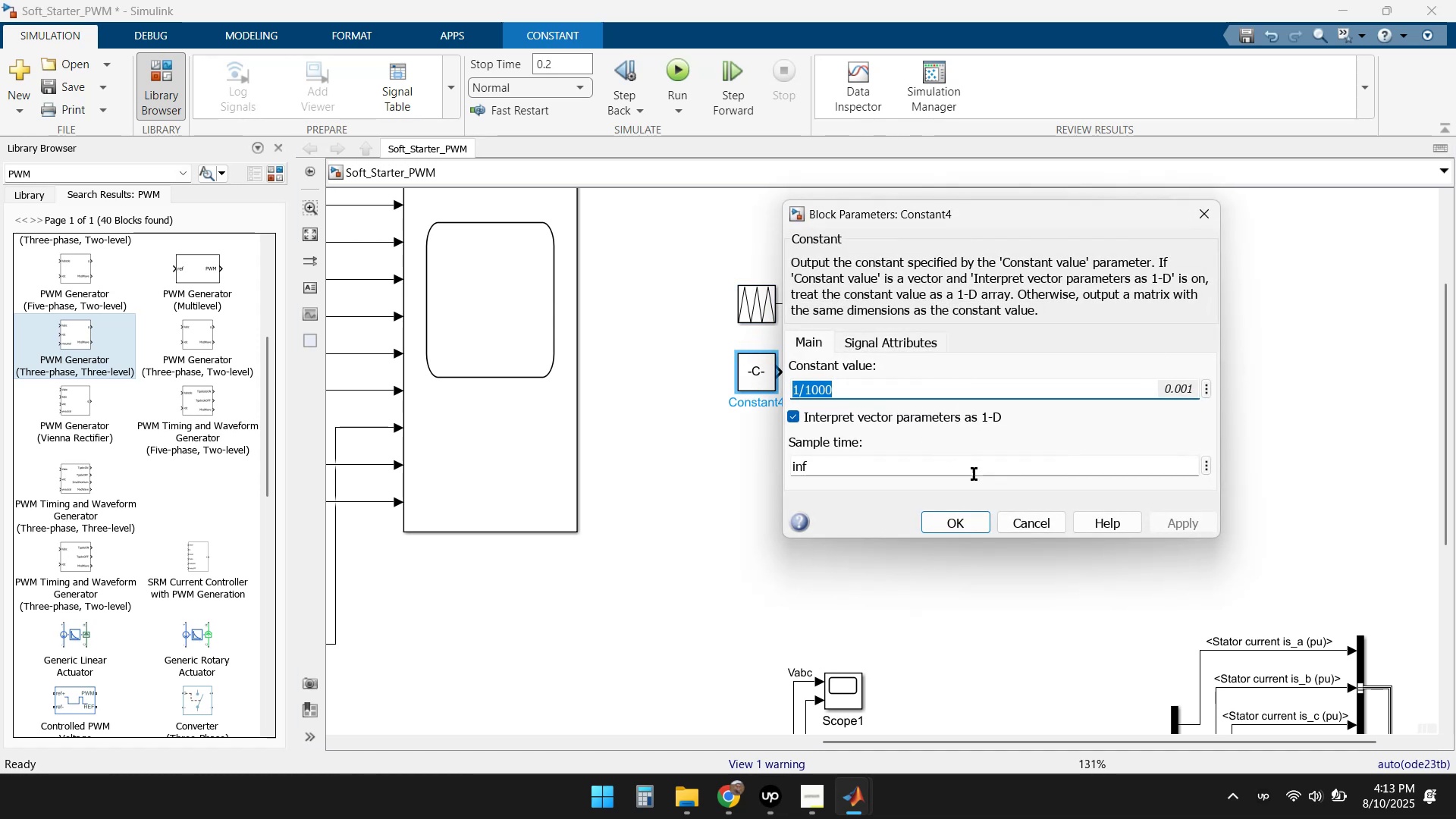 
left_click([1032, 513])
 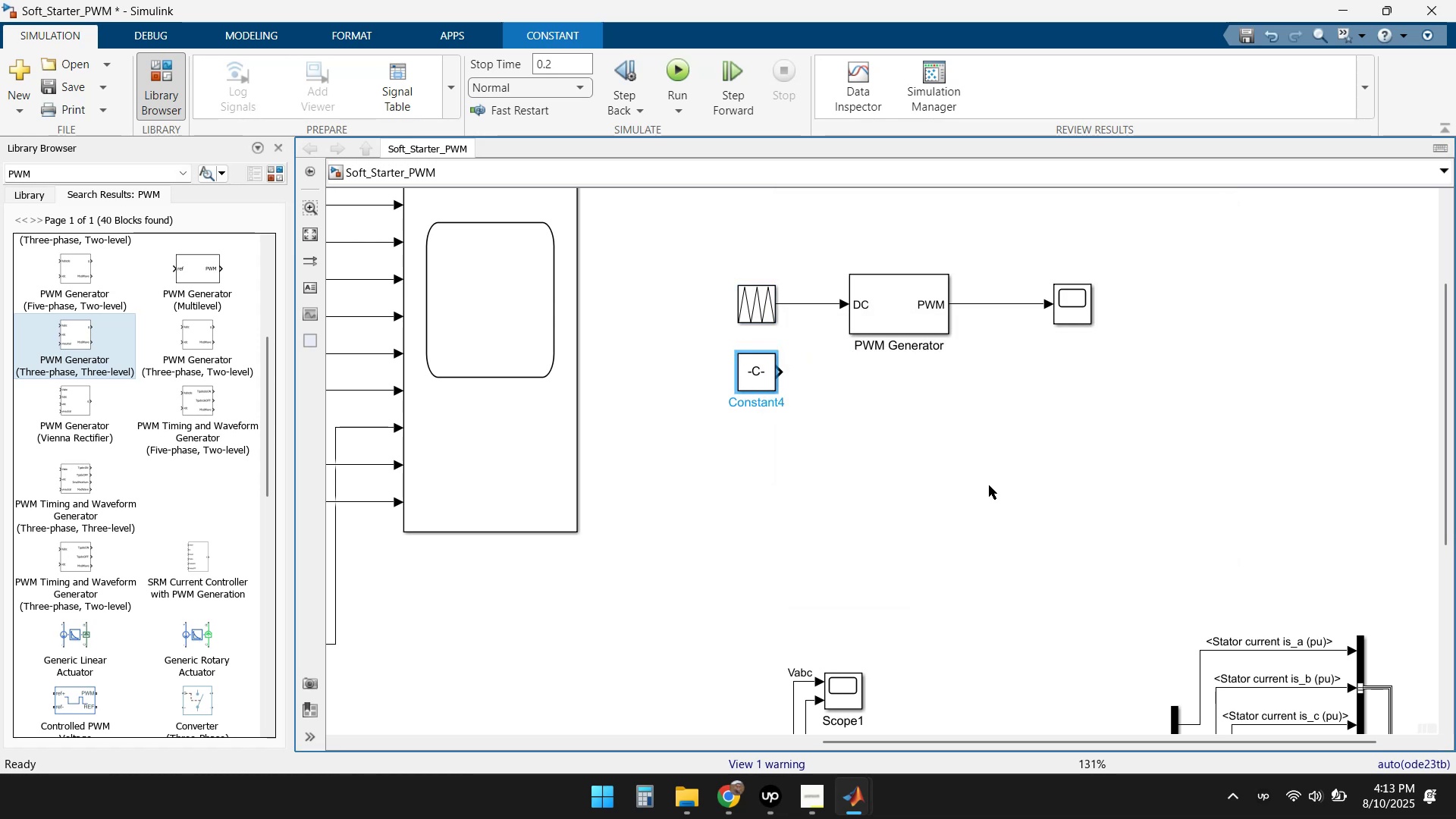 
left_click([965, 435])
 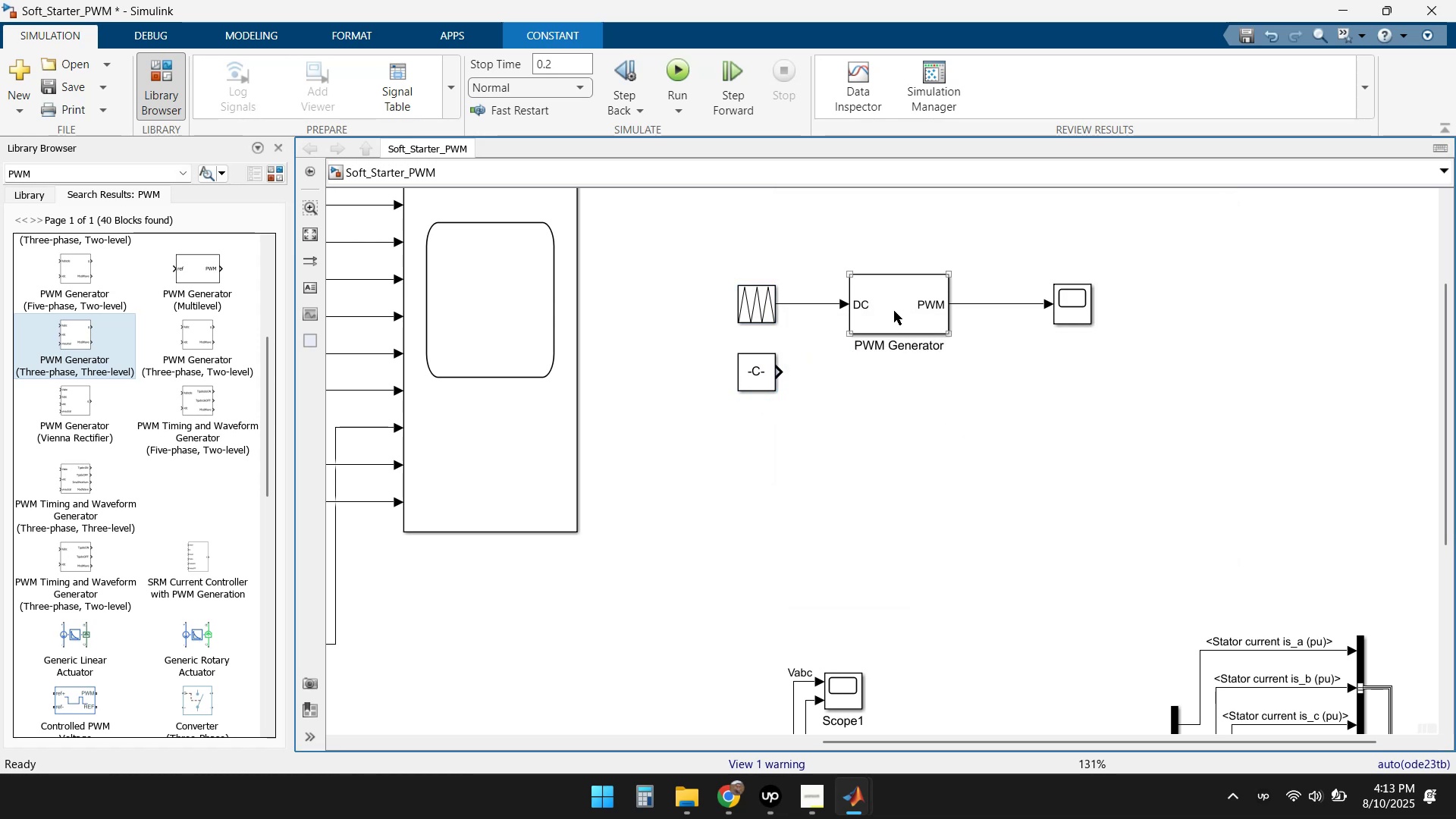 
double_click([894, 311])
 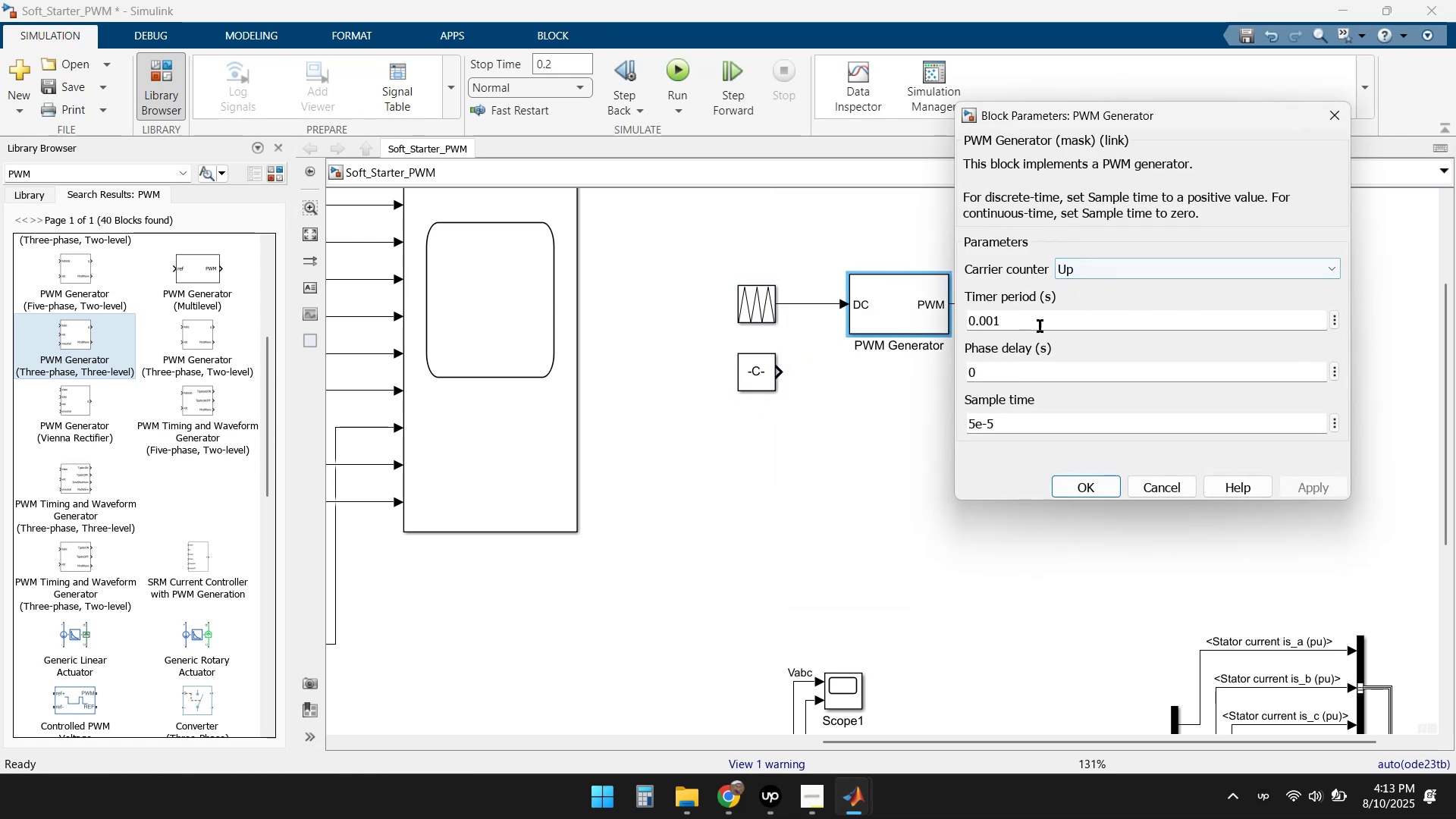 
left_click([1035, 321])
 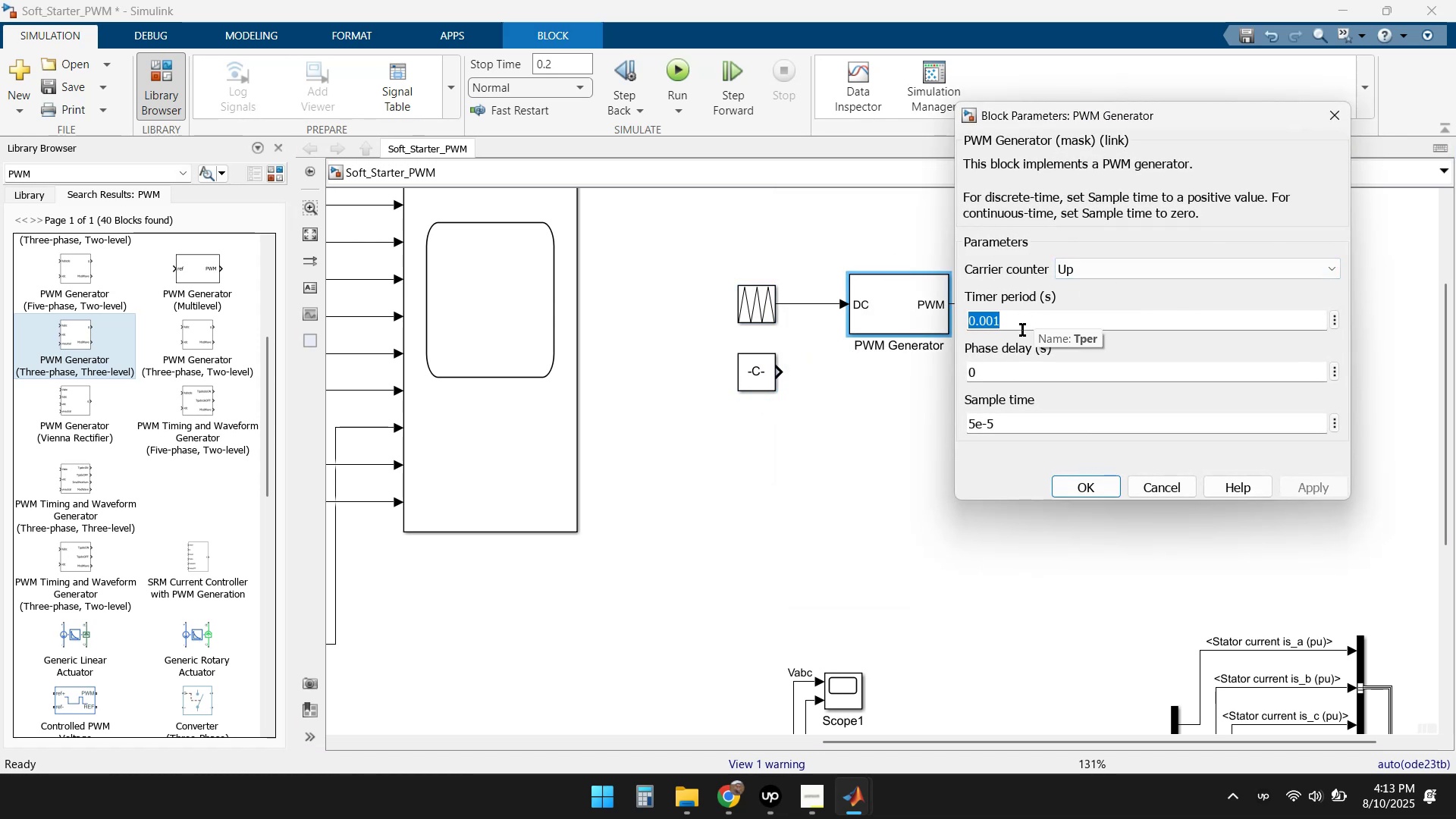 
left_click([1021, 323])
 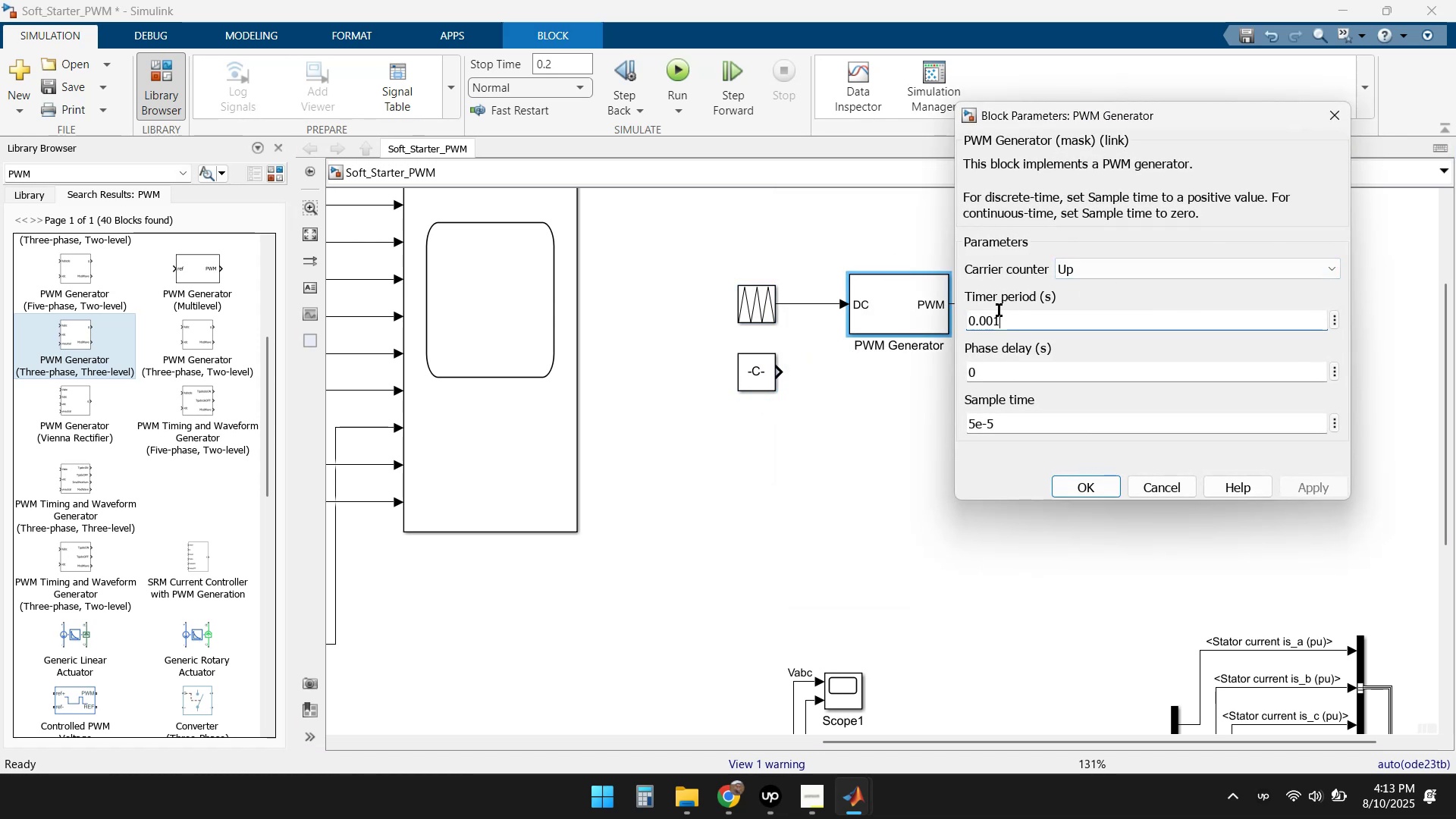 
left_click([999, 319])
 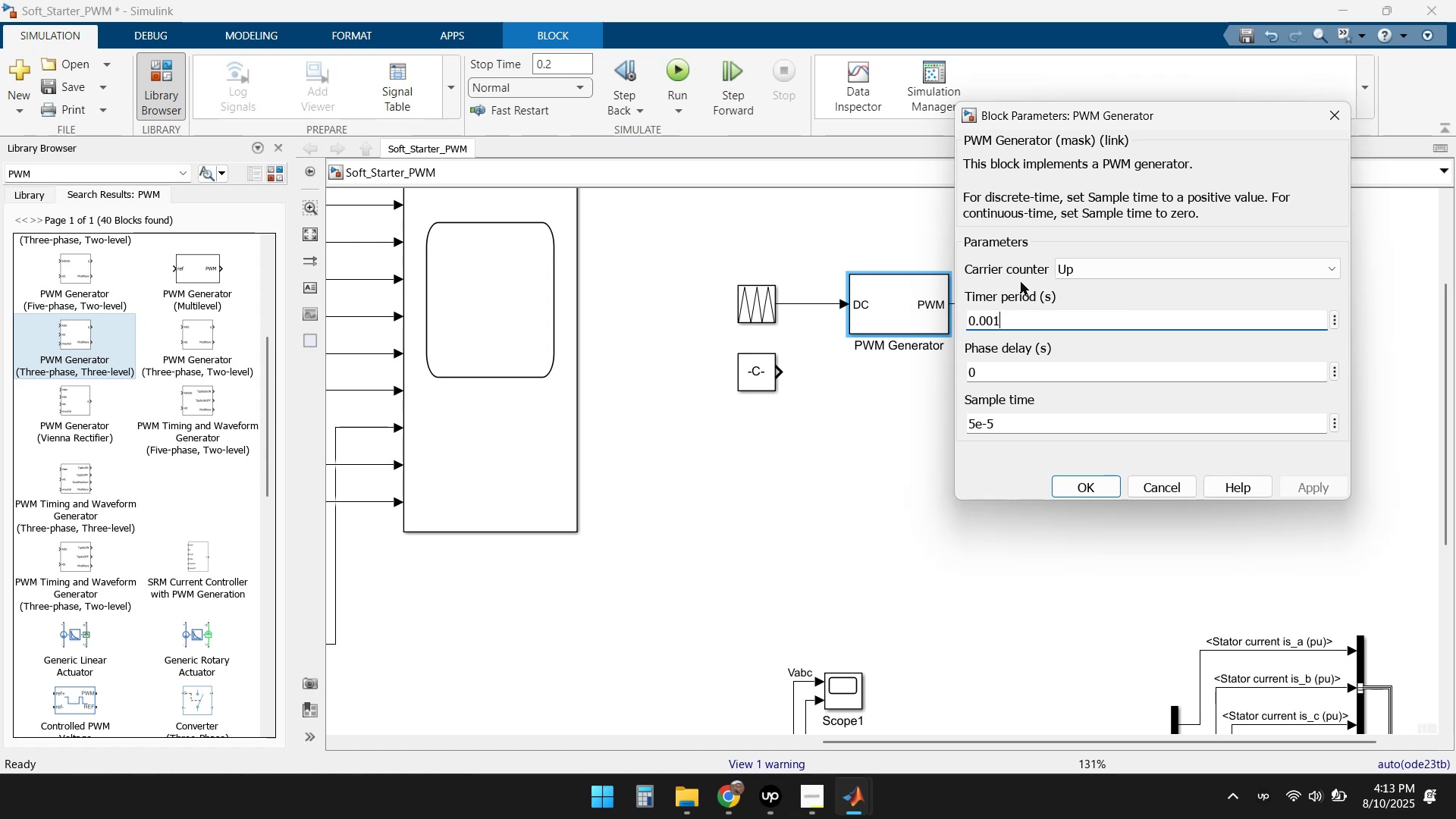 
wait(7.0)
 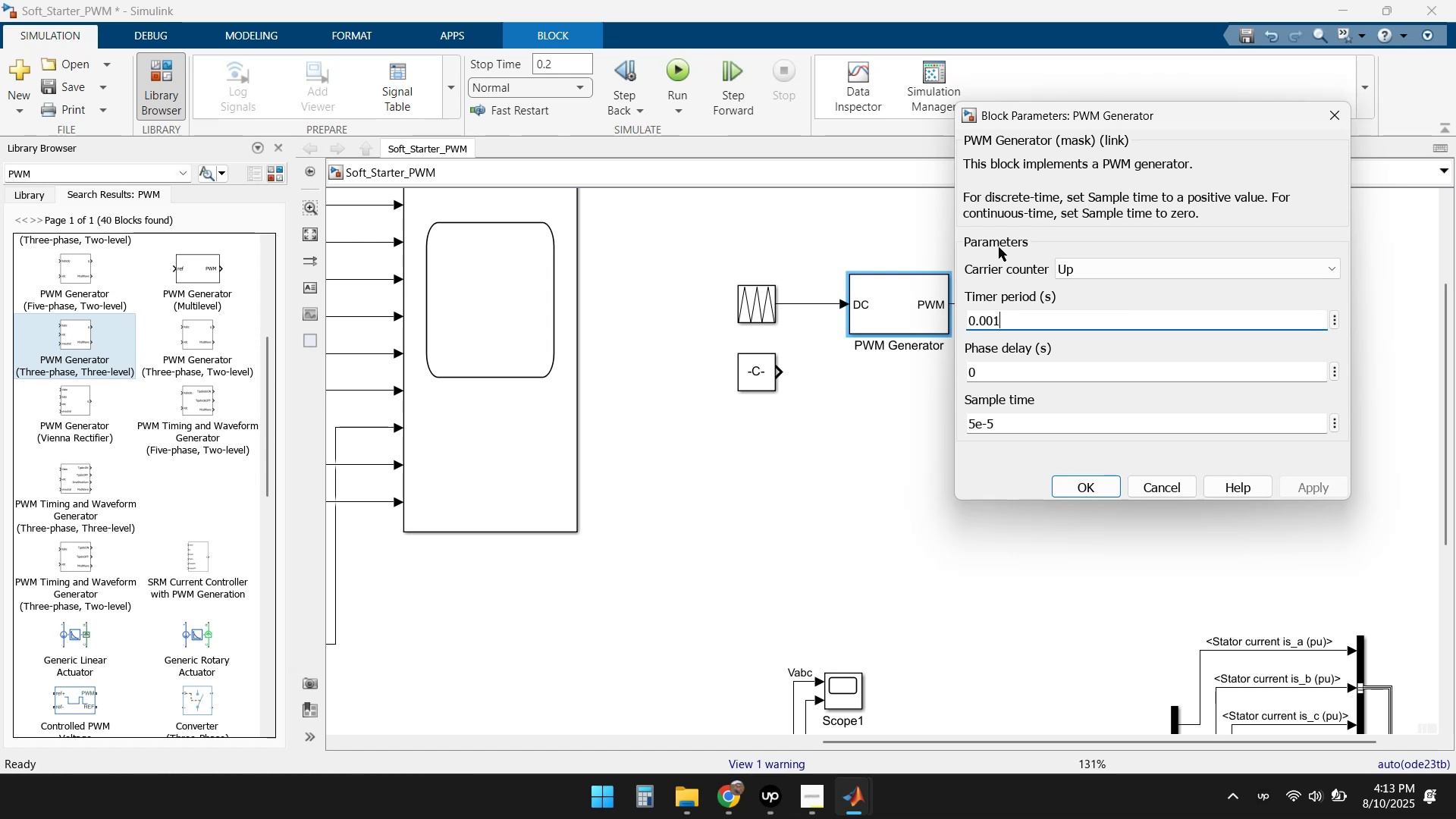 
key(Backspace)
 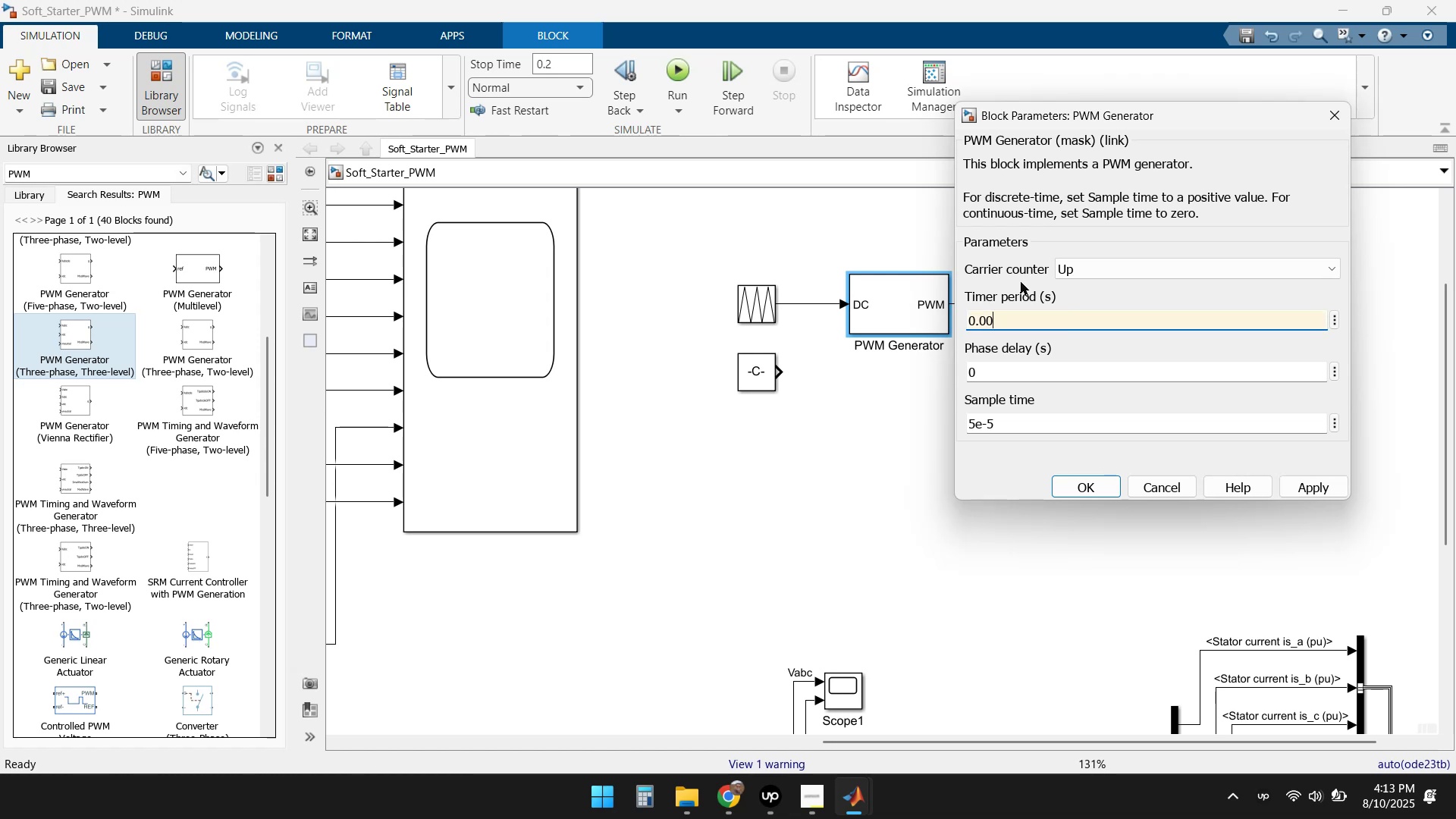 
key(Numpad0)
 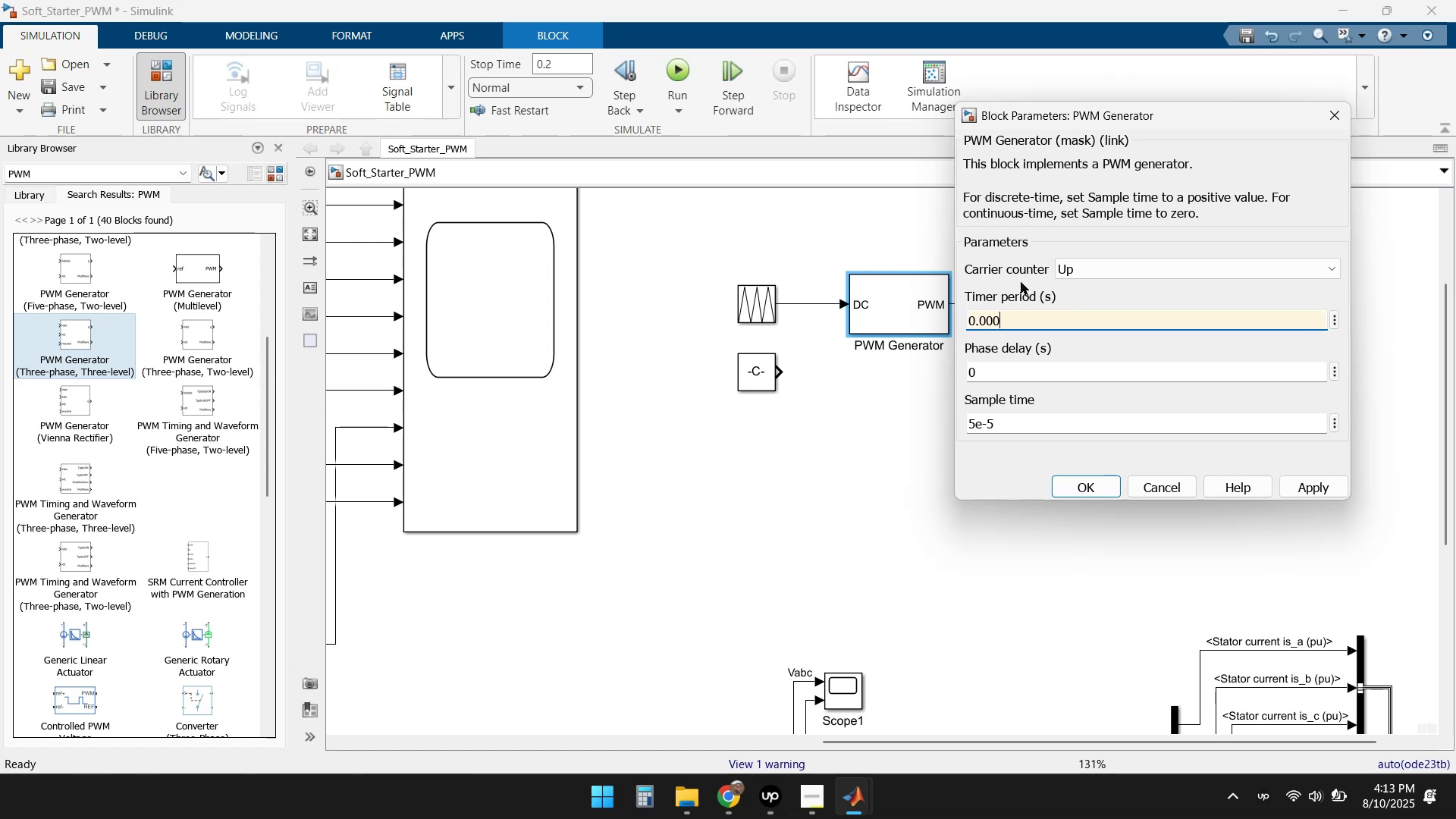 
key(Numpad1)
 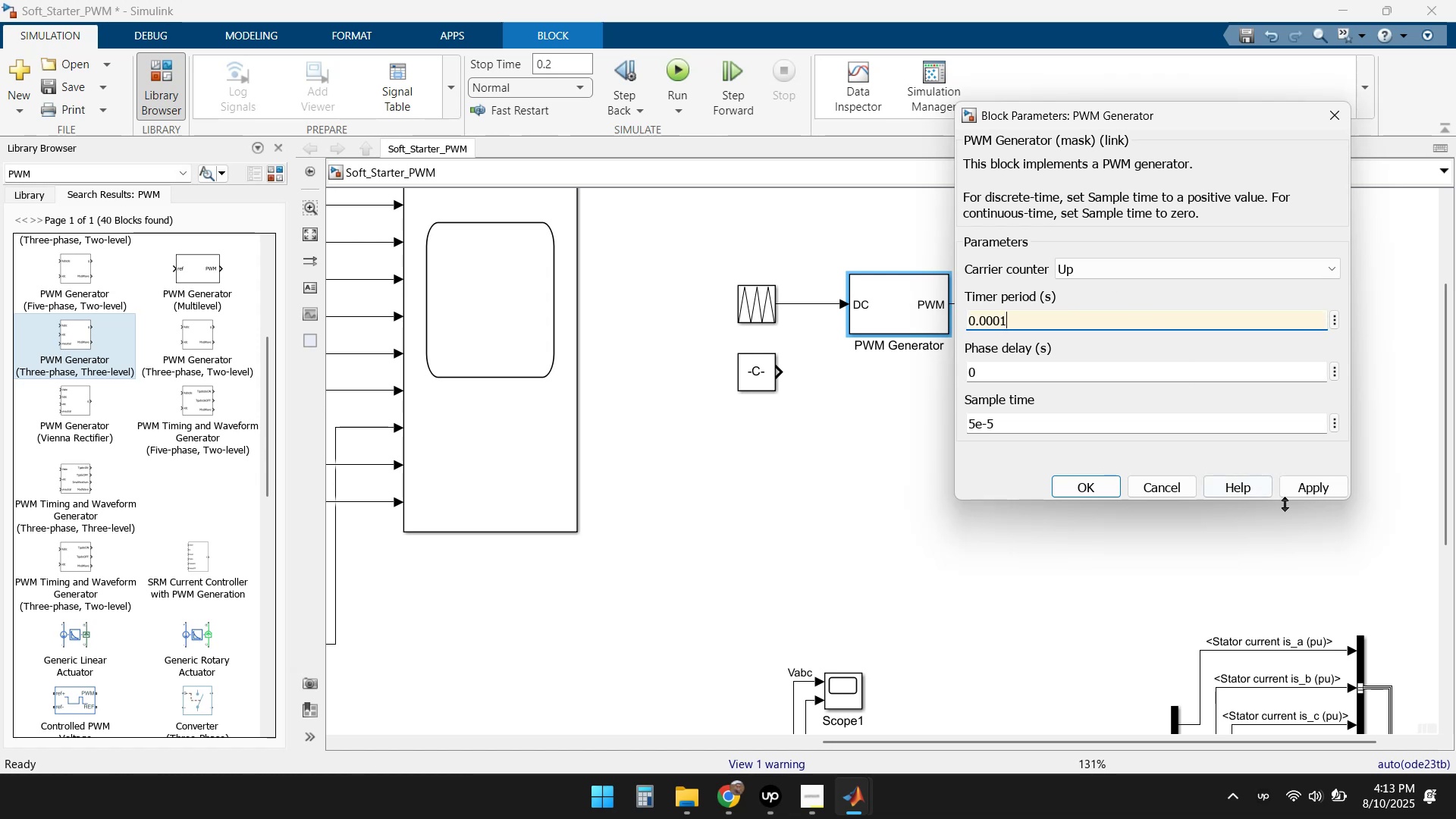 
left_click([1306, 488])
 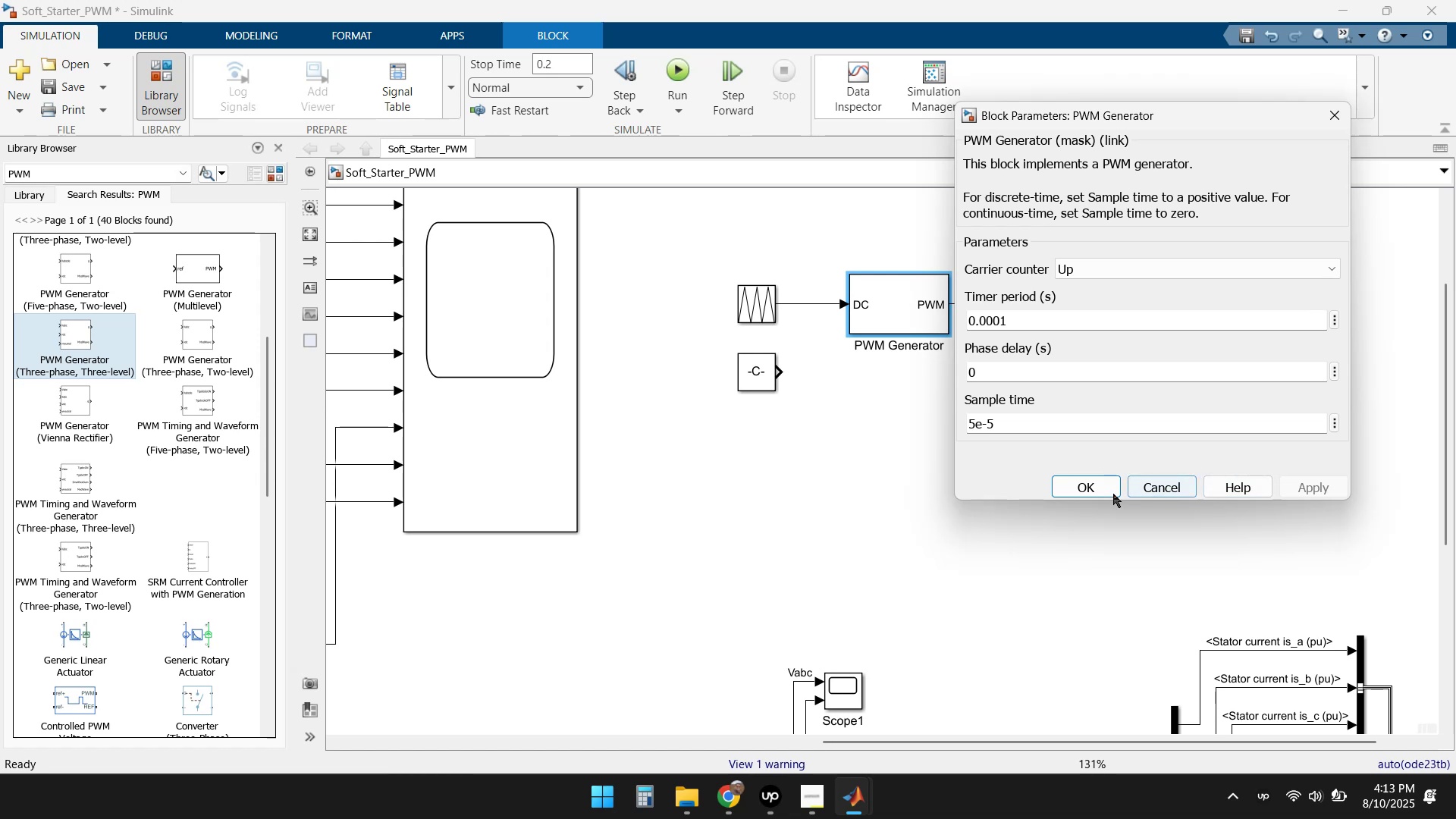 
left_click([1090, 482])
 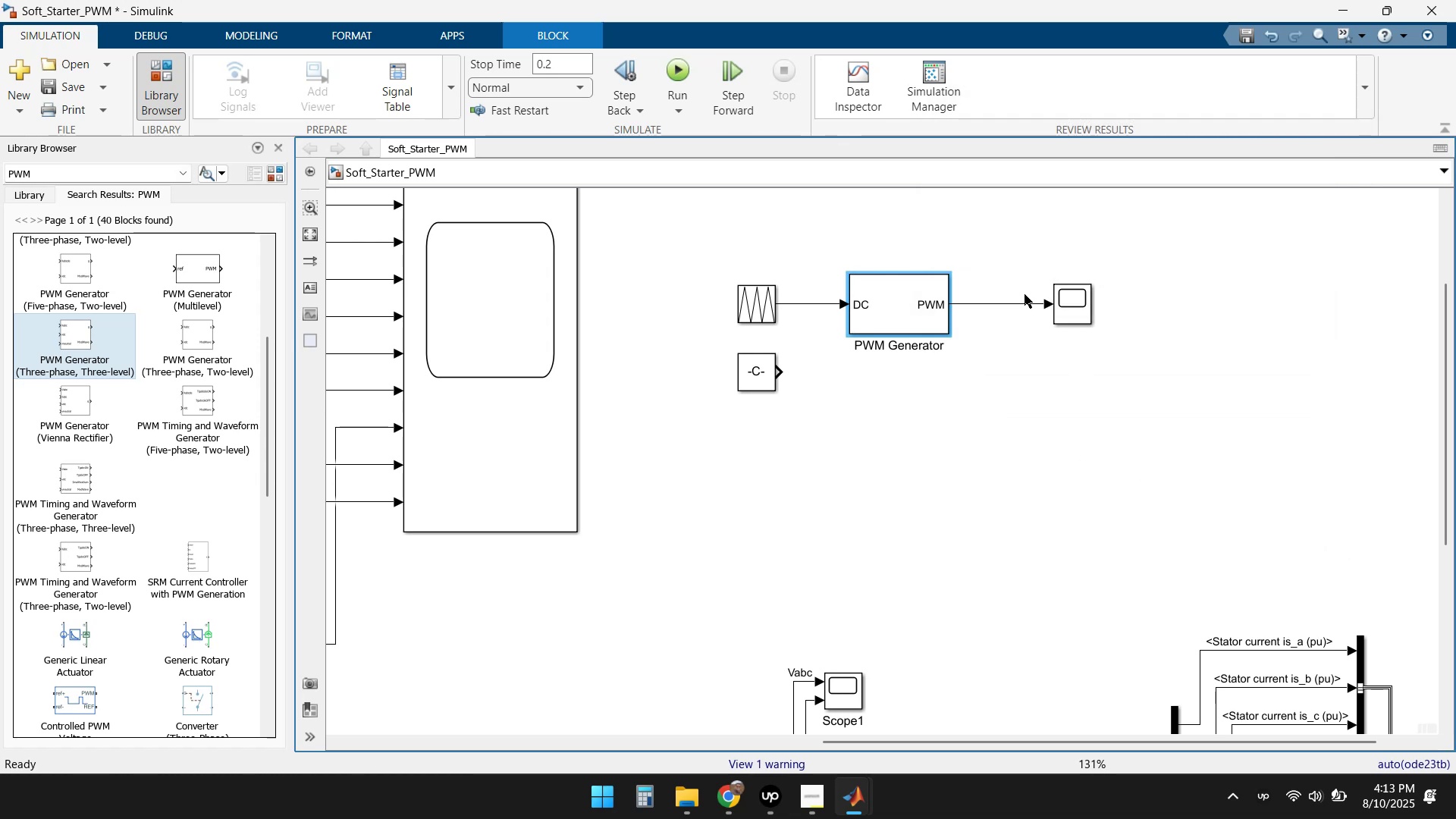 
double_click([1072, 306])
 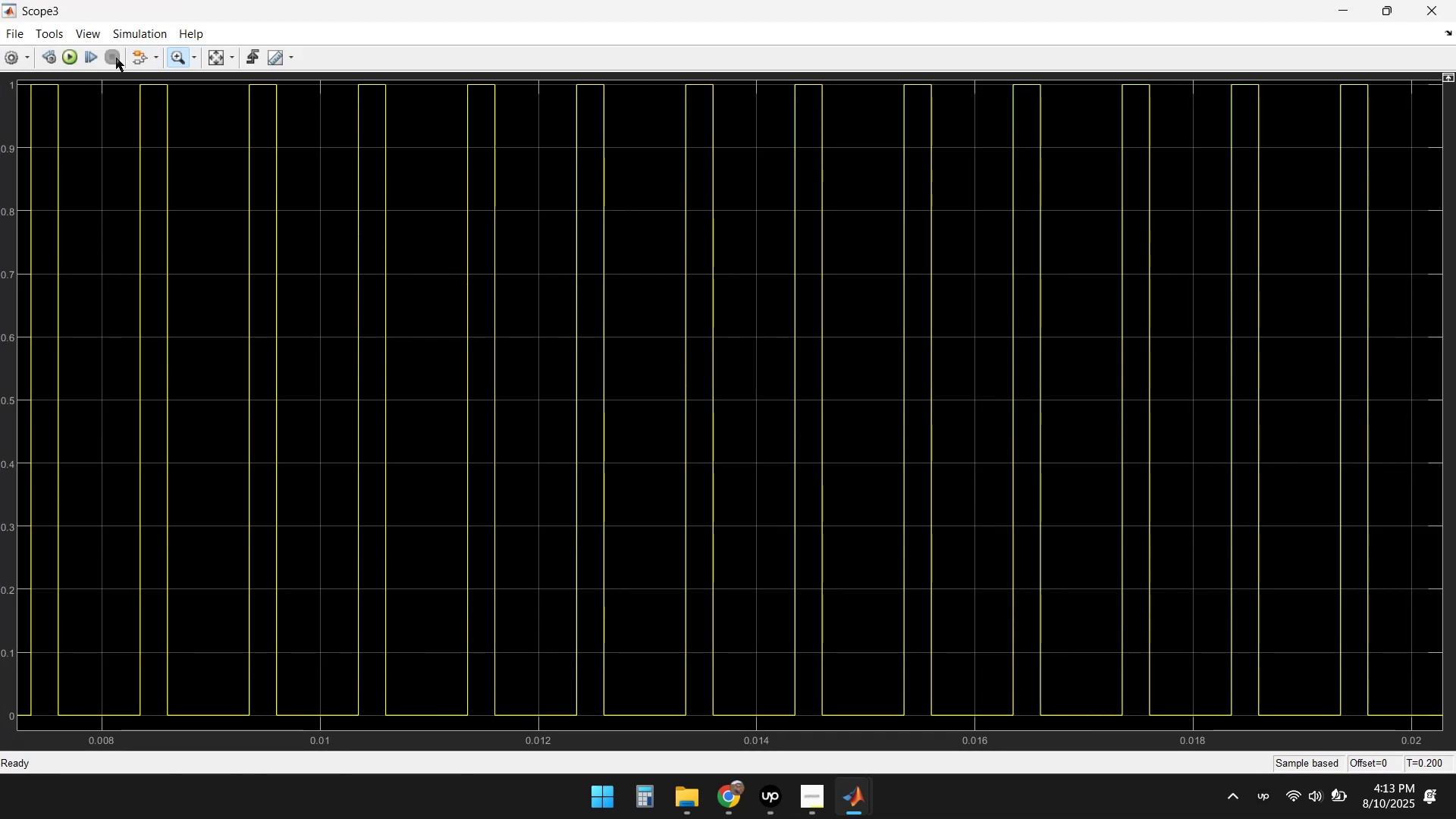 
left_click([62, 59])
 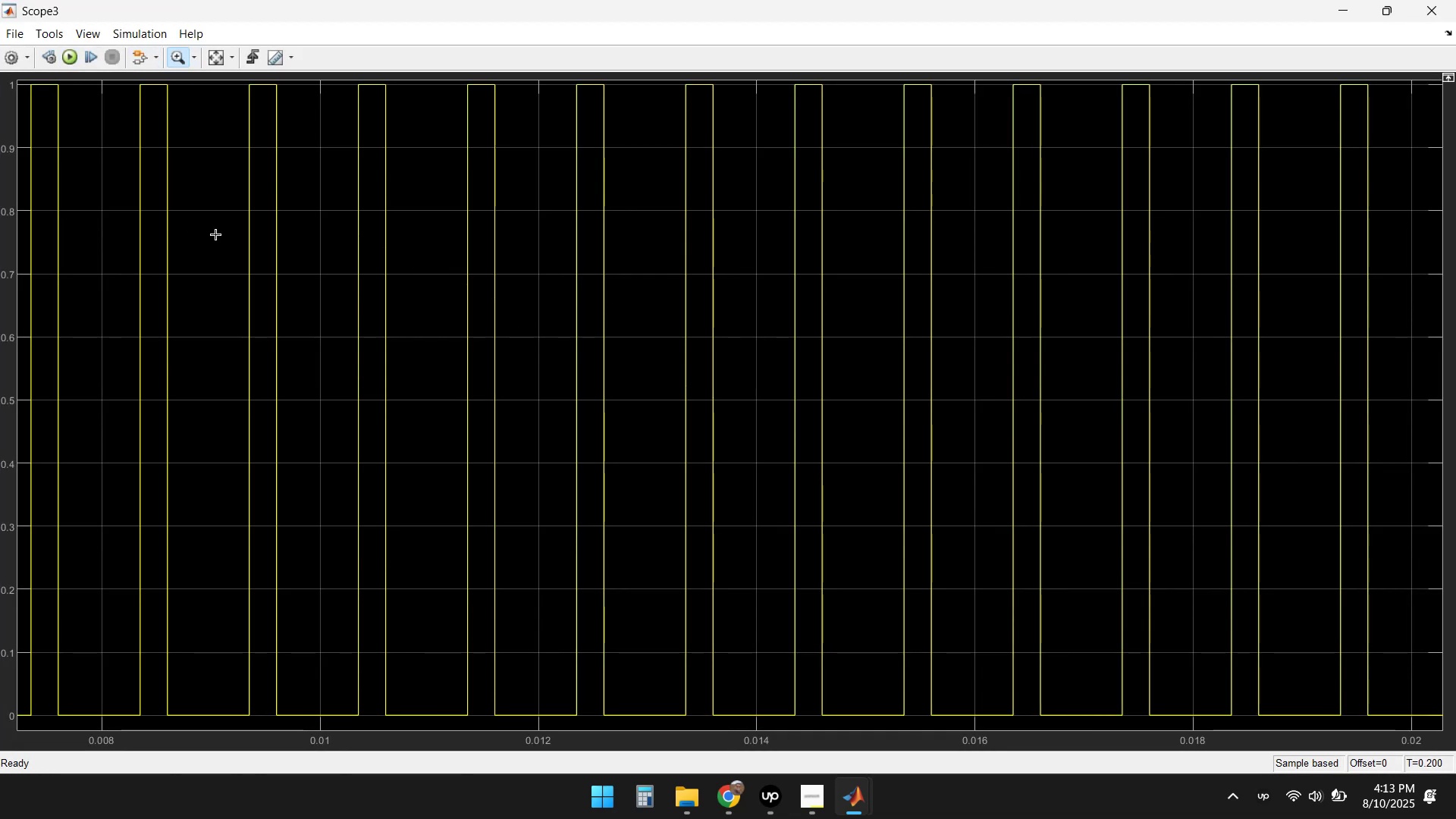 
wait(9.32)
 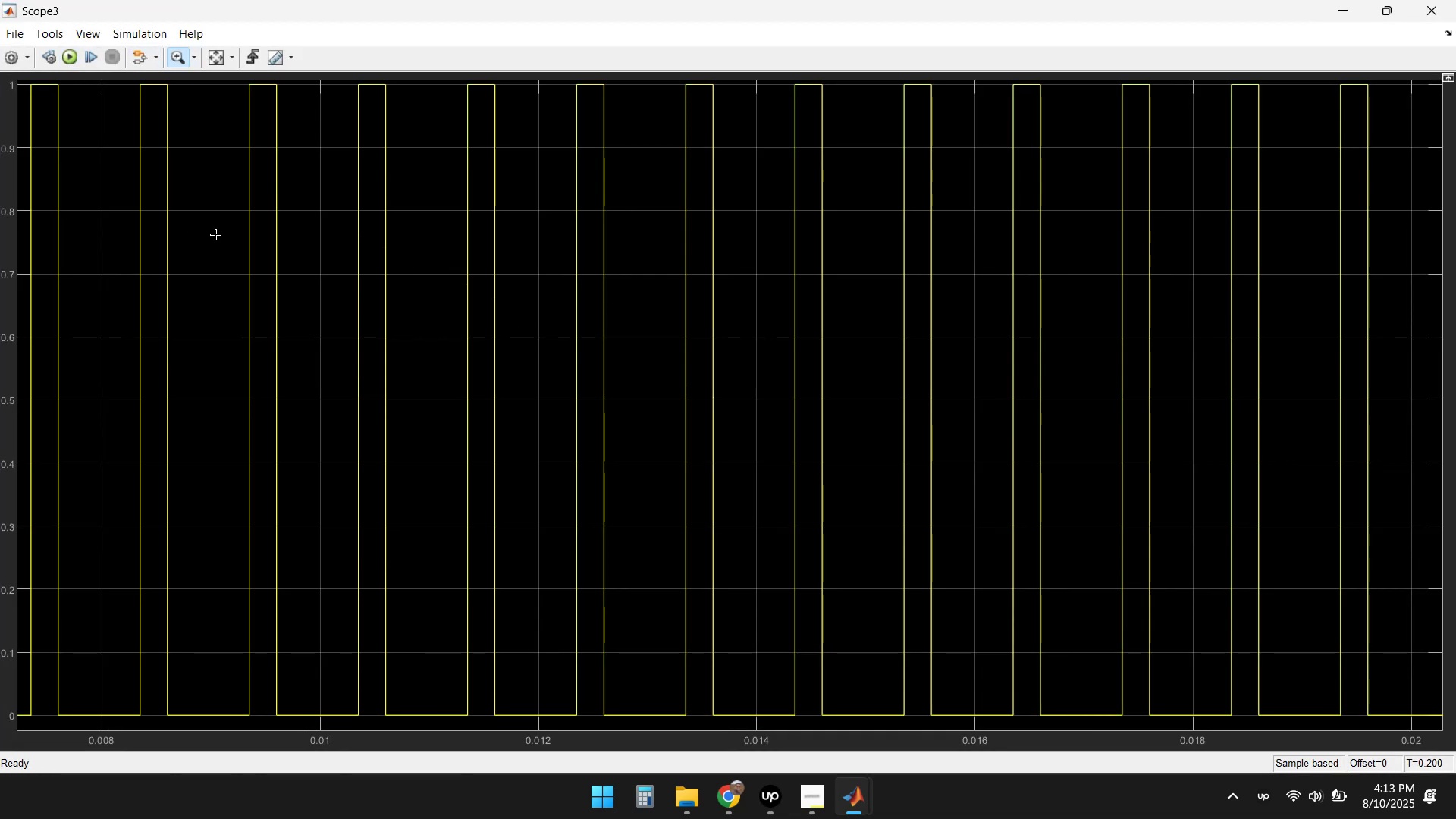 
left_click([68, 57])
 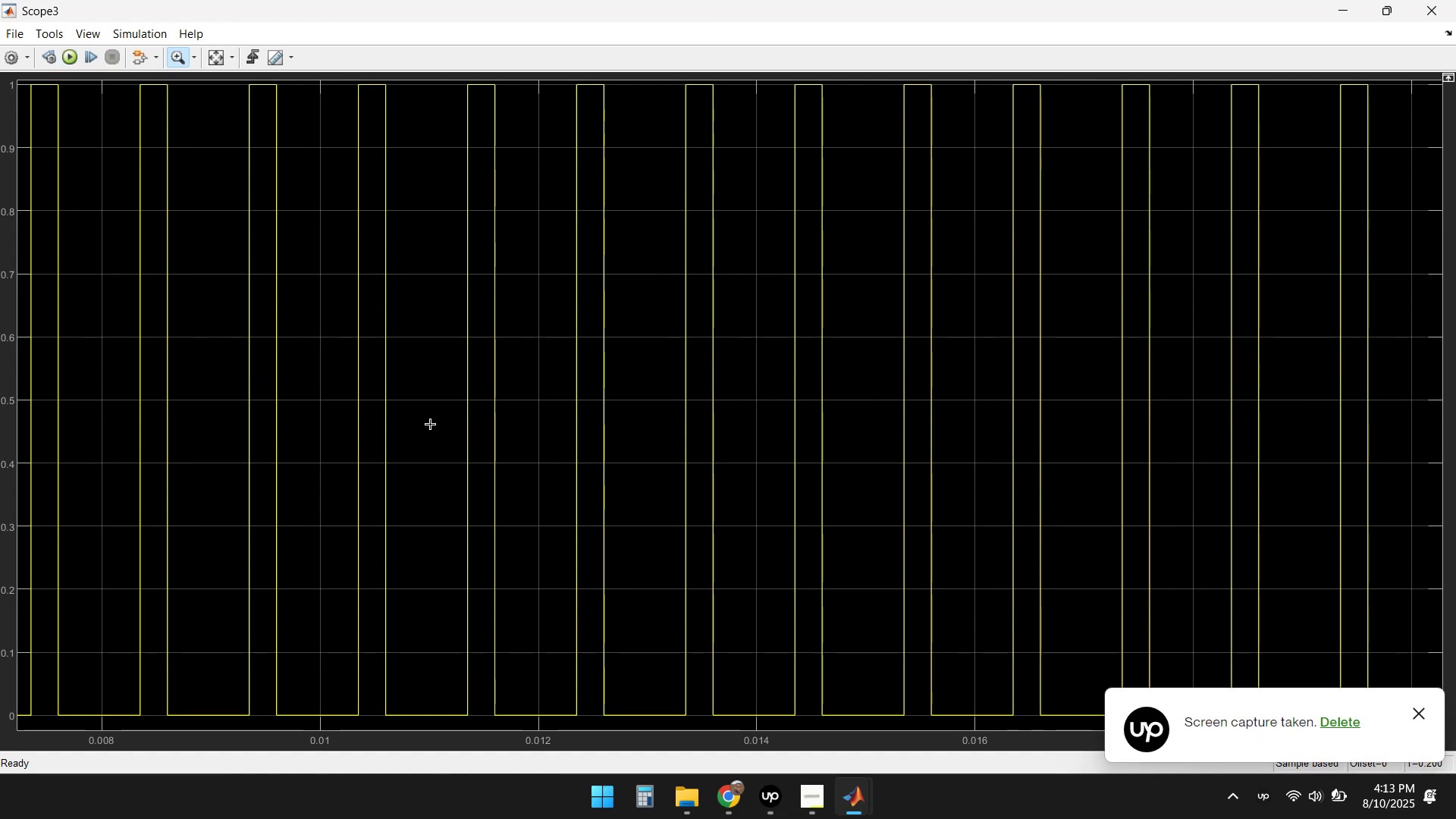 
scroll: coordinate [364, 429], scroll_direction: down, amount: 12.0
 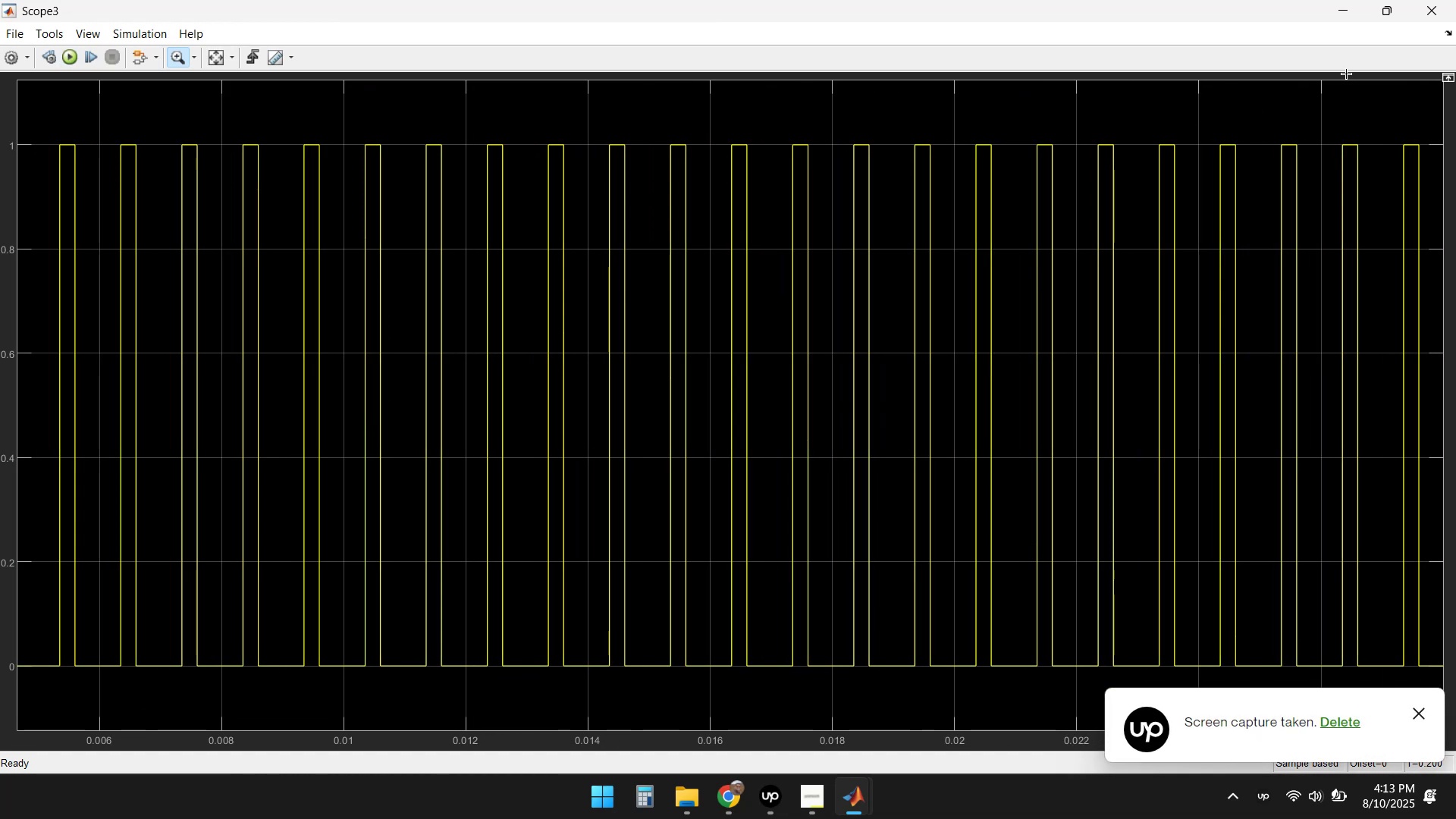 
left_click([1429, 11])
 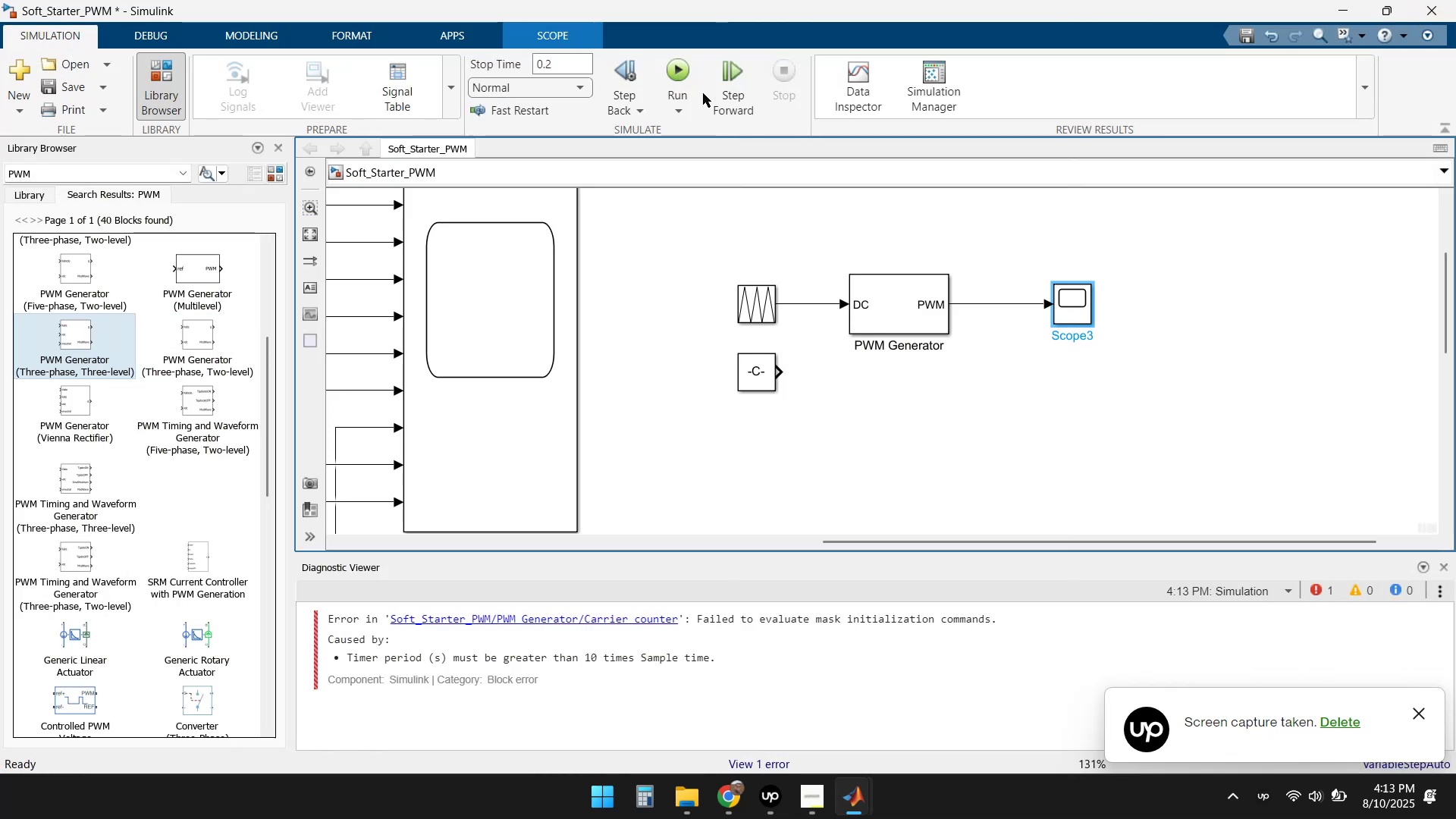 
left_click([676, 69])
 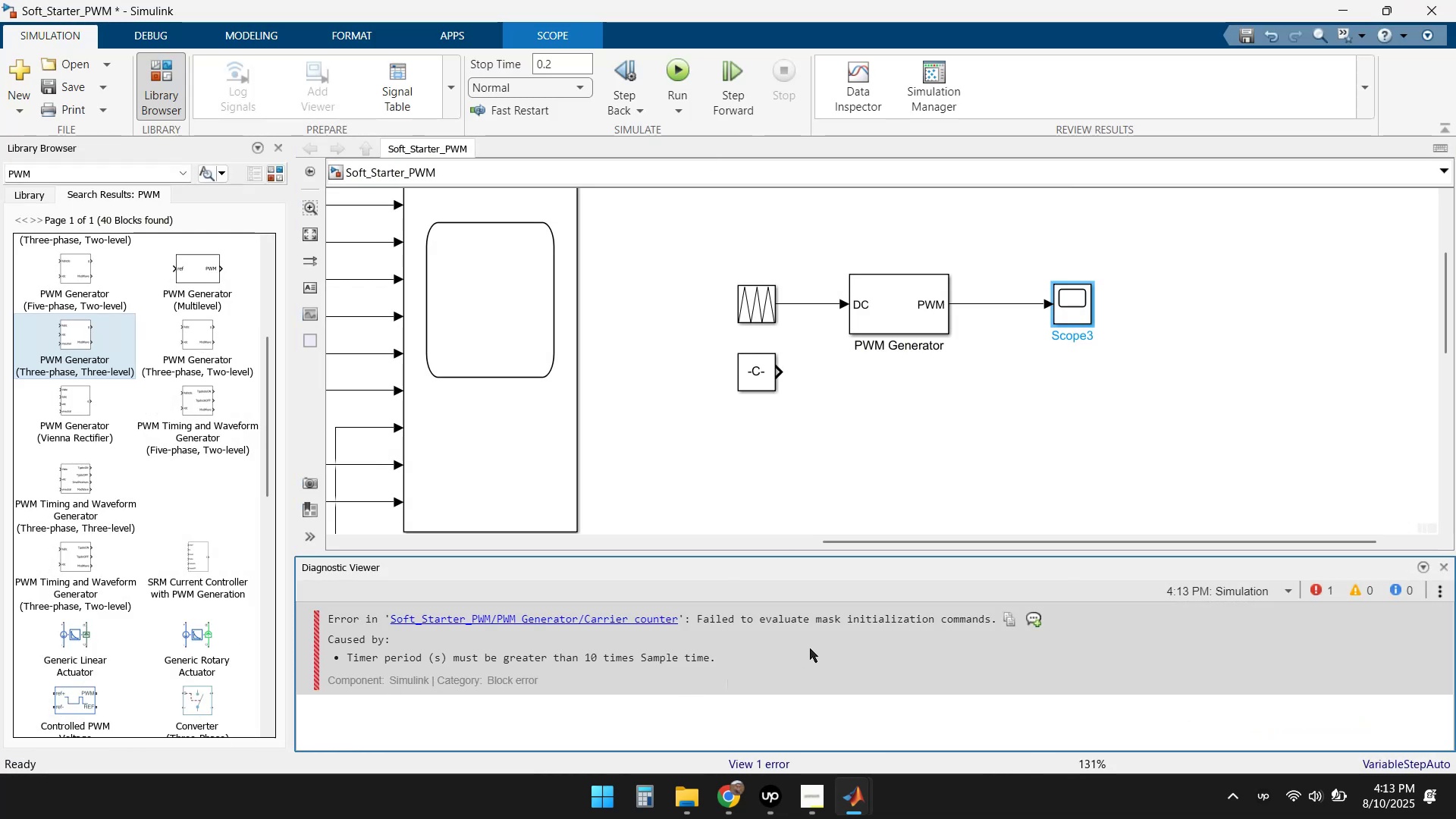 
wait(11.9)
 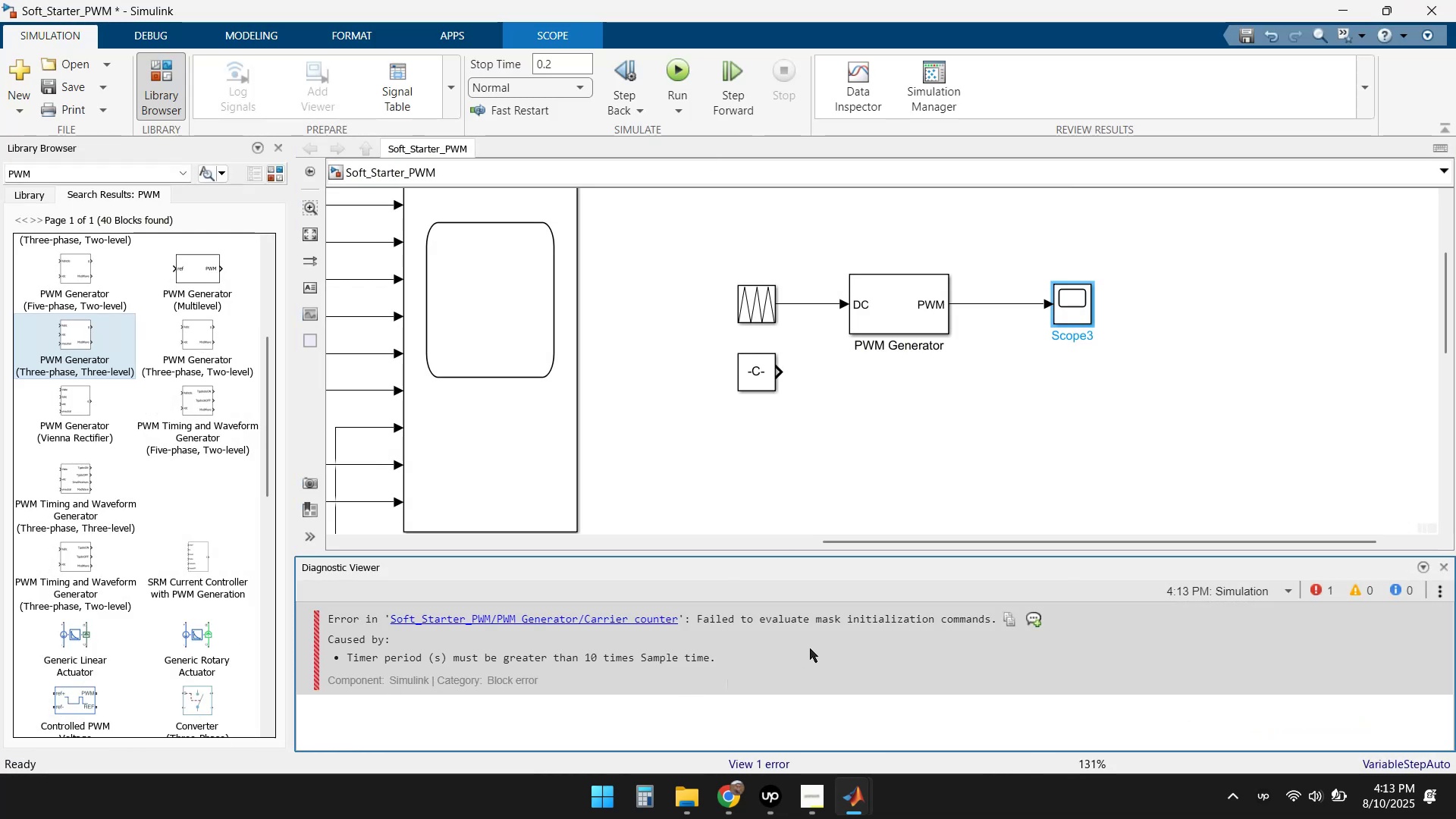 
double_click([905, 312])
 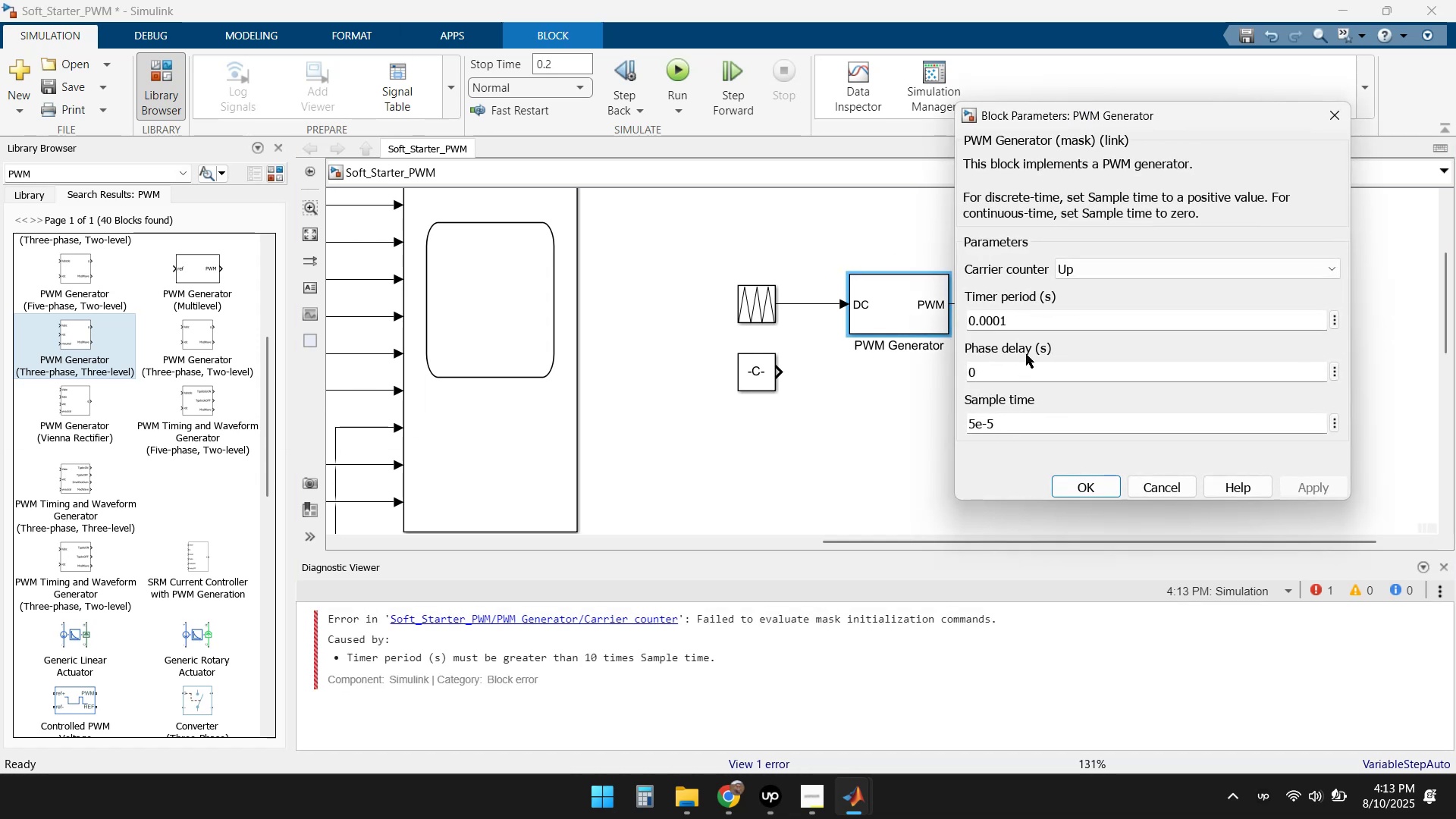 
left_click([1026, 315])
 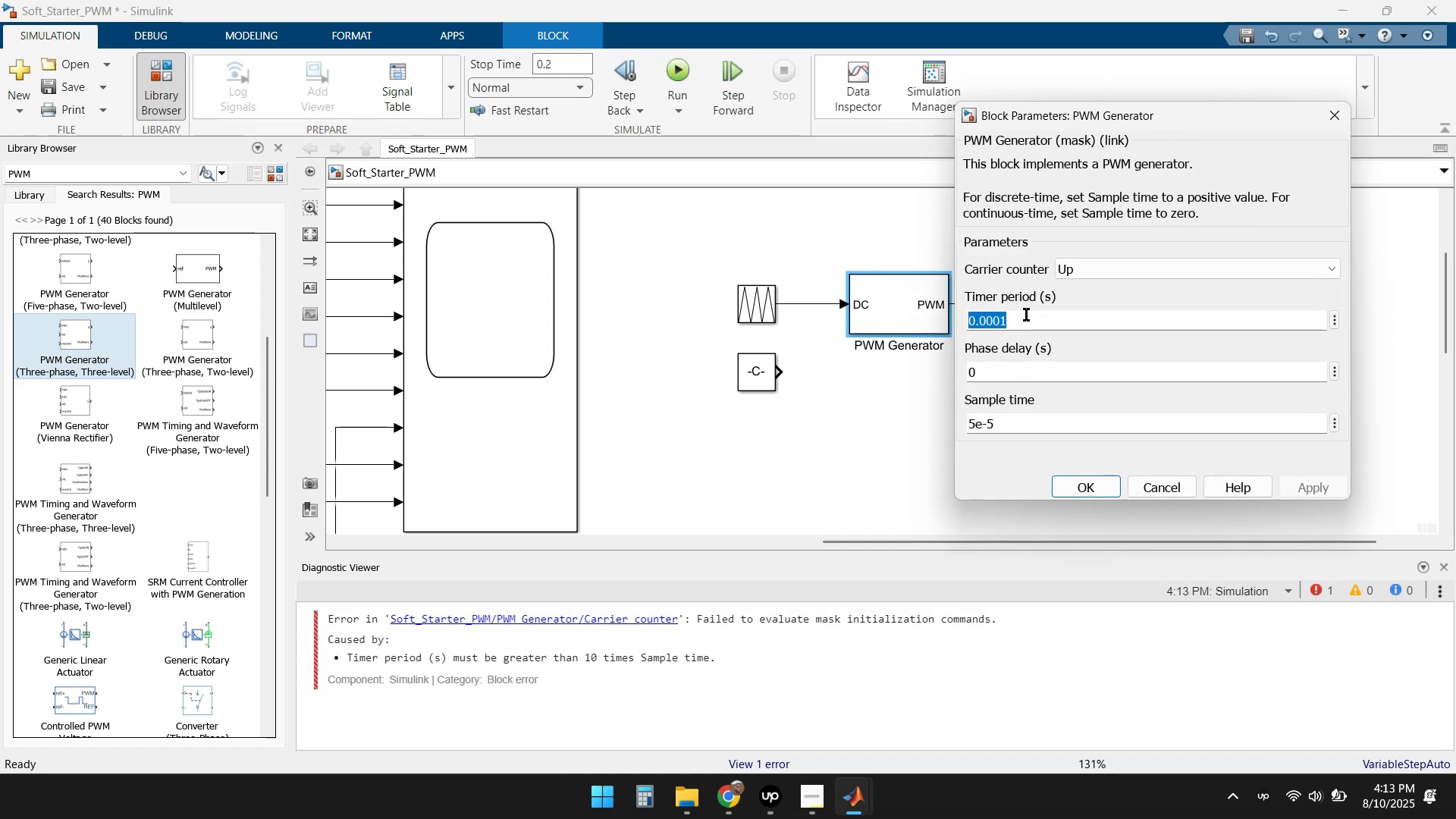 
key(ArrowRight)
 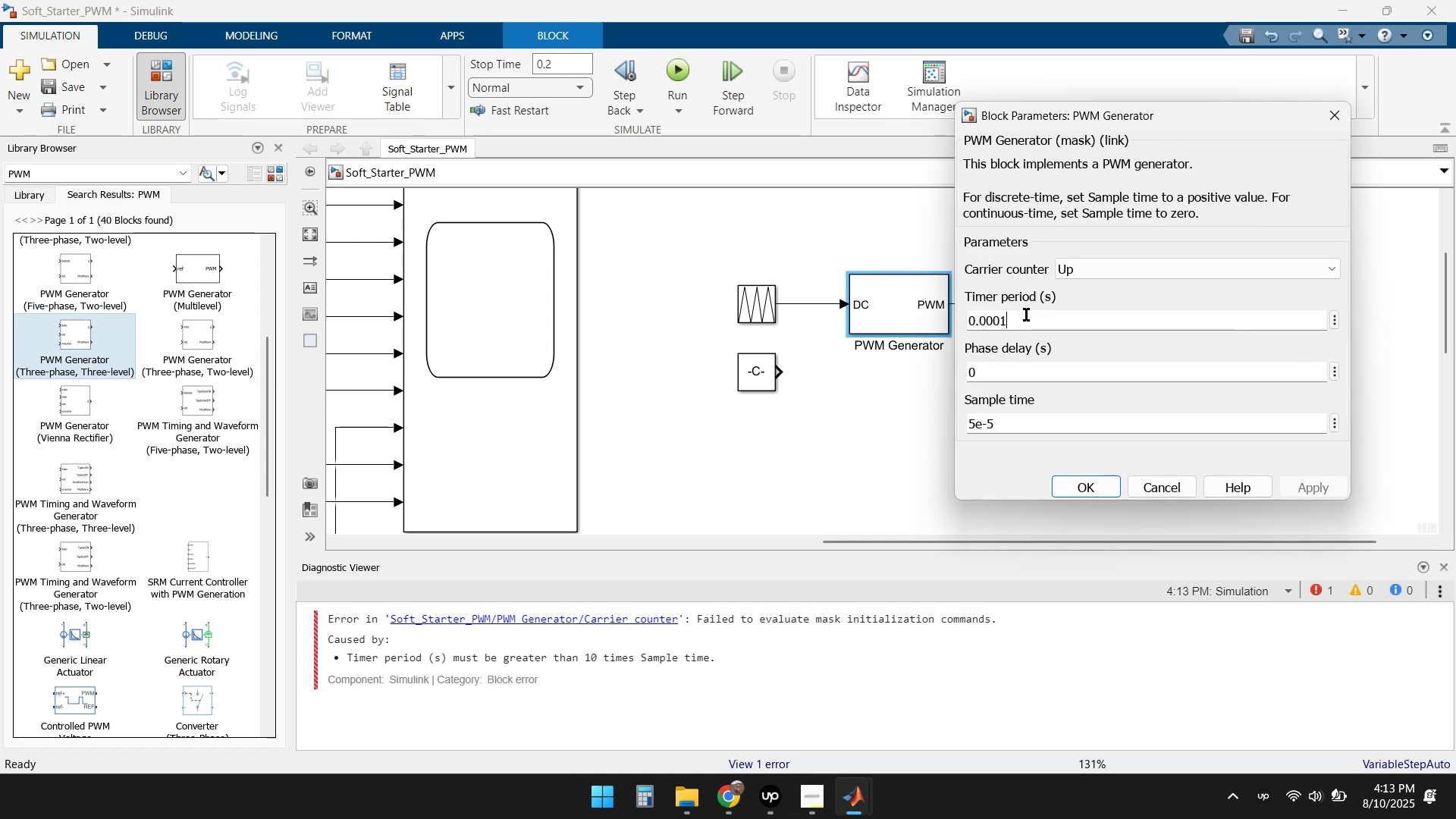 
key(ArrowLeft)
 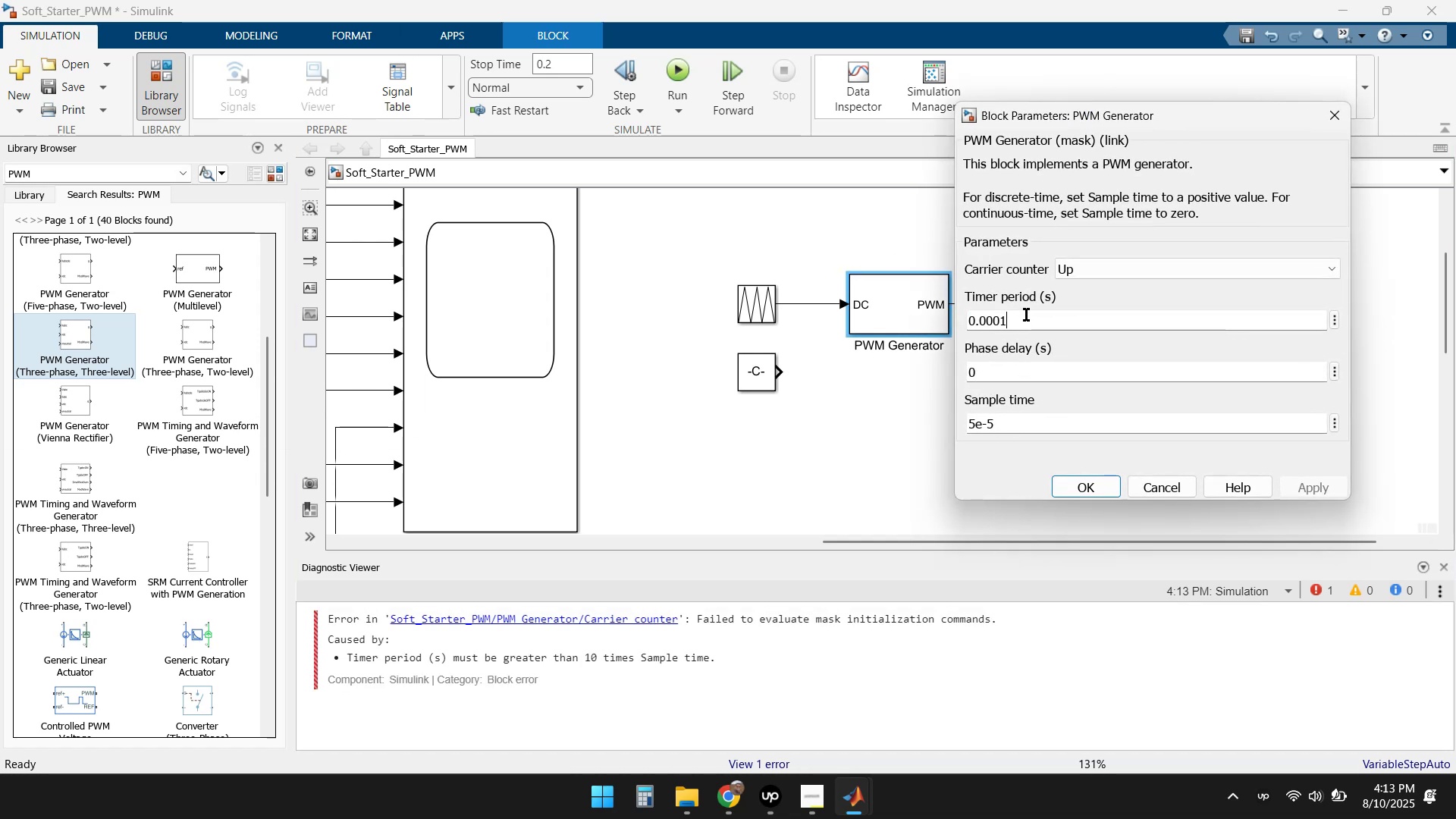 
key(ArrowLeft)
 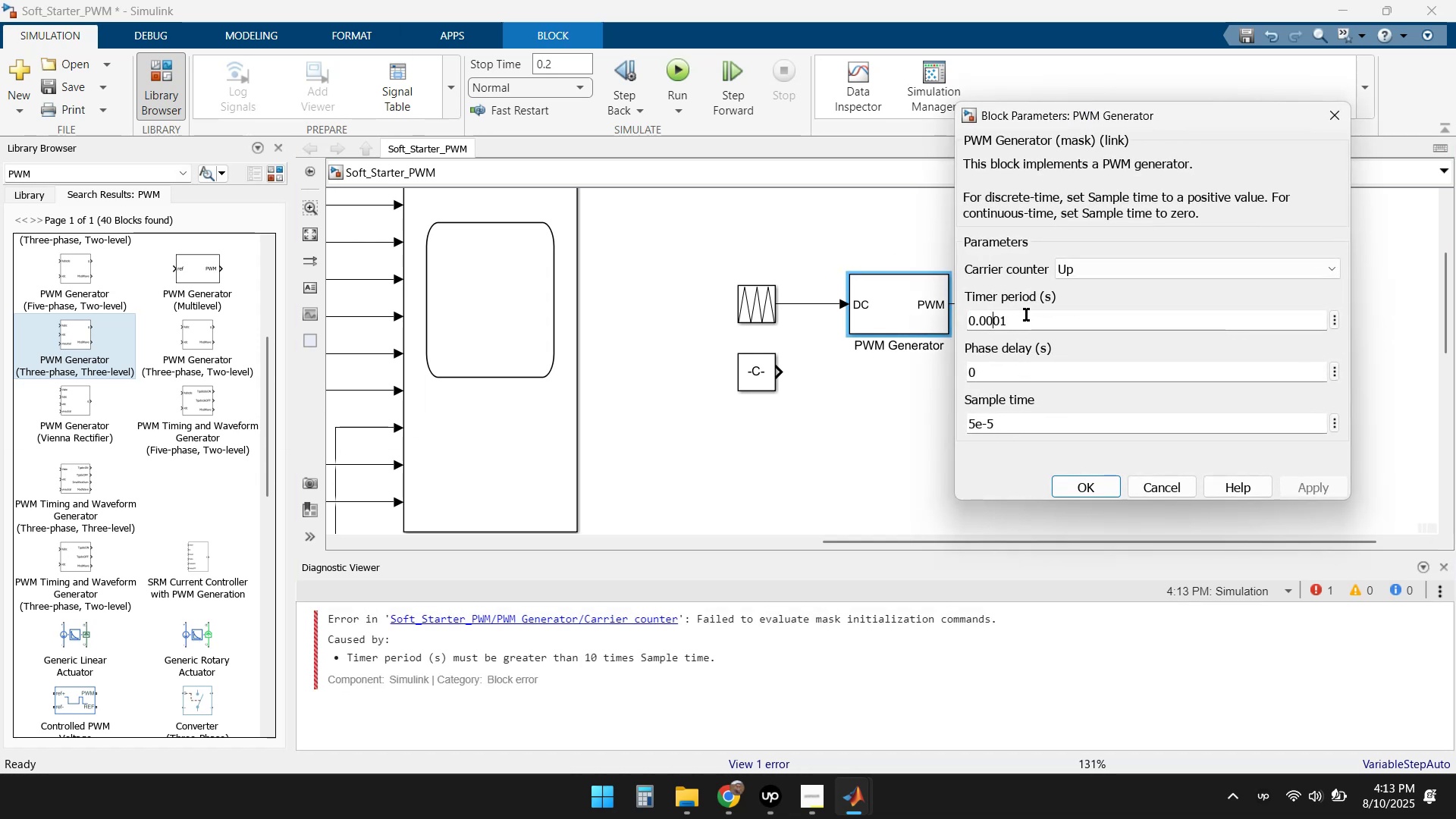 
key(ArrowRight)
 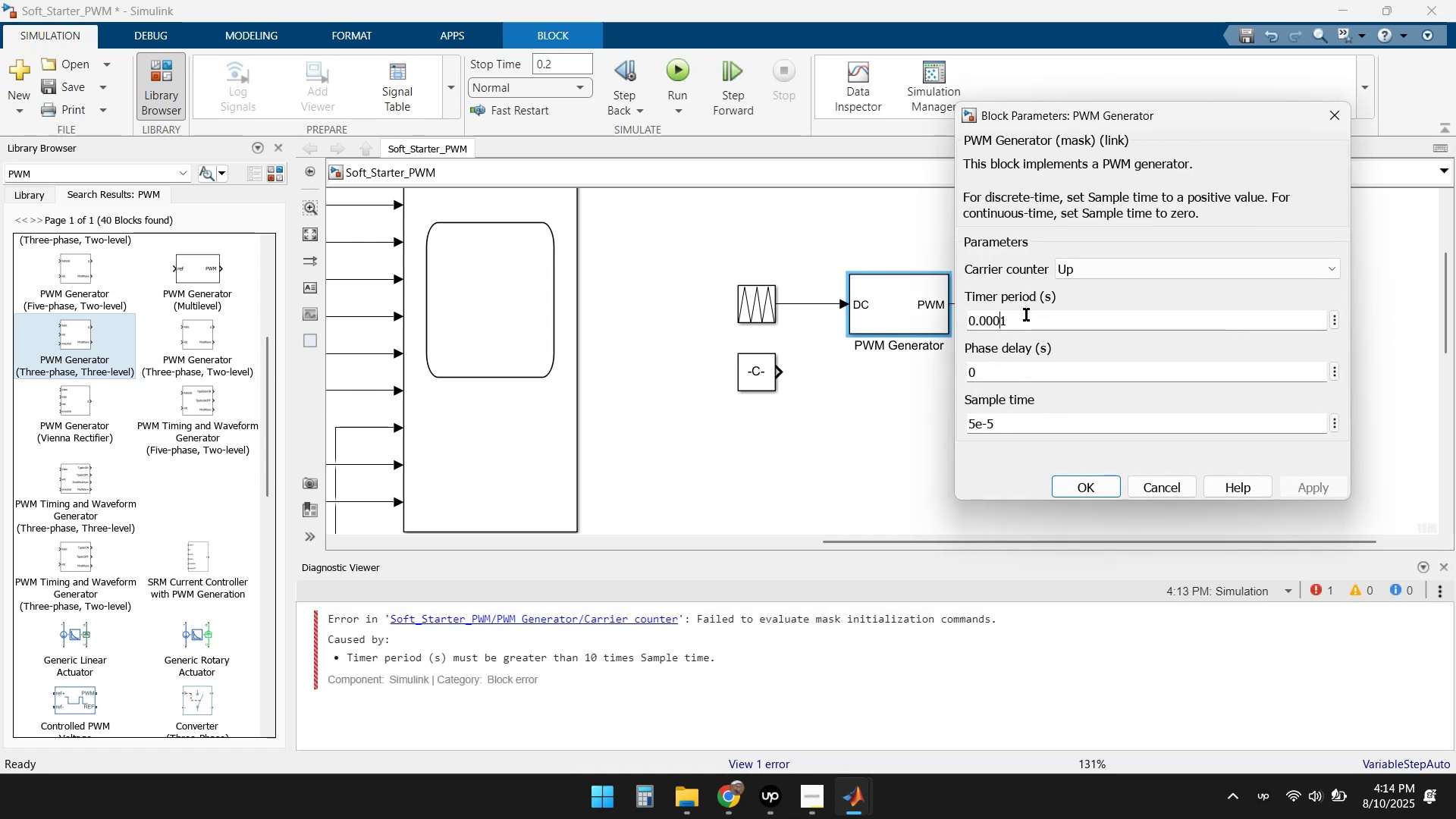 
key(Backspace)
 